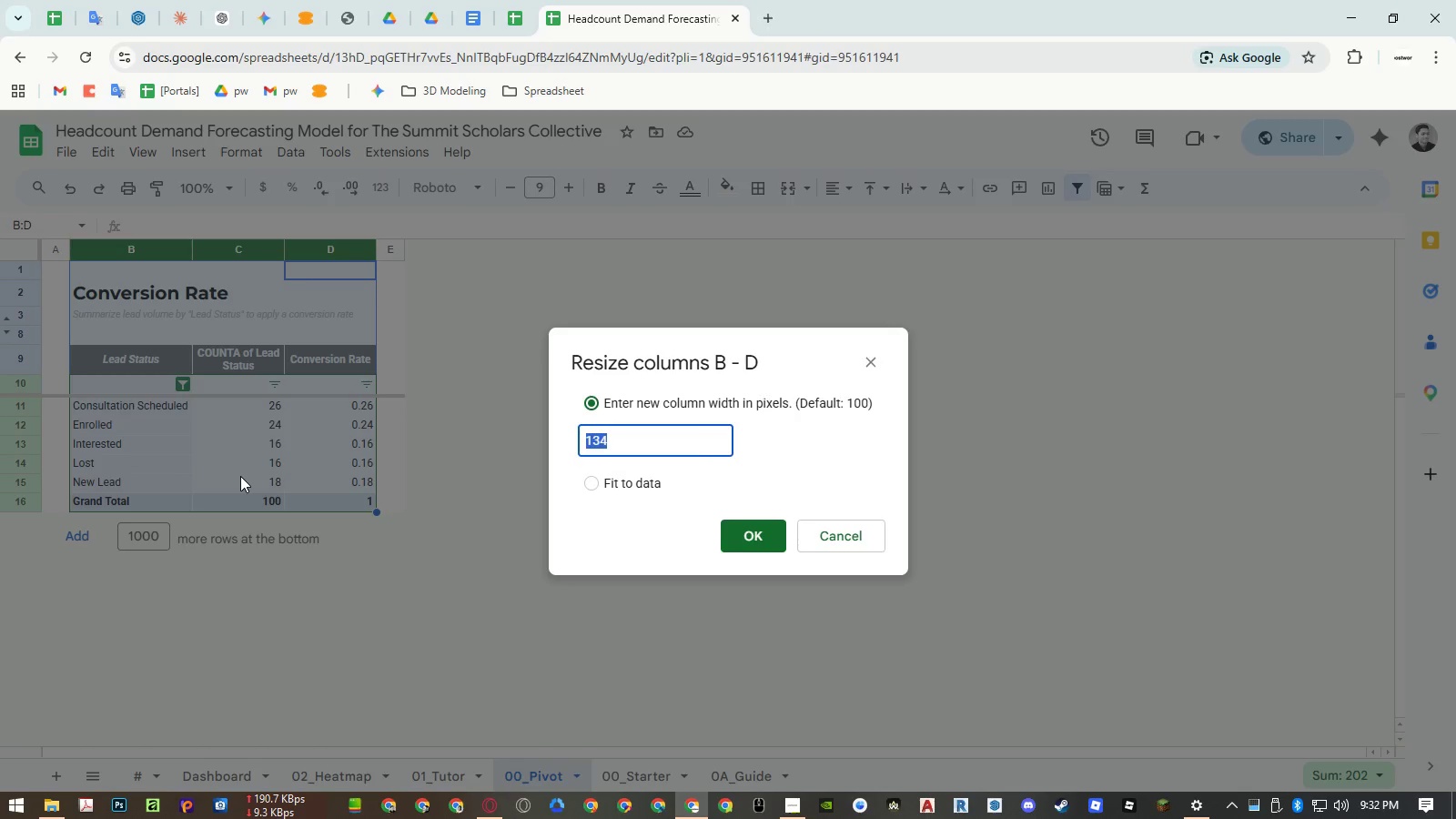 
key(Numpad3)
 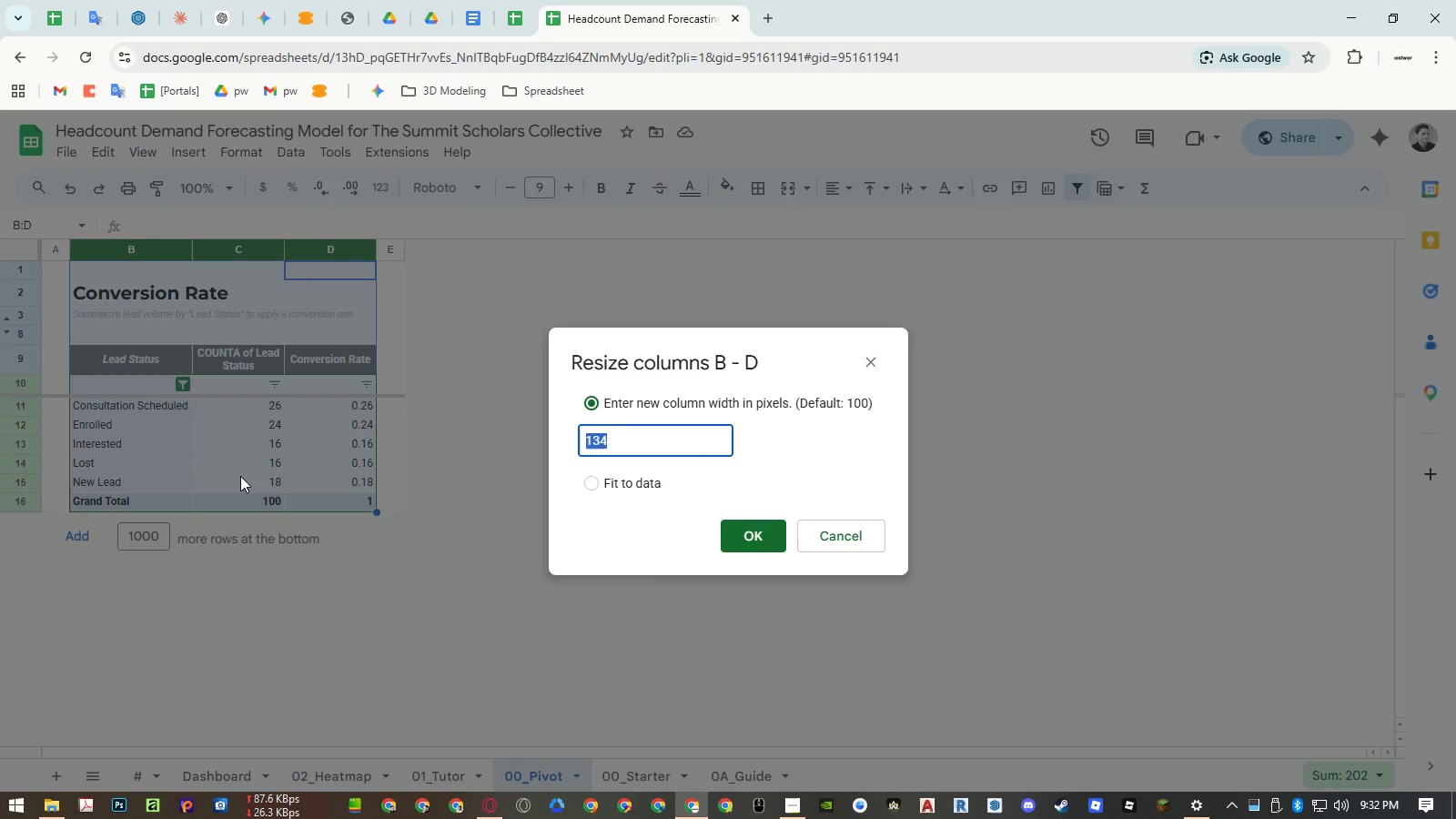 
key(Numpad0)
 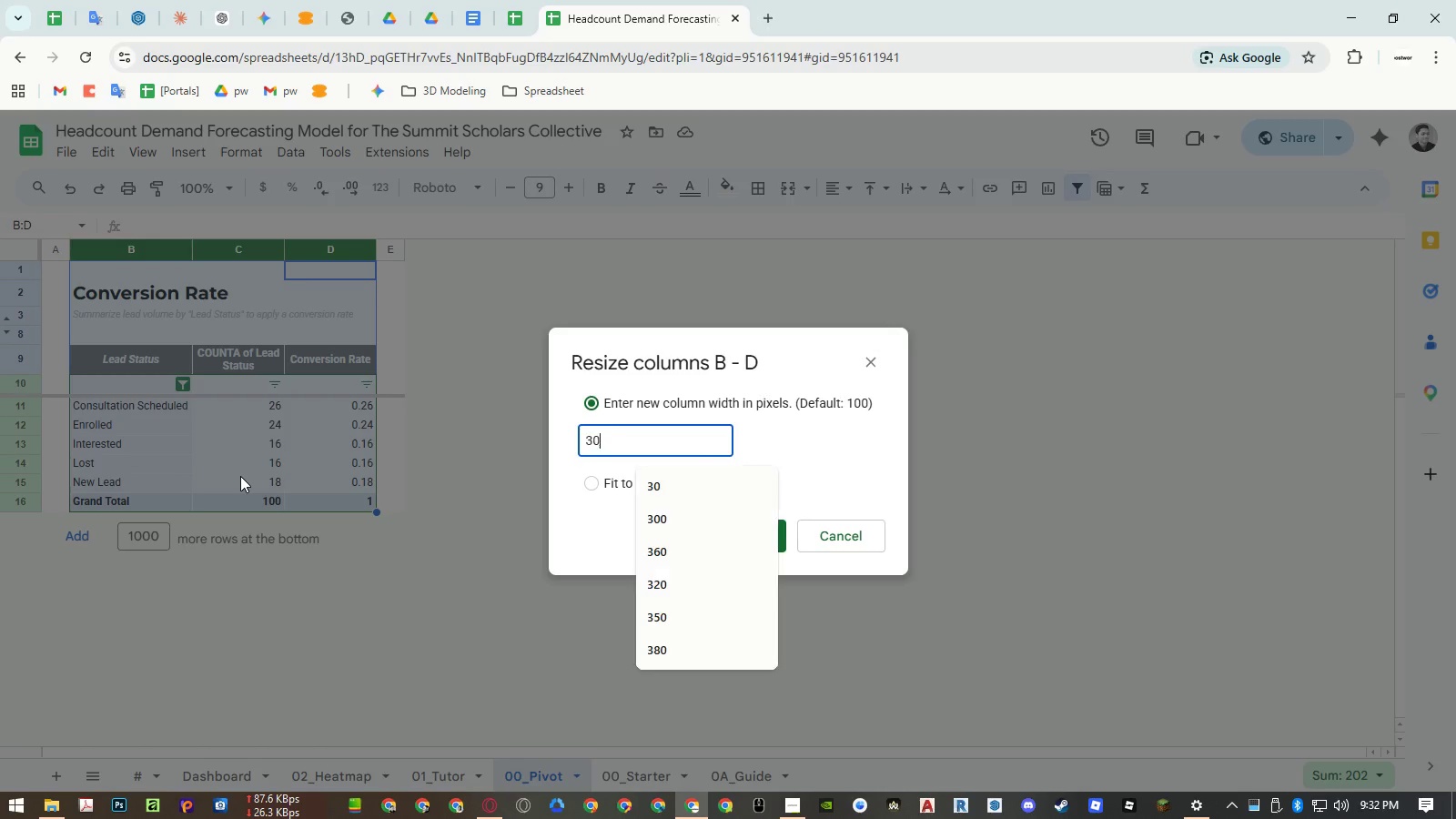 
key(Numpad0)
 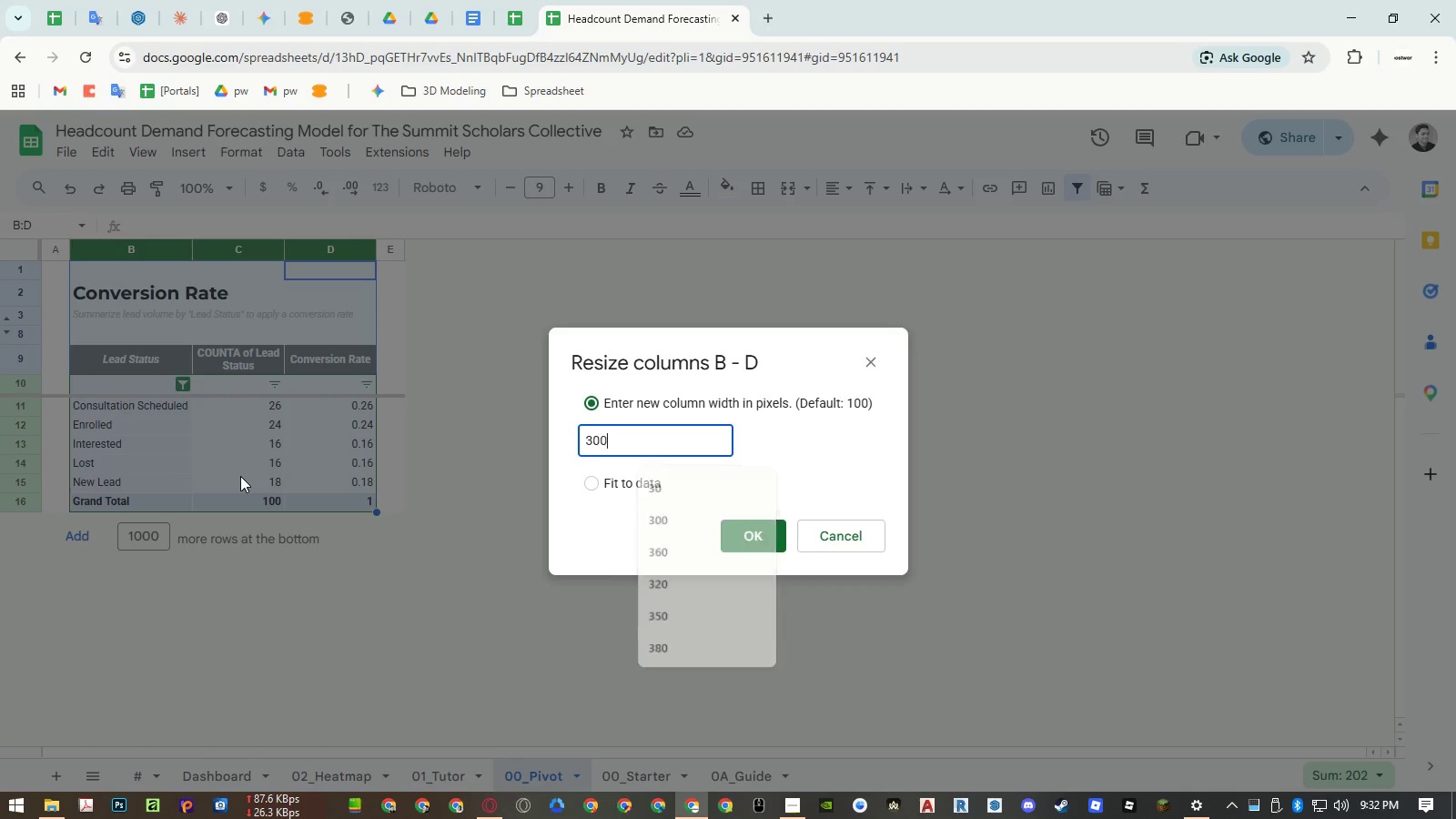 
key(NumpadEnter)
 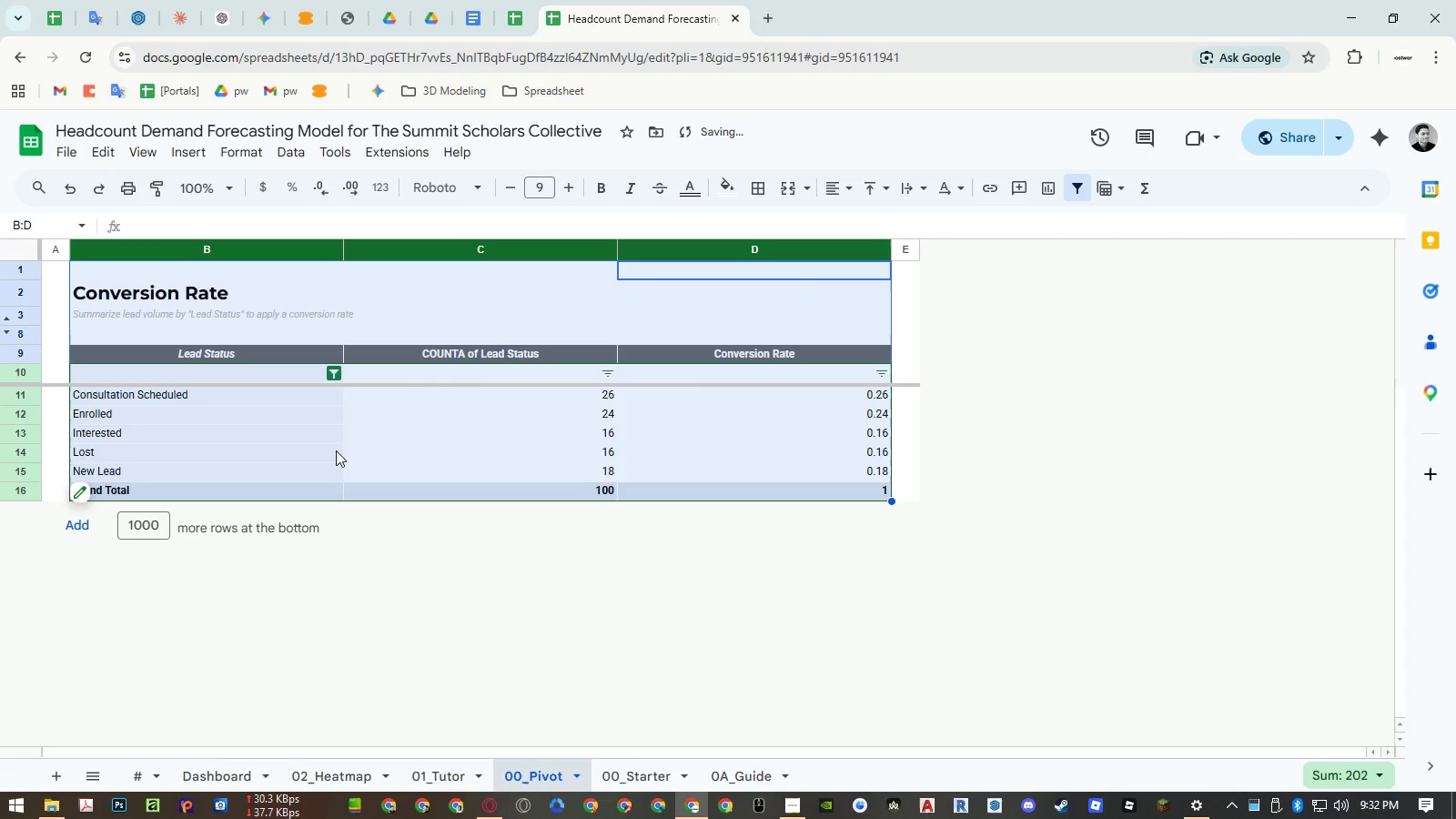 
left_click([430, 429])
 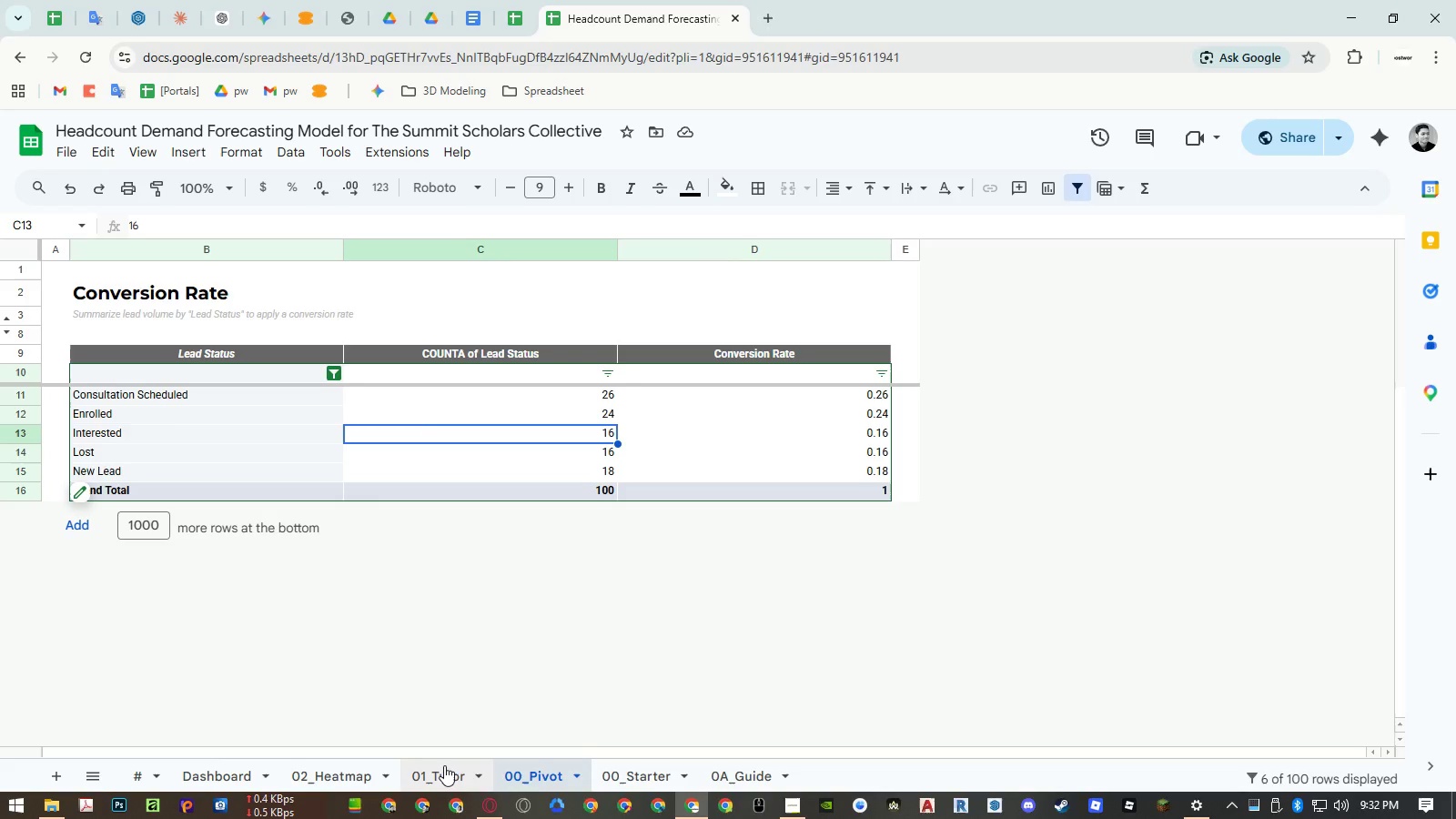 
wait(7.59)
 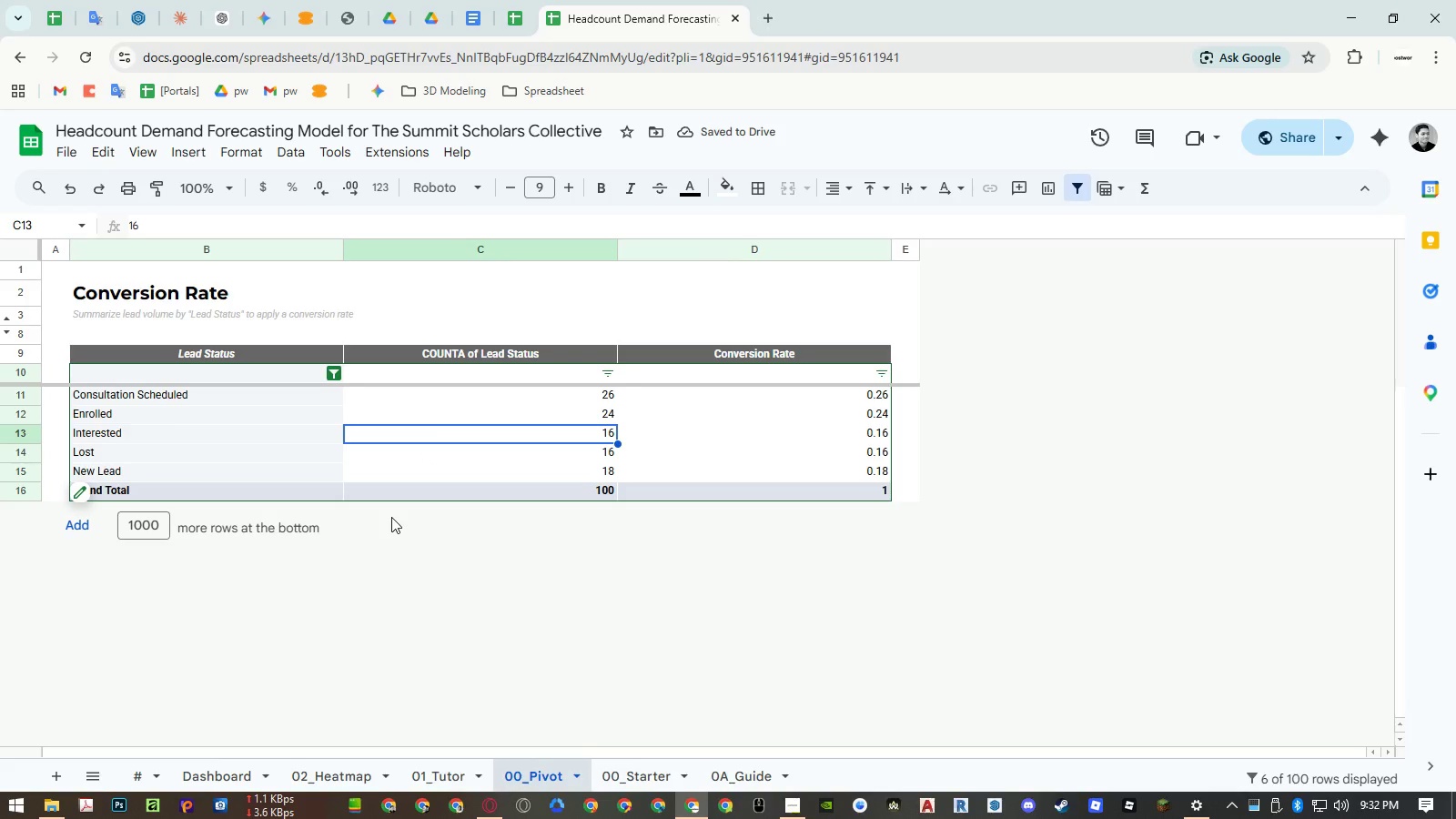 
left_click_drag(start_coordinate=[693, 493], to_coordinate=[319, 494])
 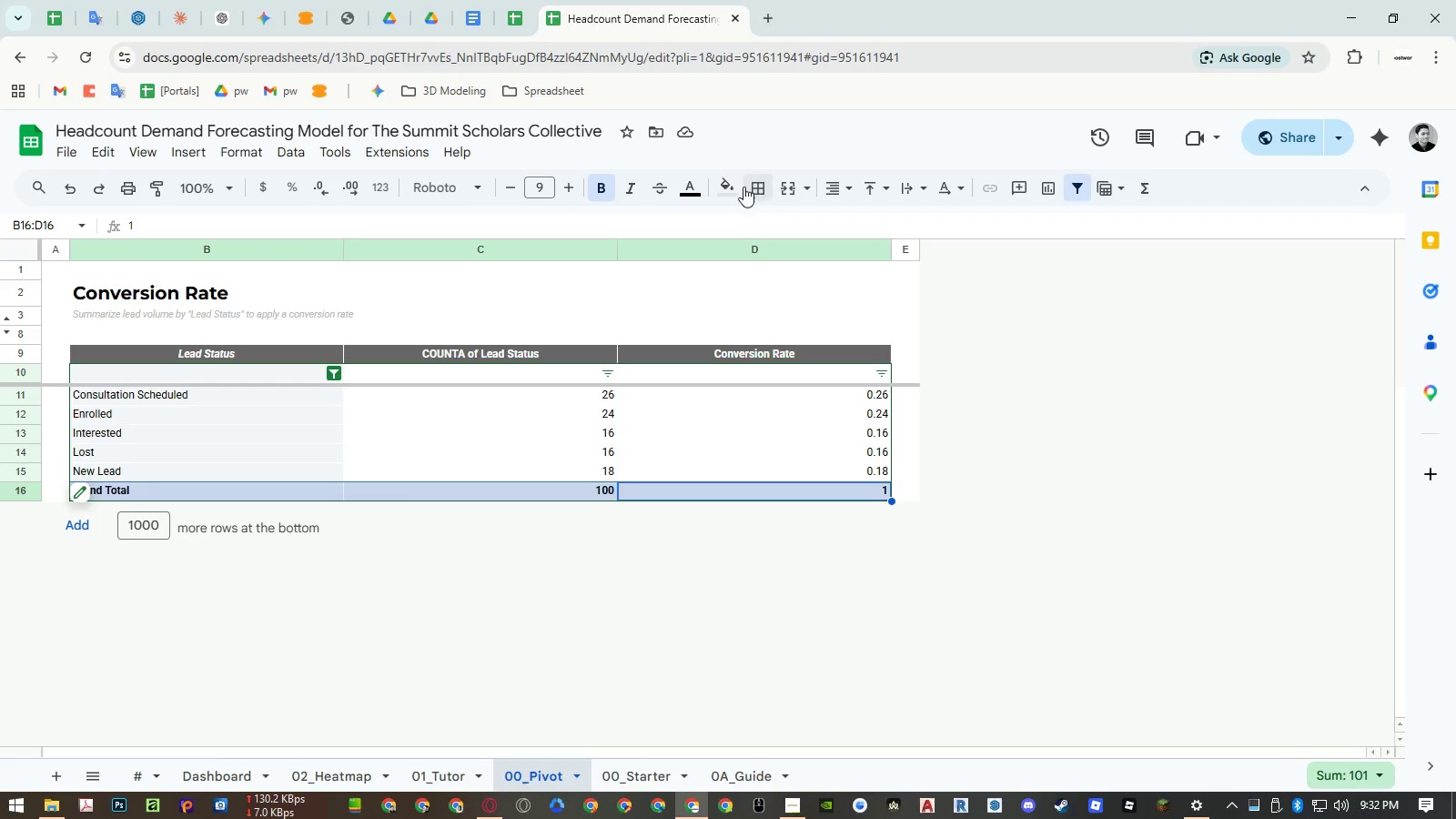 
left_click([733, 183])
 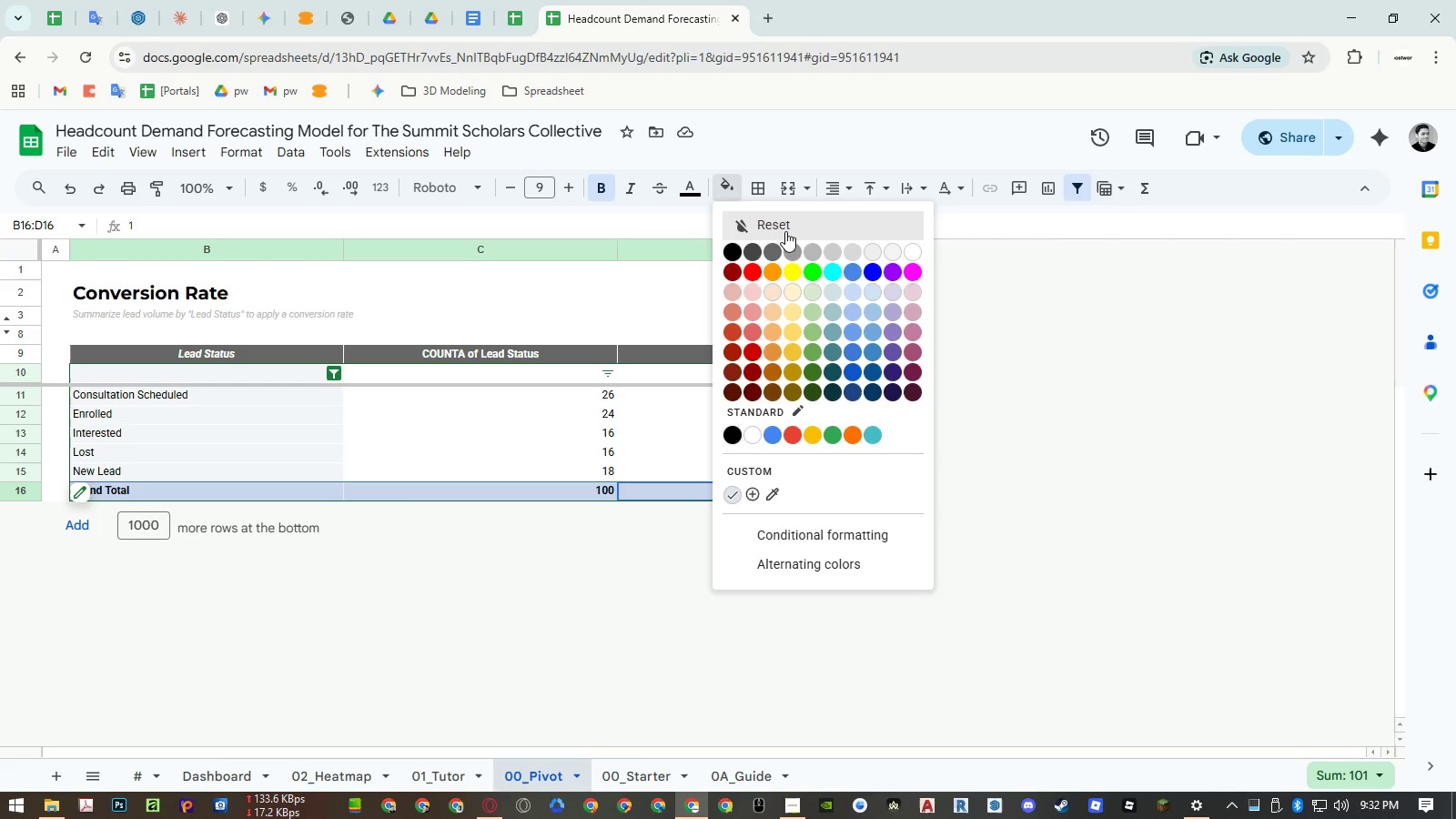 
left_click([778, 249])
 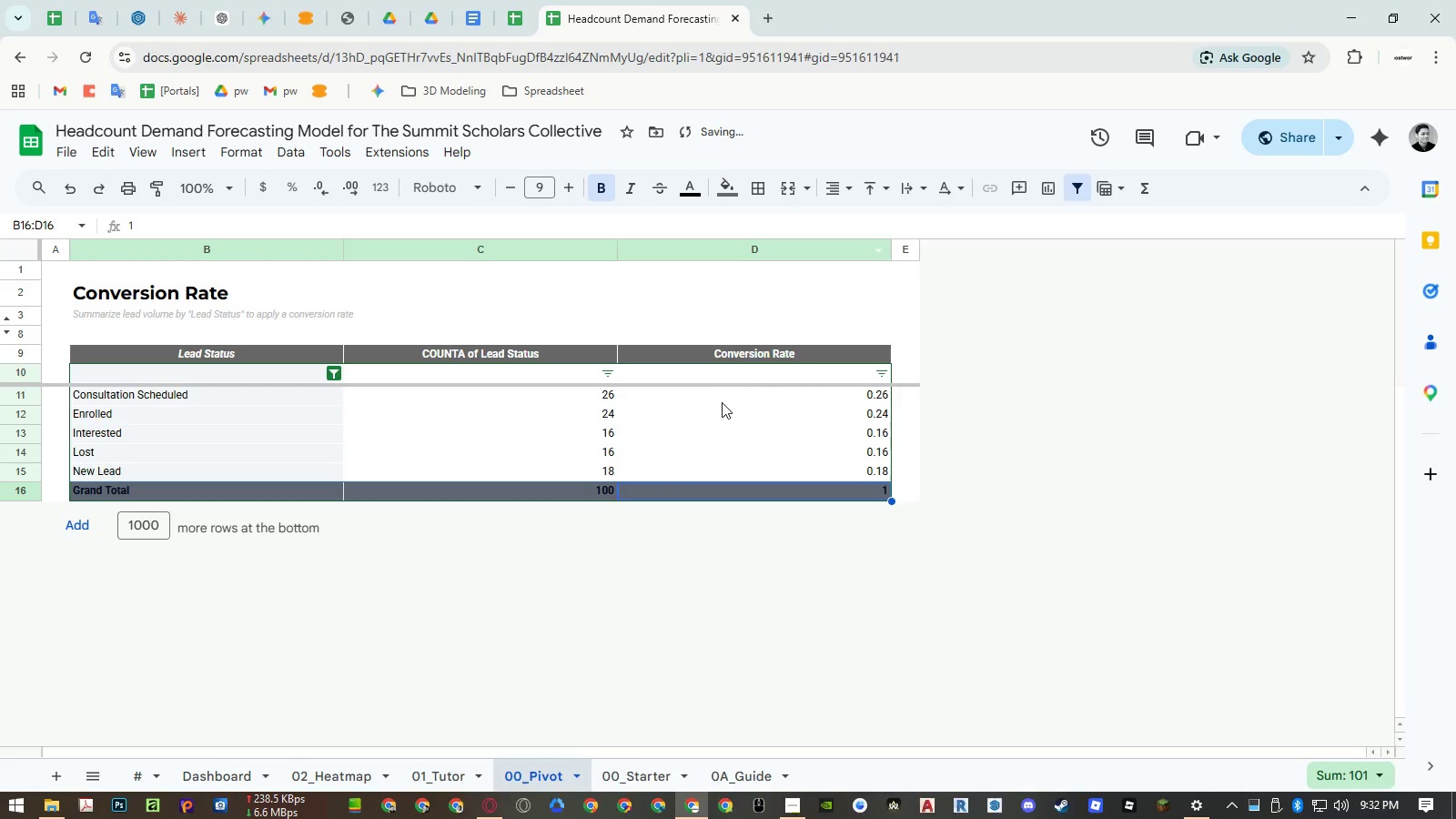 
left_click([722, 403])
 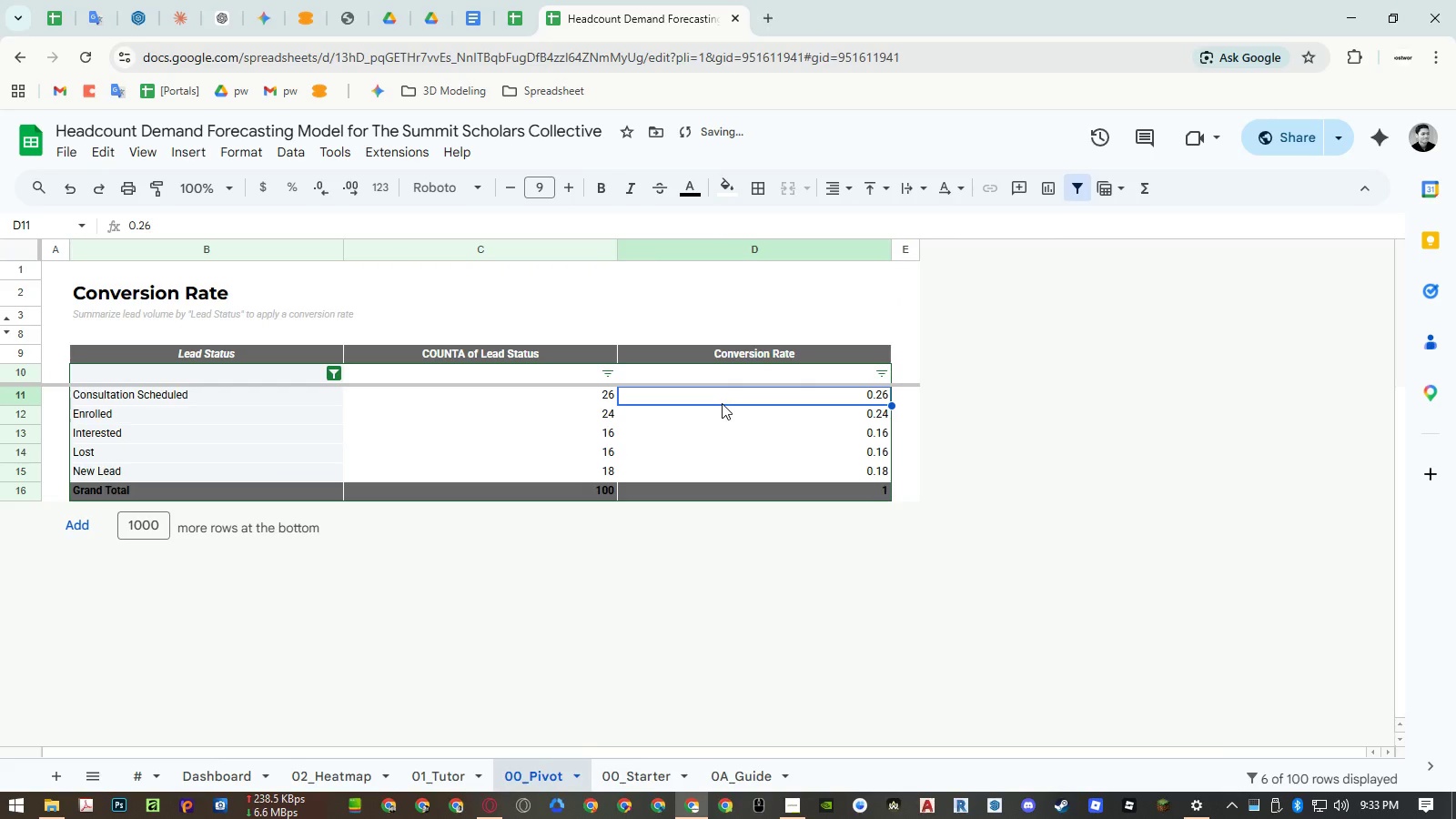 
key(Control+ControlLeft)
 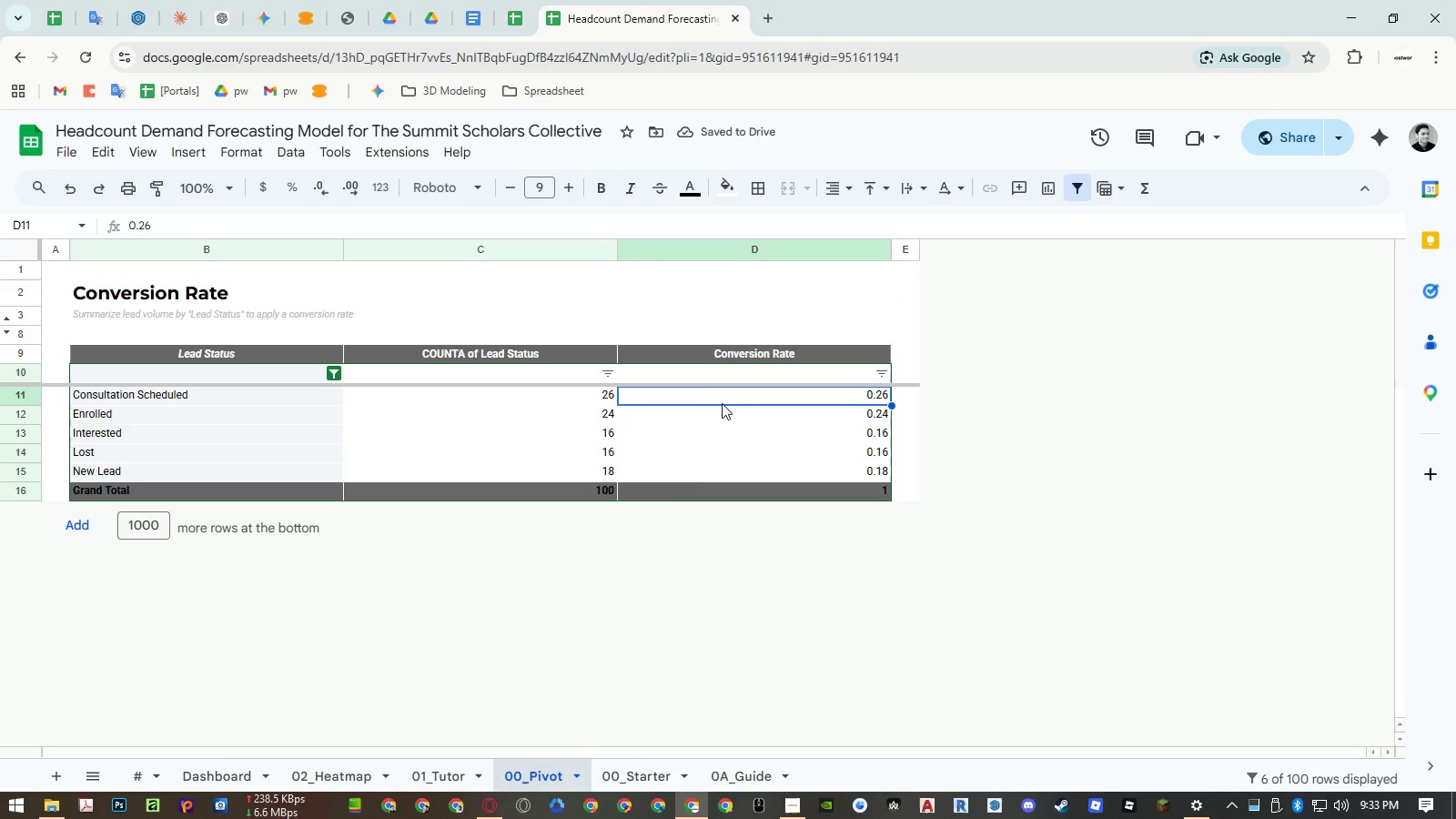 
key(Control+Z)
 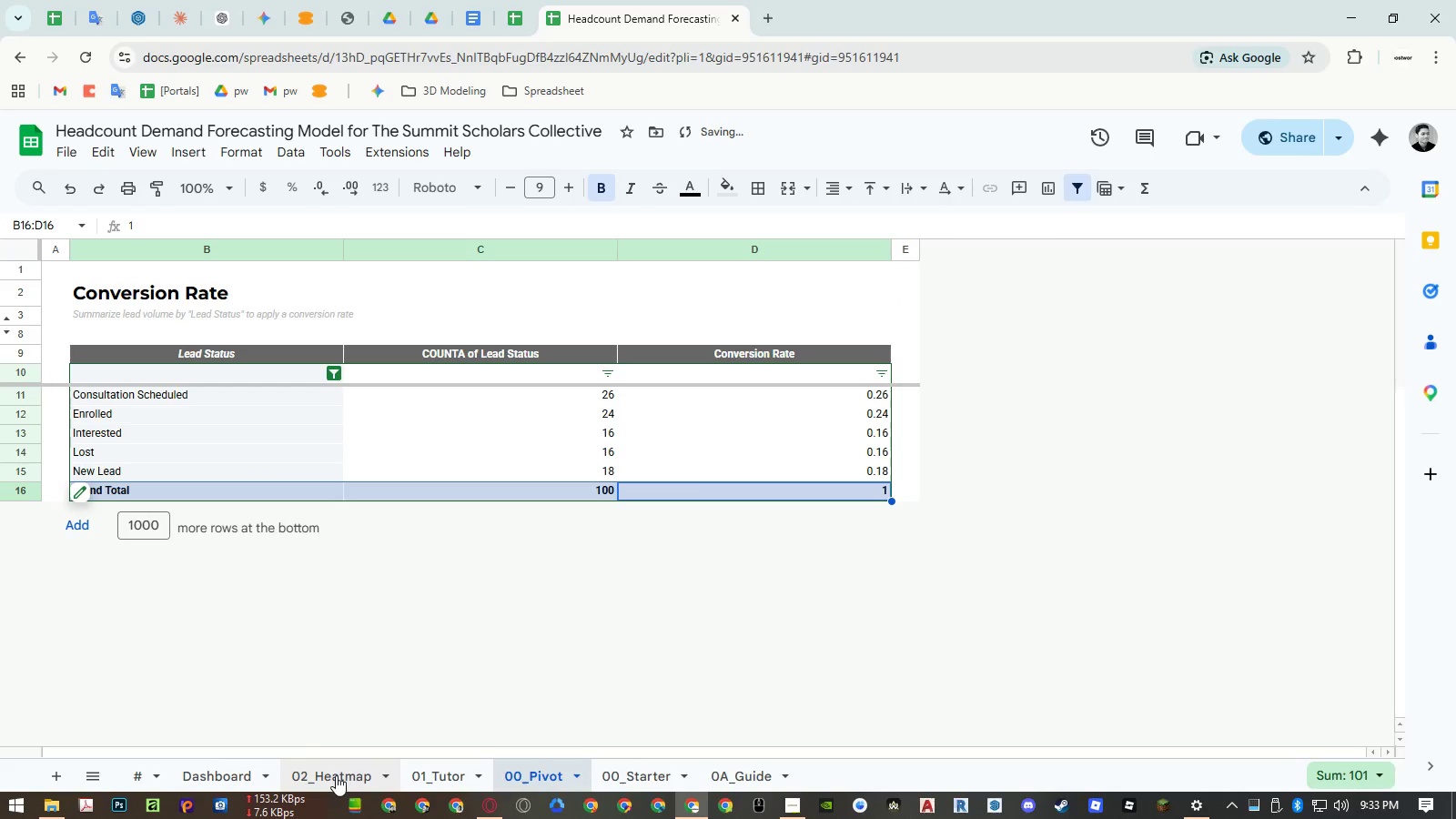 
left_click([443, 774])
 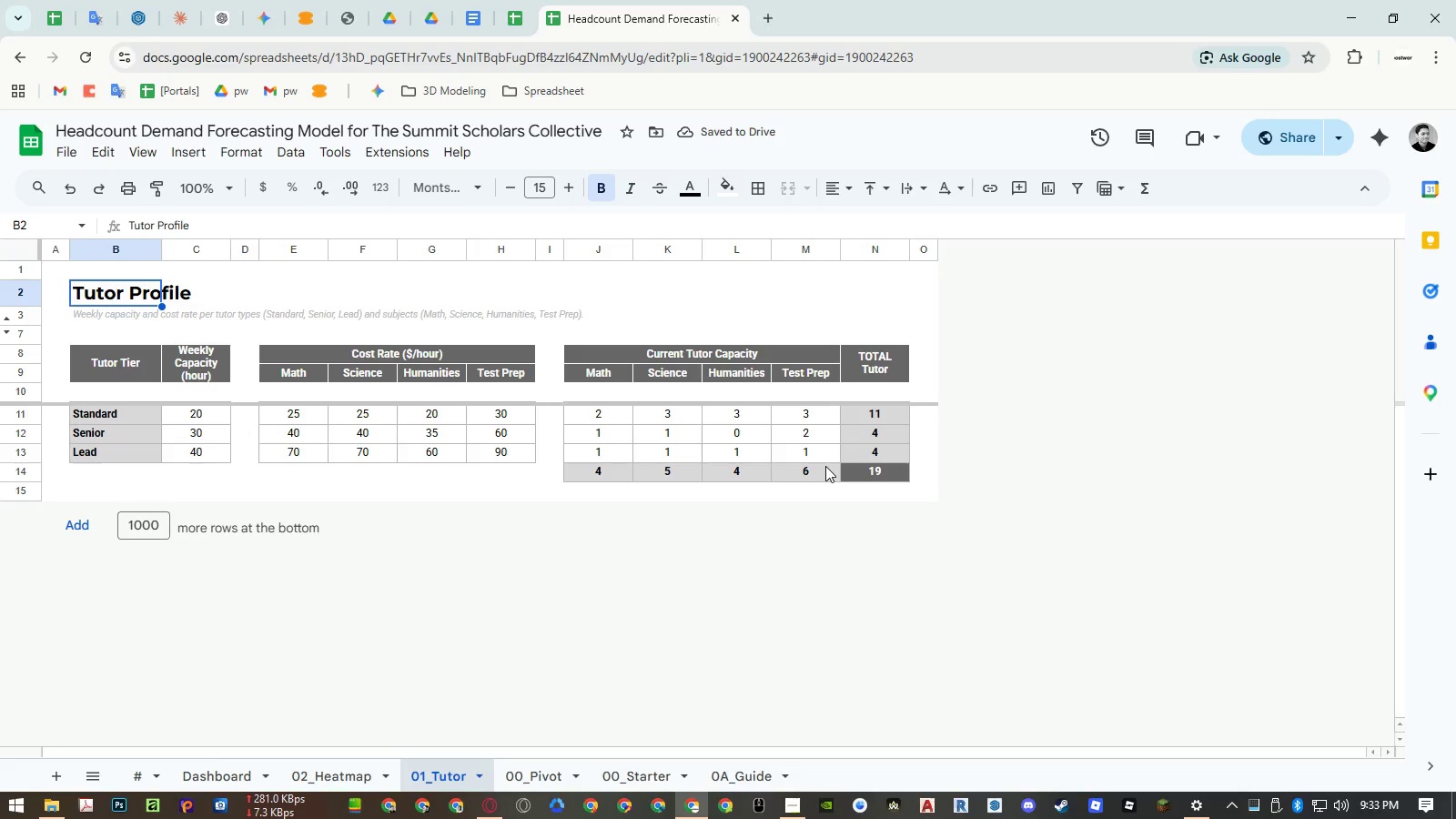 
left_click([824, 473])
 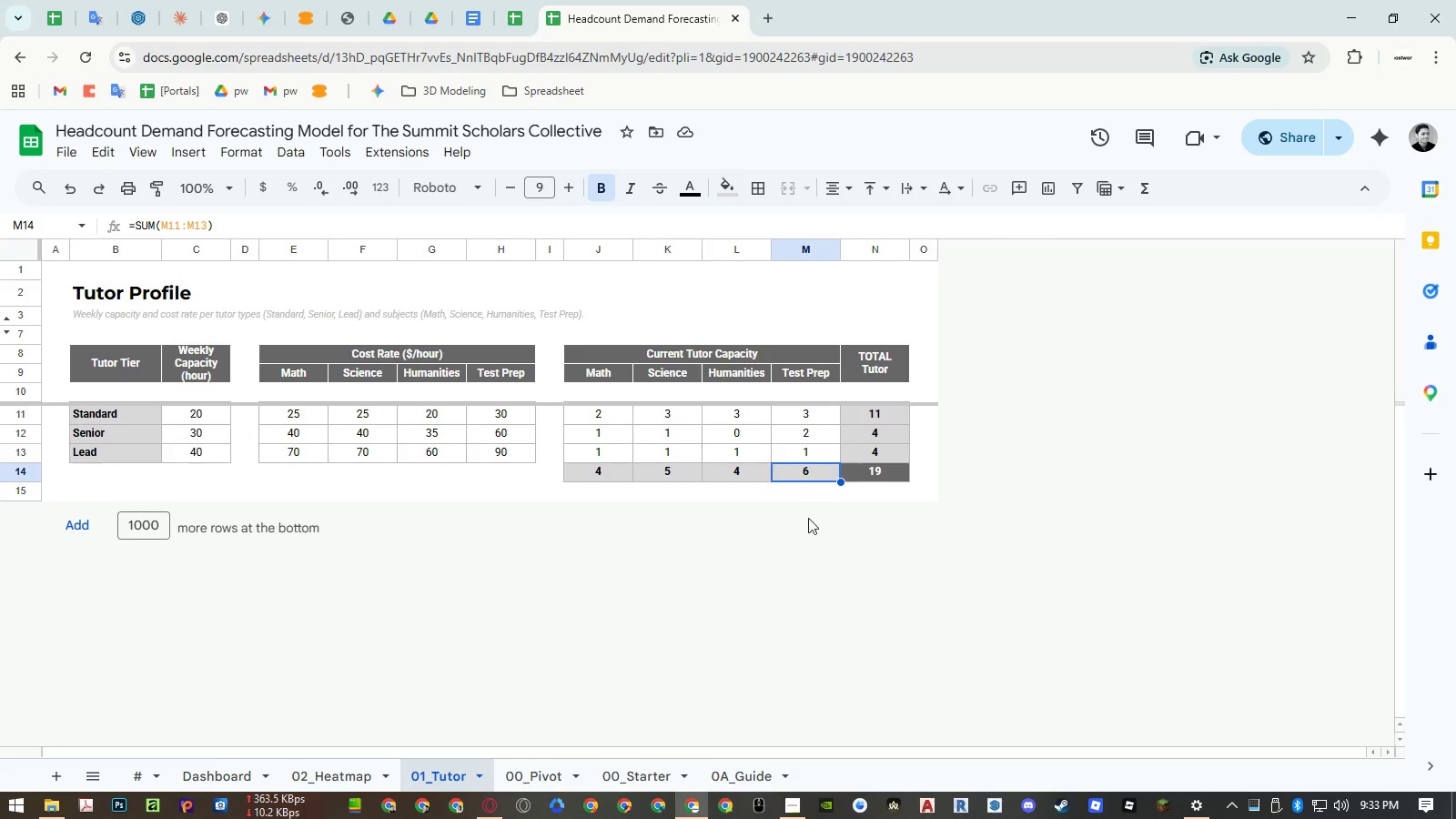 
key(Control+ControlLeft)
 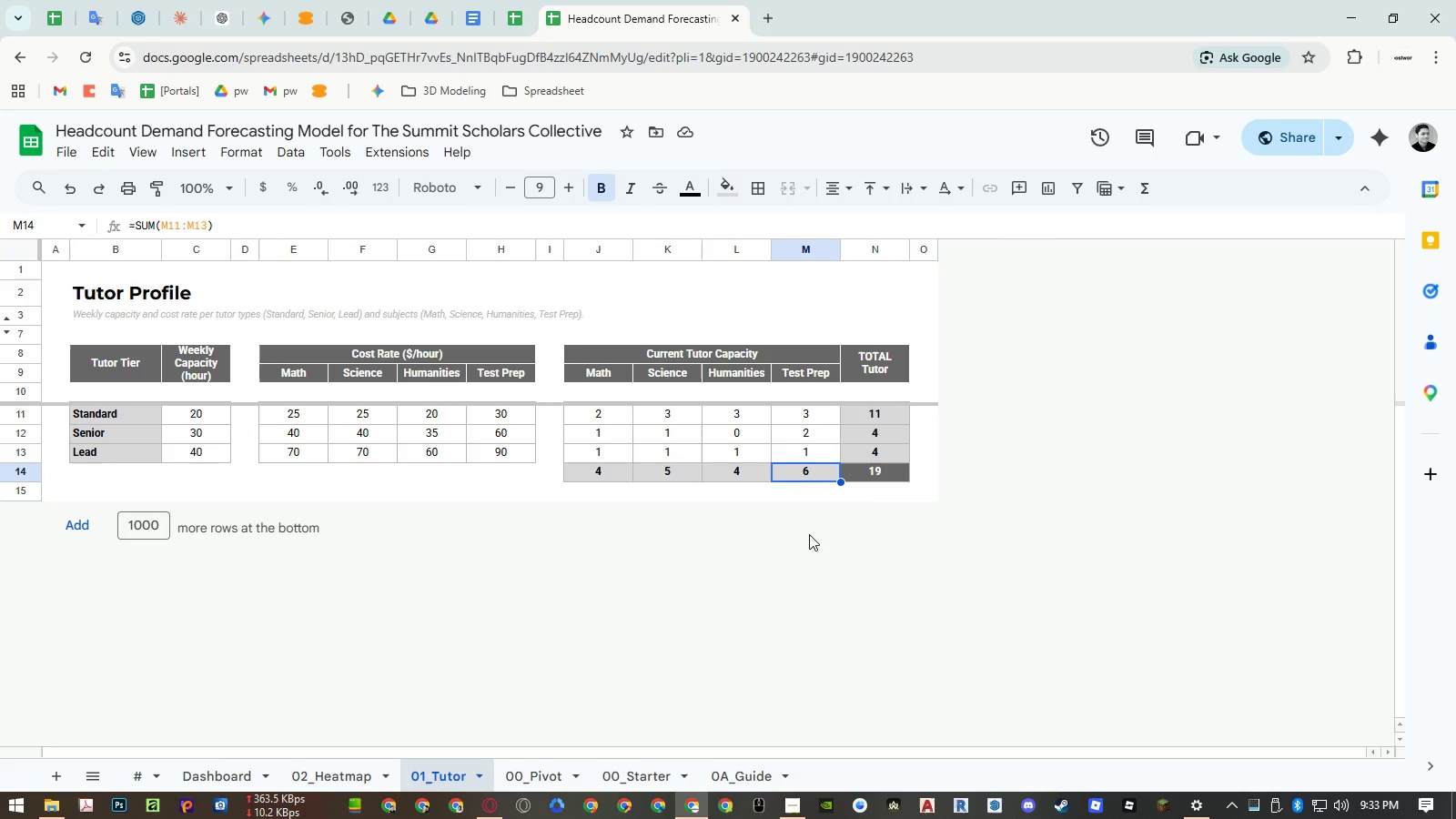 
key(Control+C)
 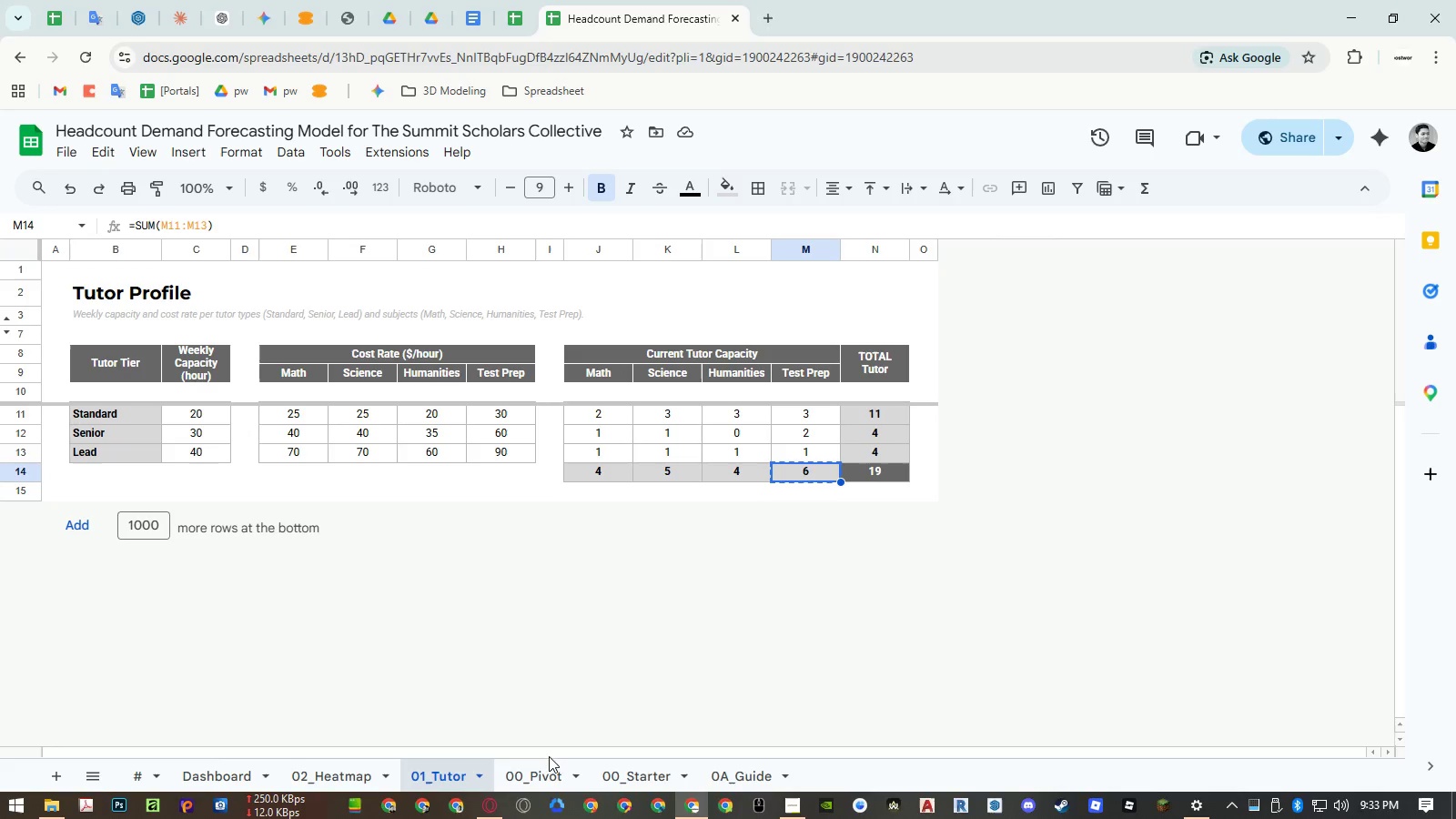 
left_click([545, 763])
 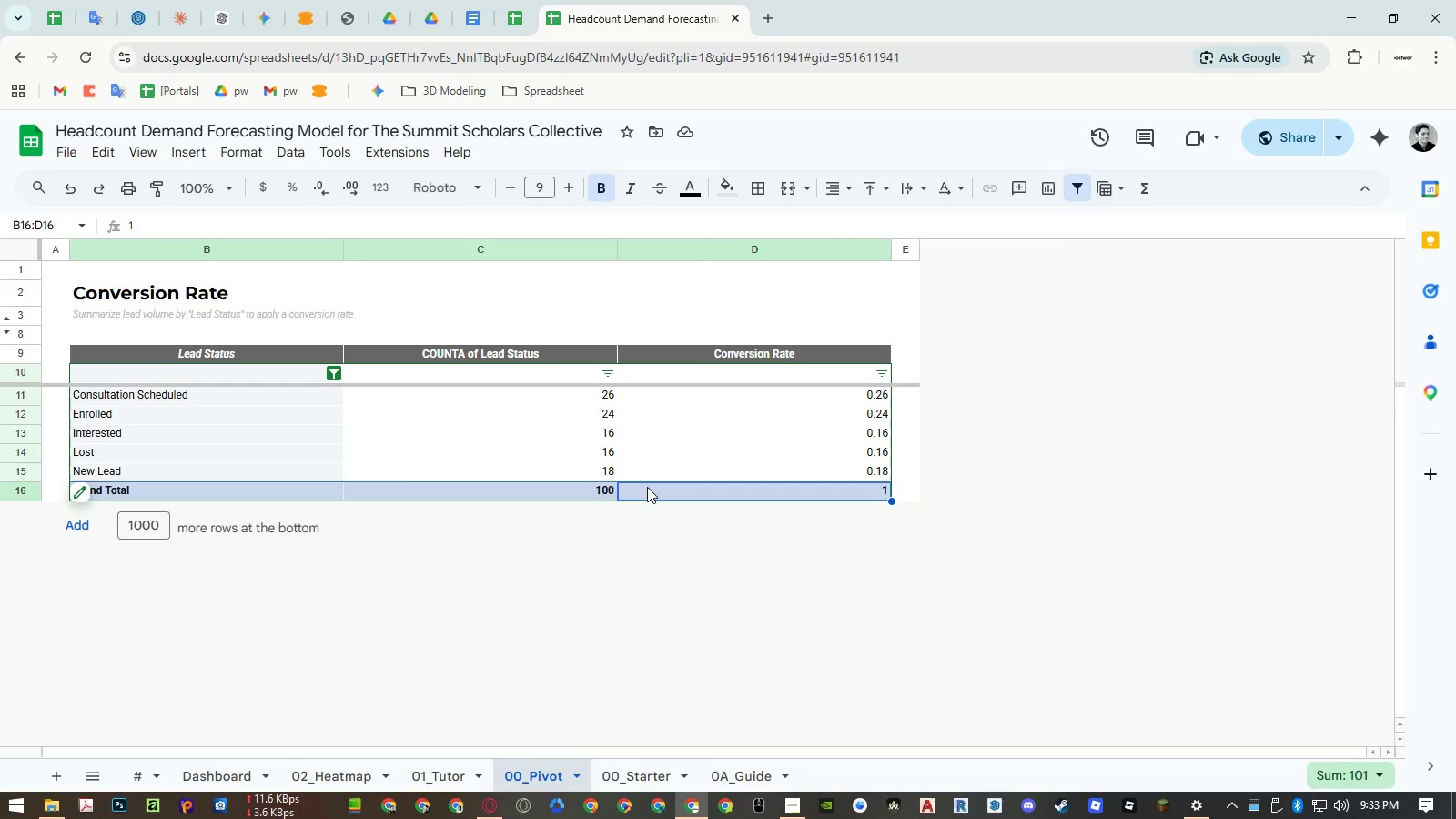 
hold_key(key=AltLeft, duration=0.44)
 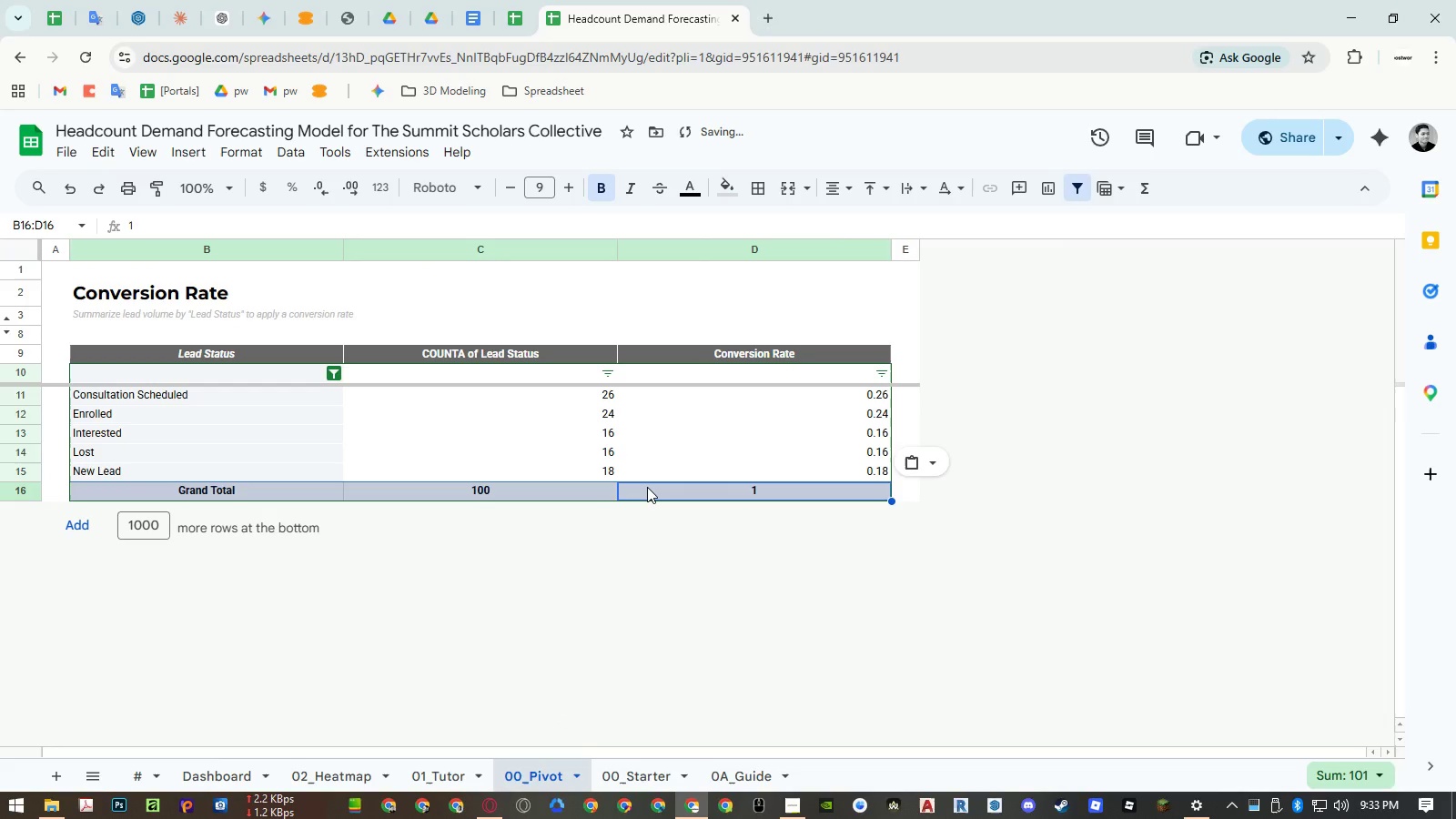 
key(Control+V)
 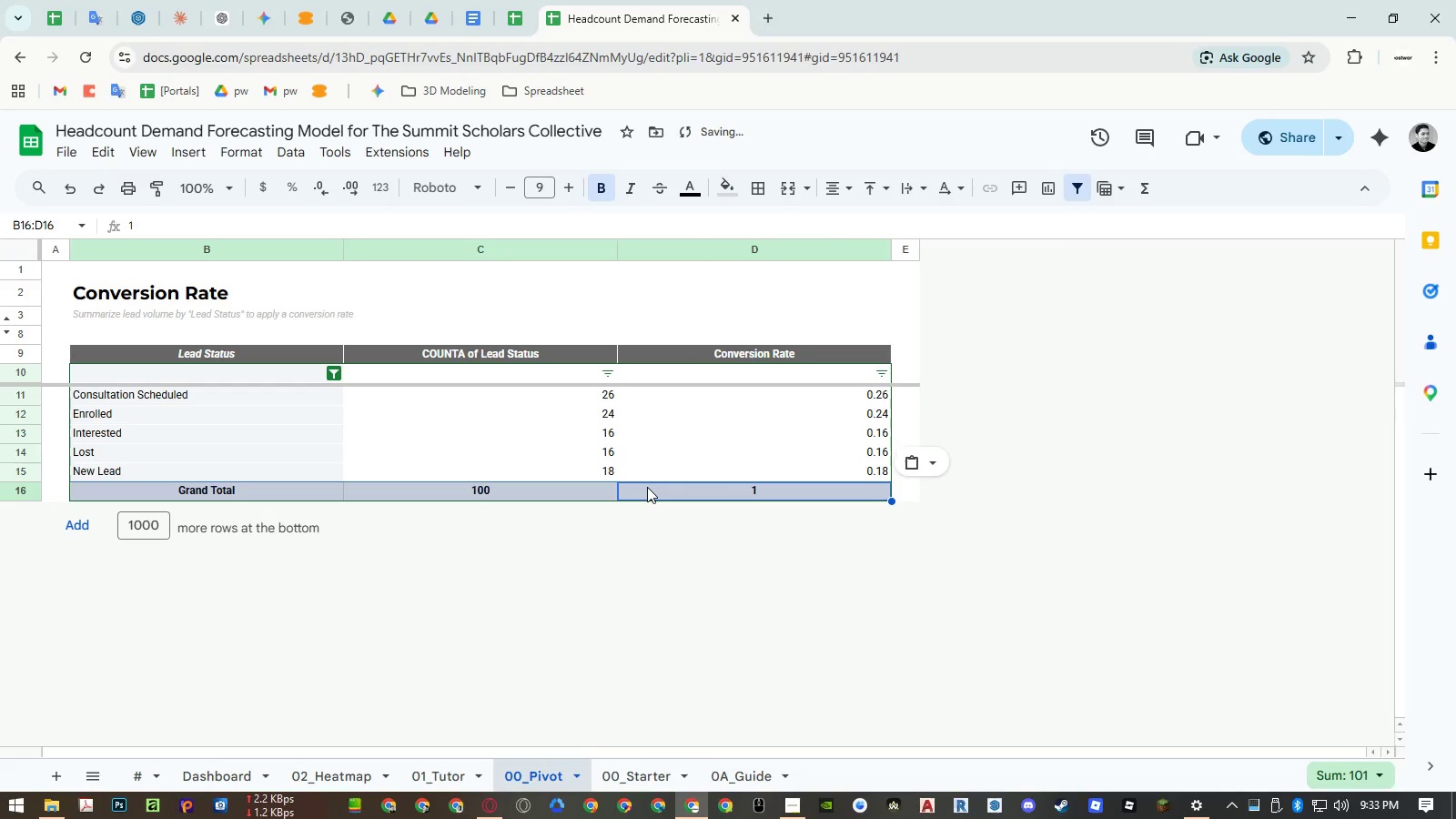 
hold_key(key=ControlLeft, duration=1.5)
 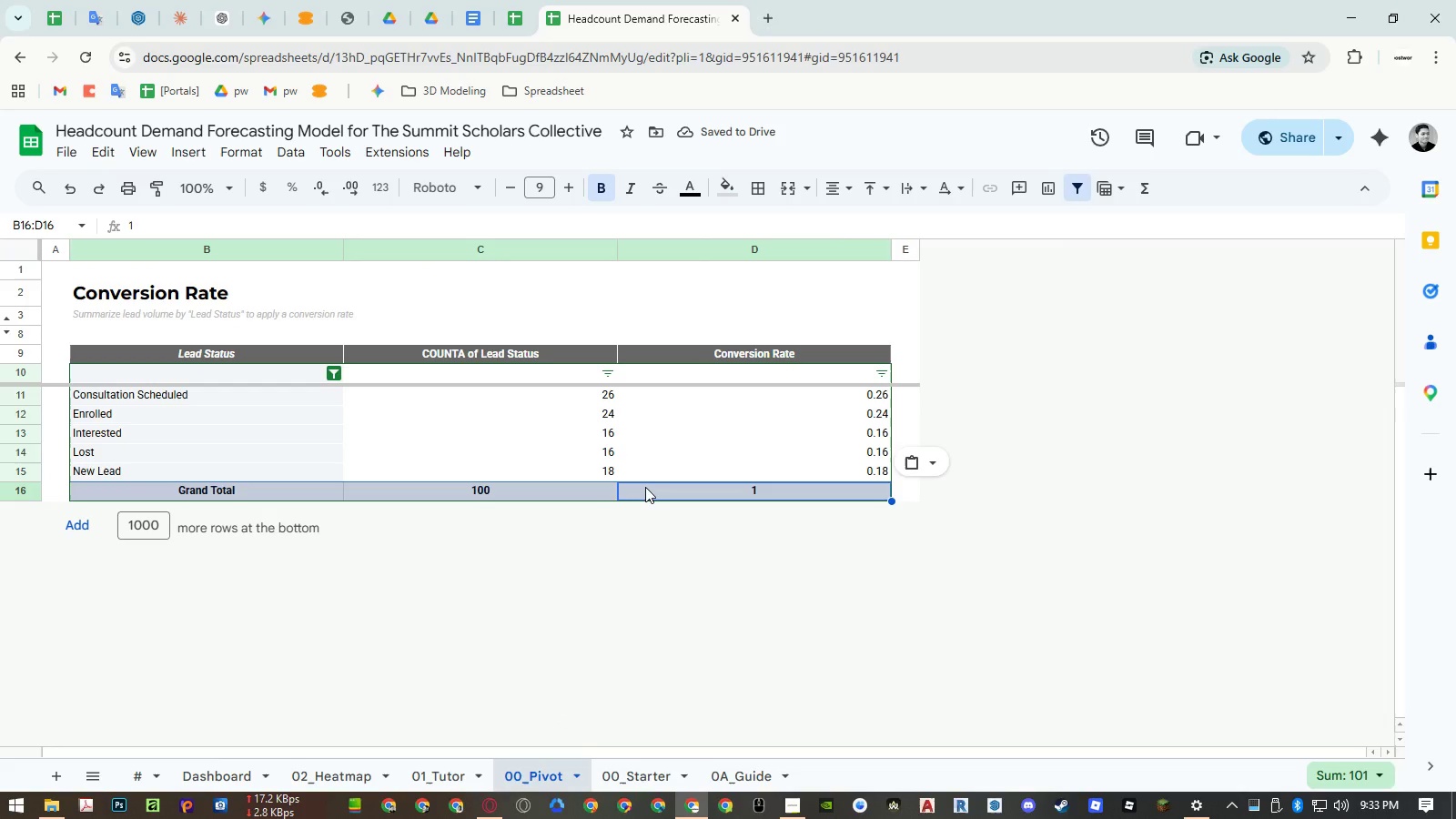 
key(Control+Z)
 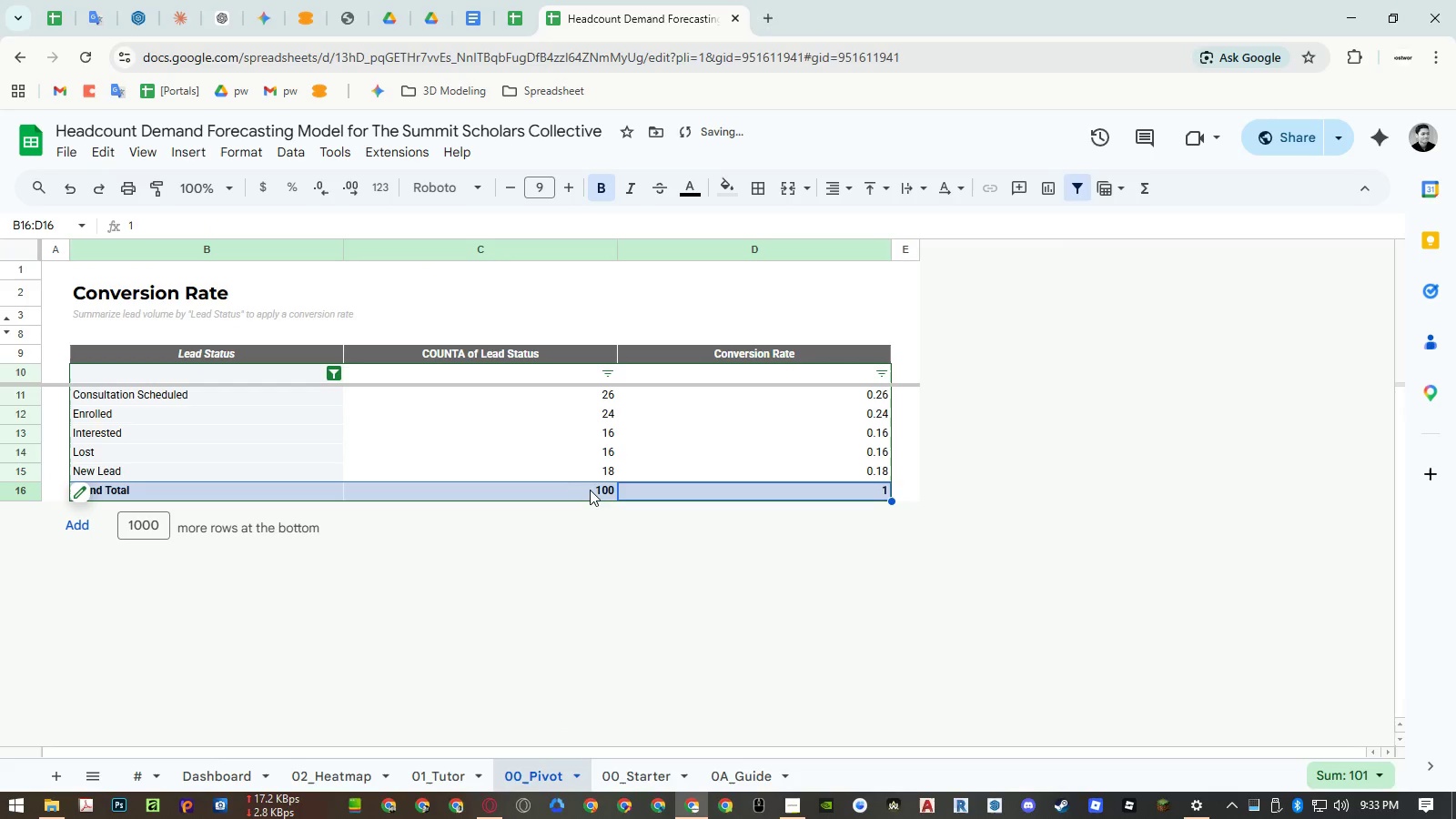 
left_click_drag(start_coordinate=[577, 491], to_coordinate=[632, 490])
 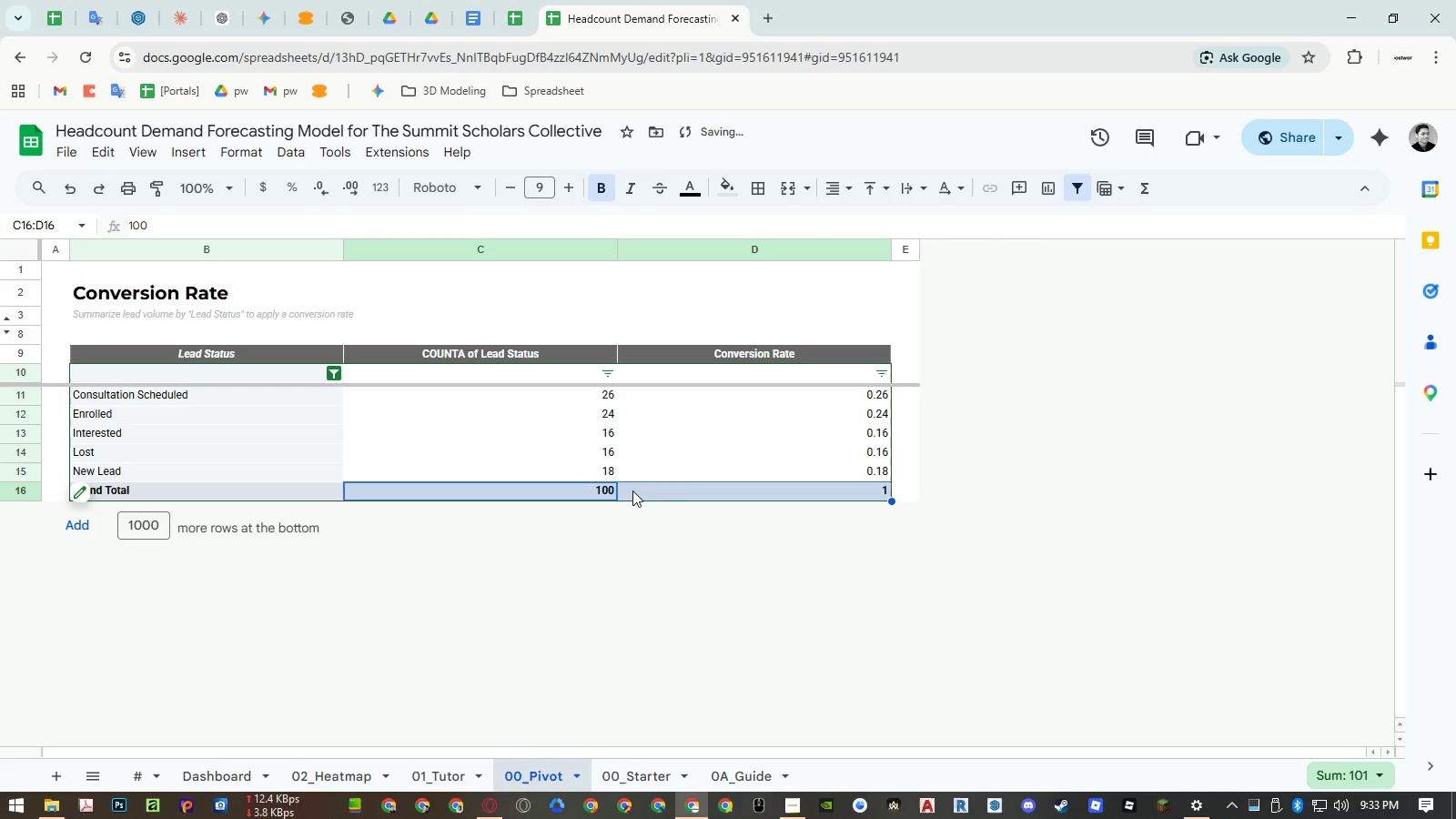 
key(Alt+Control+V)
 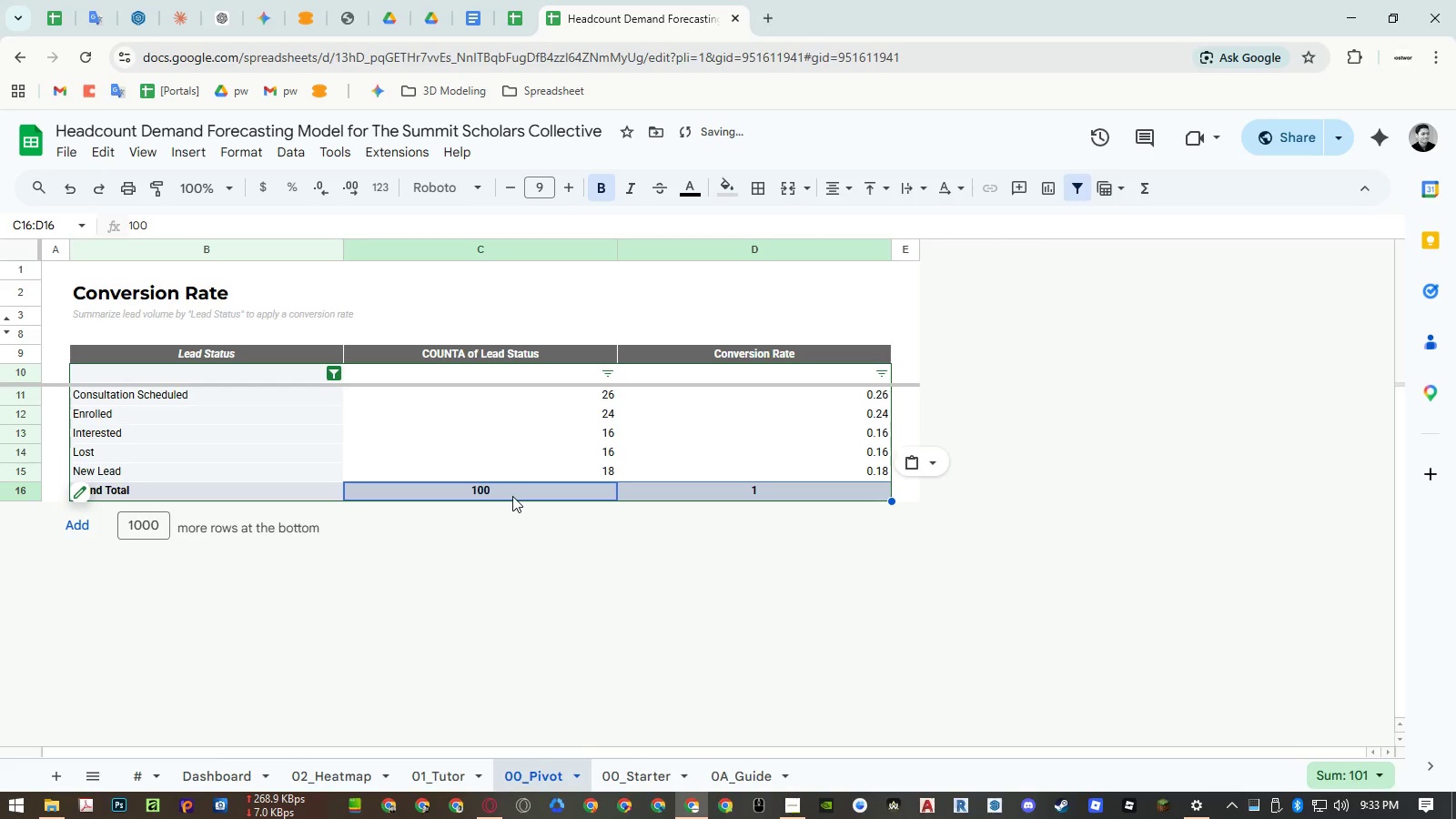 
left_click([512, 495])
 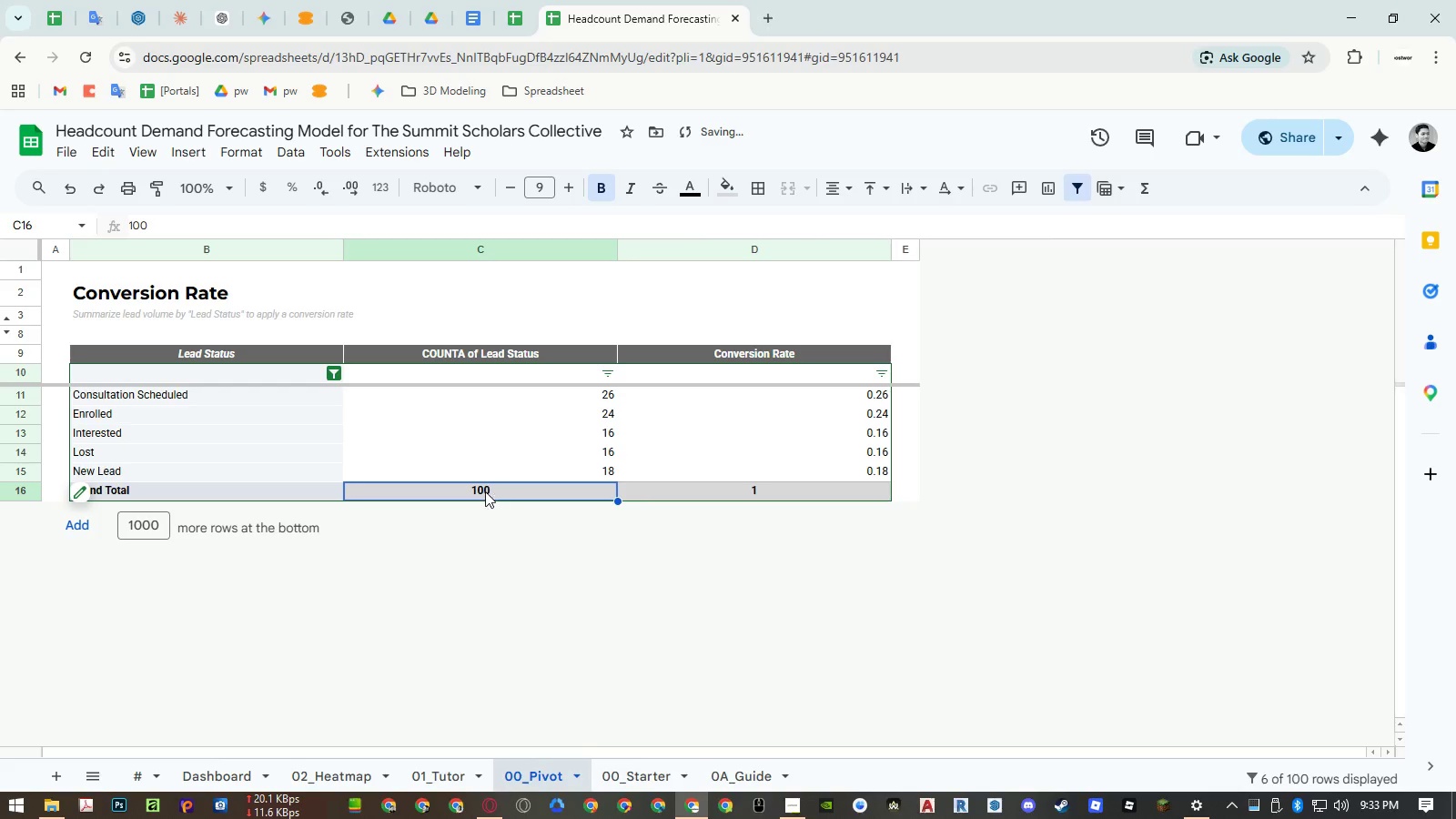 
left_click_drag(start_coordinate=[482, 490], to_coordinate=[317, 488])
 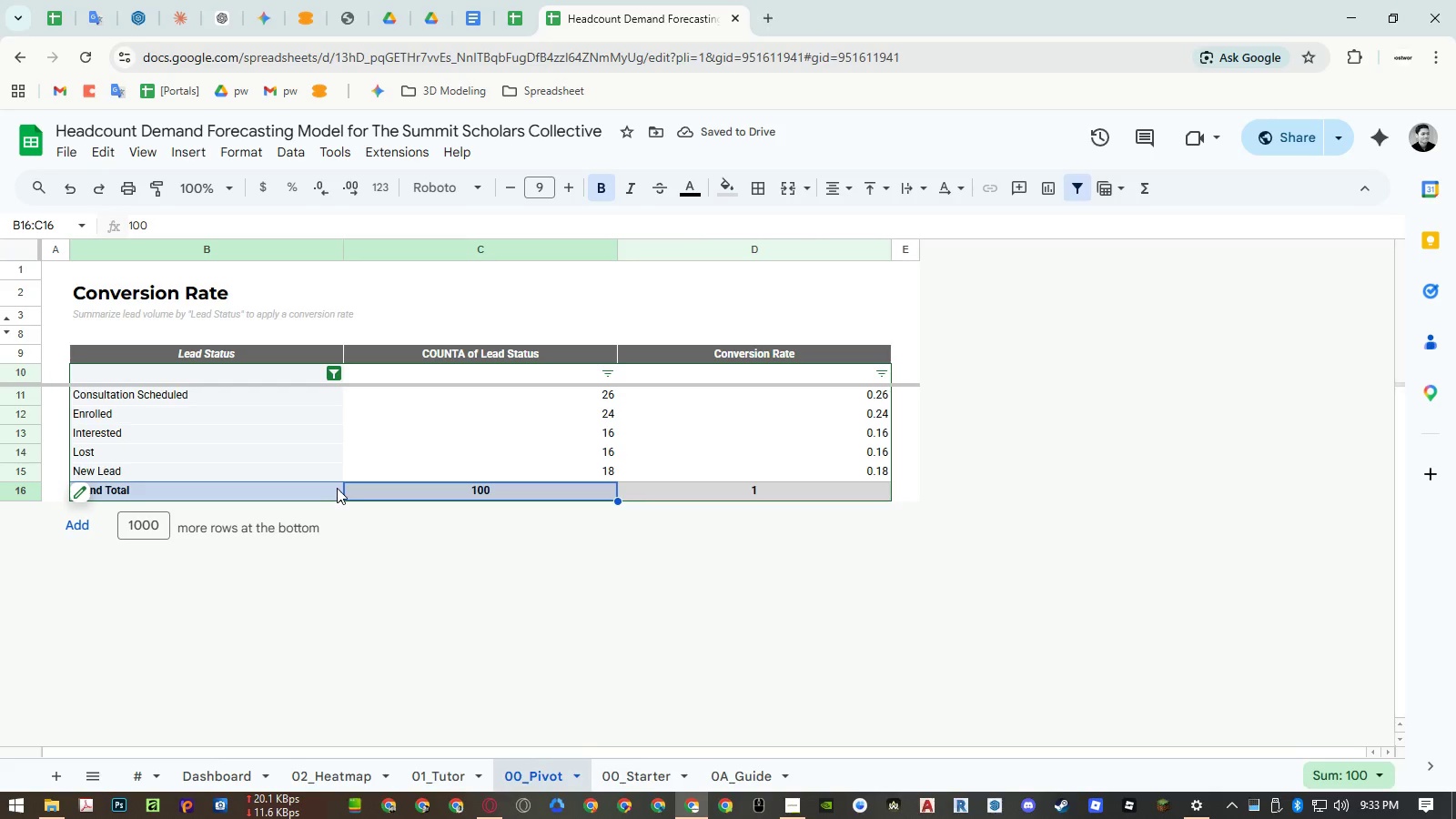 
left_click([322, 490])
 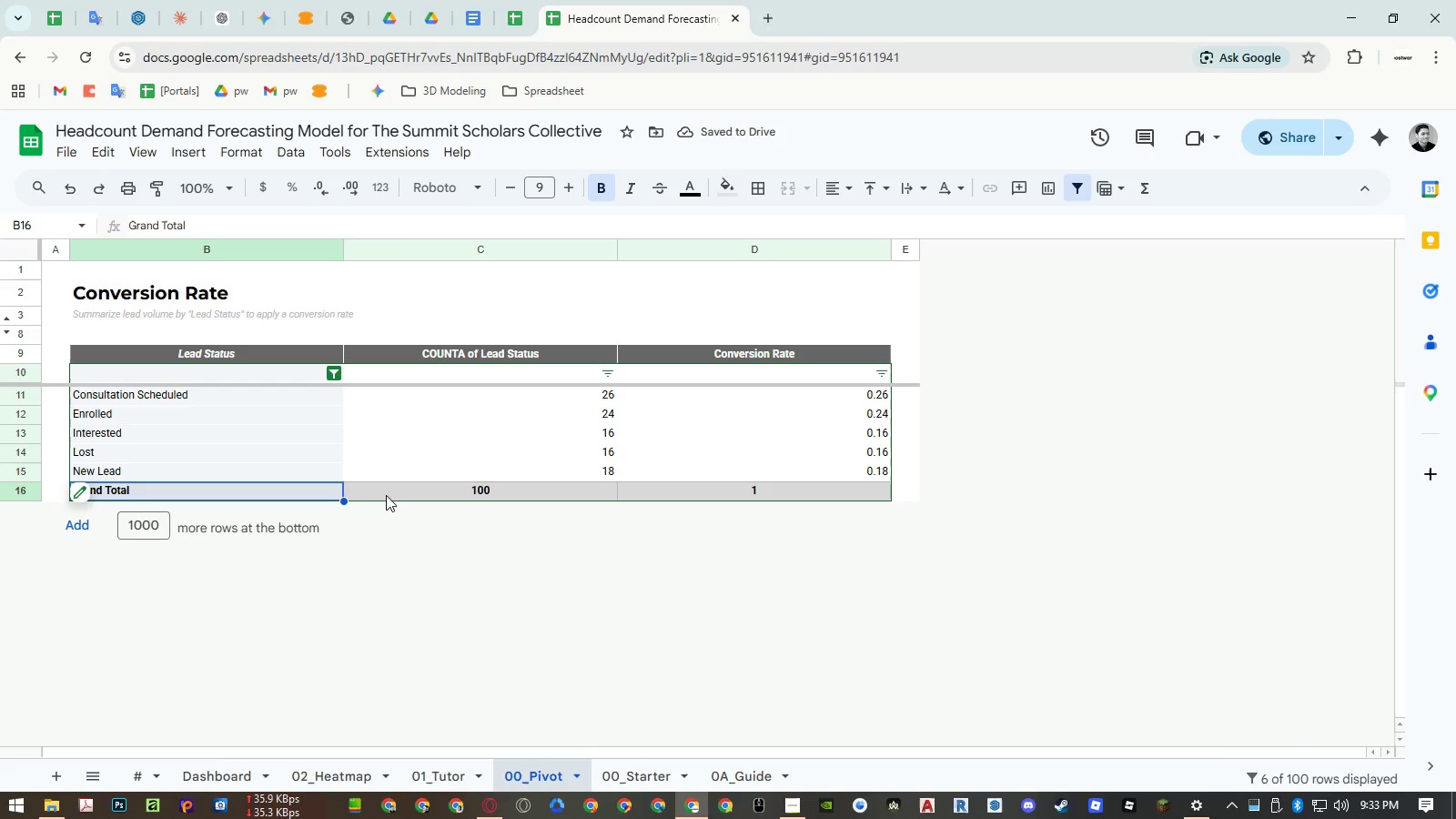 
left_click_drag(start_coordinate=[402, 496], to_coordinate=[329, 493])
 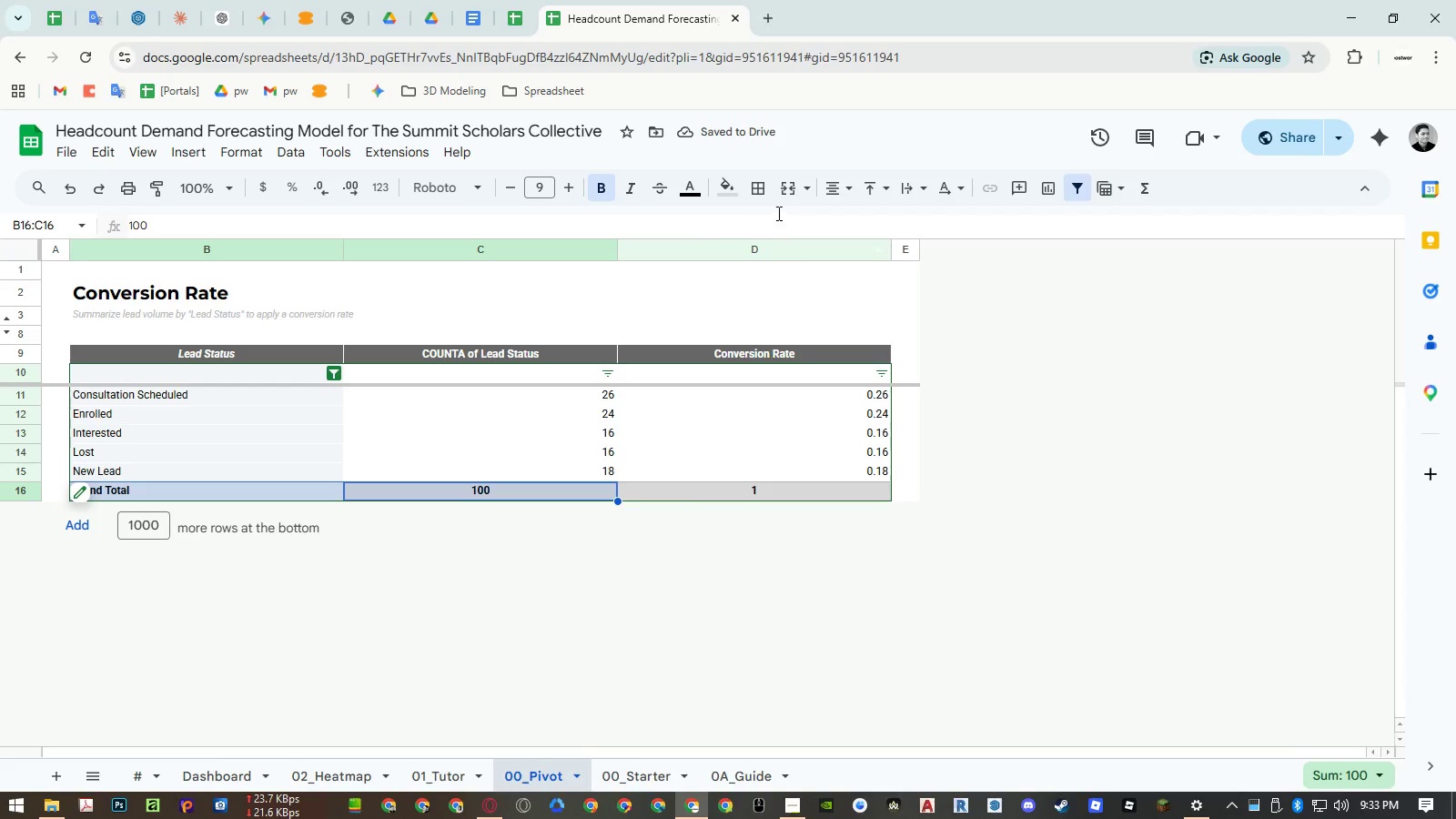 
left_click([733, 189])
 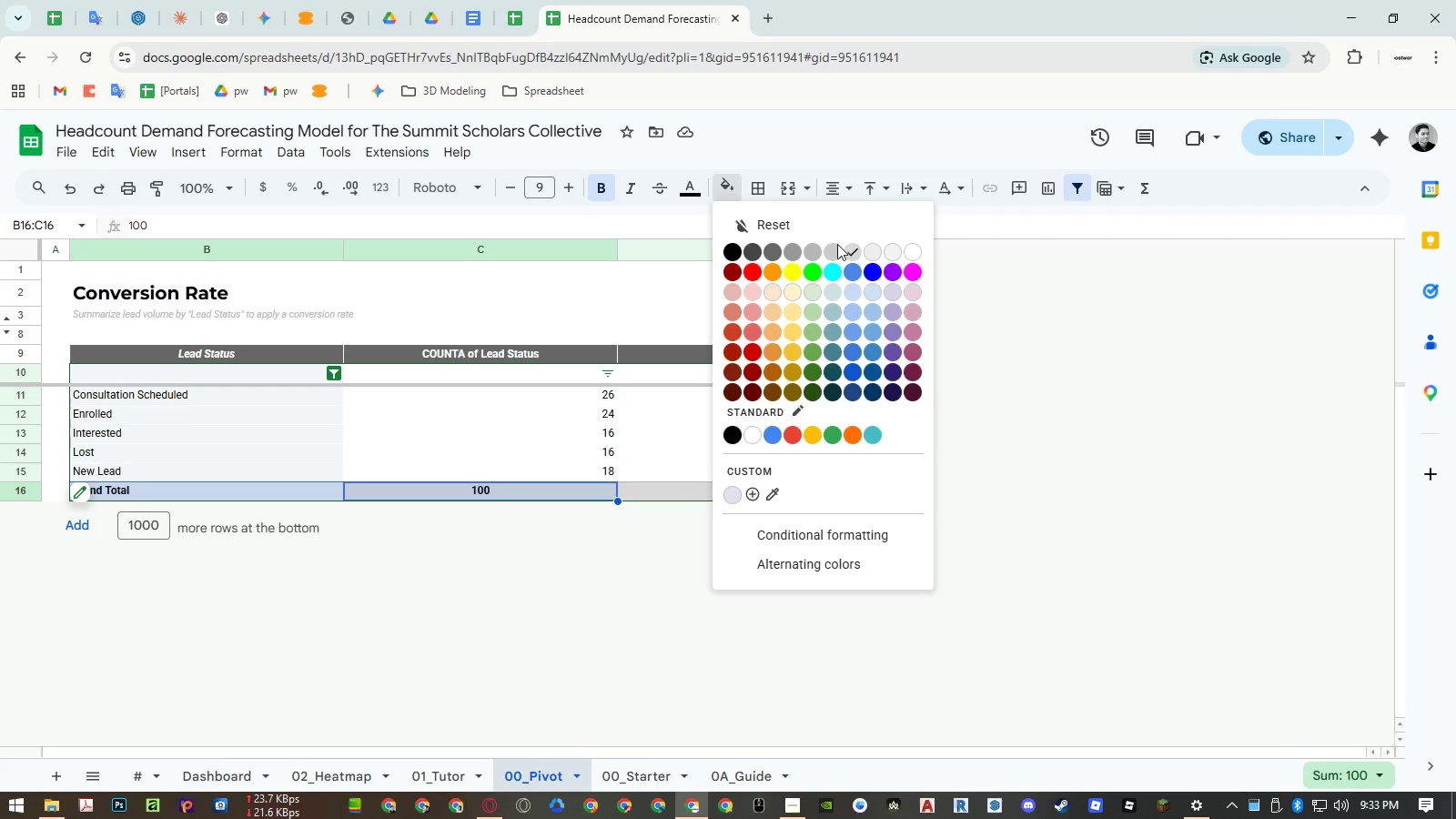 
left_click([852, 249])
 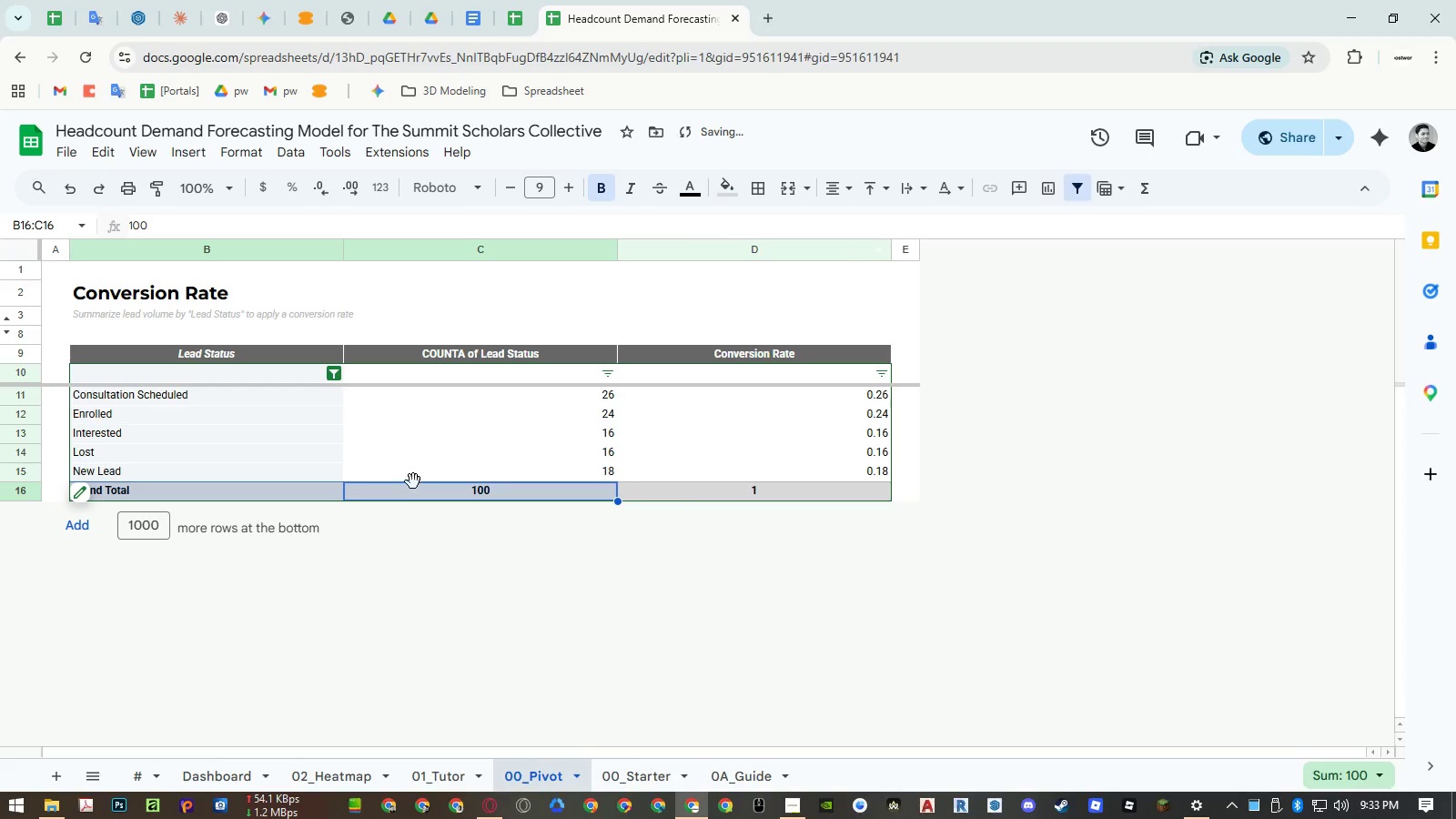 
left_click([404, 488])
 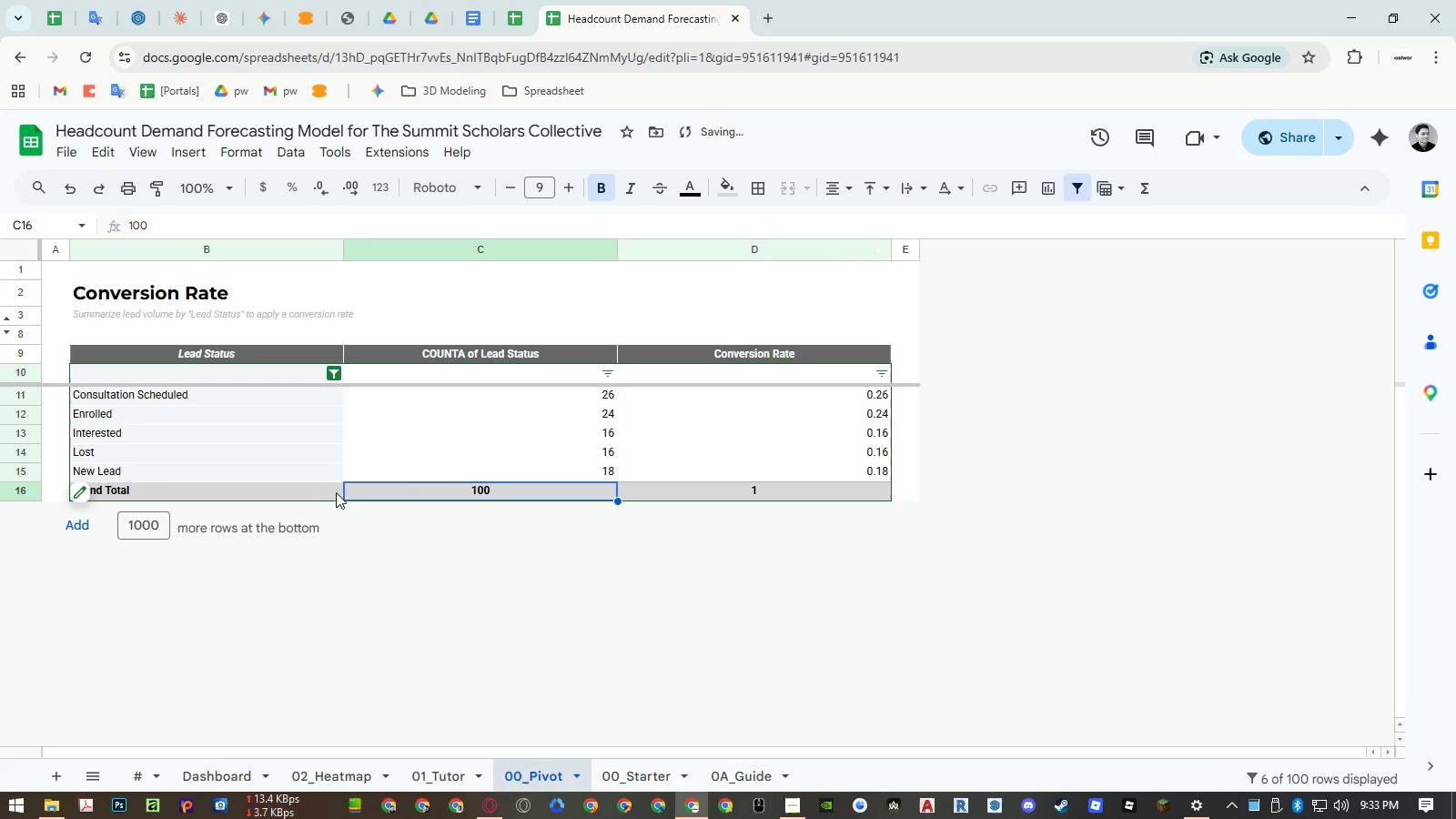 
left_click([325, 491])
 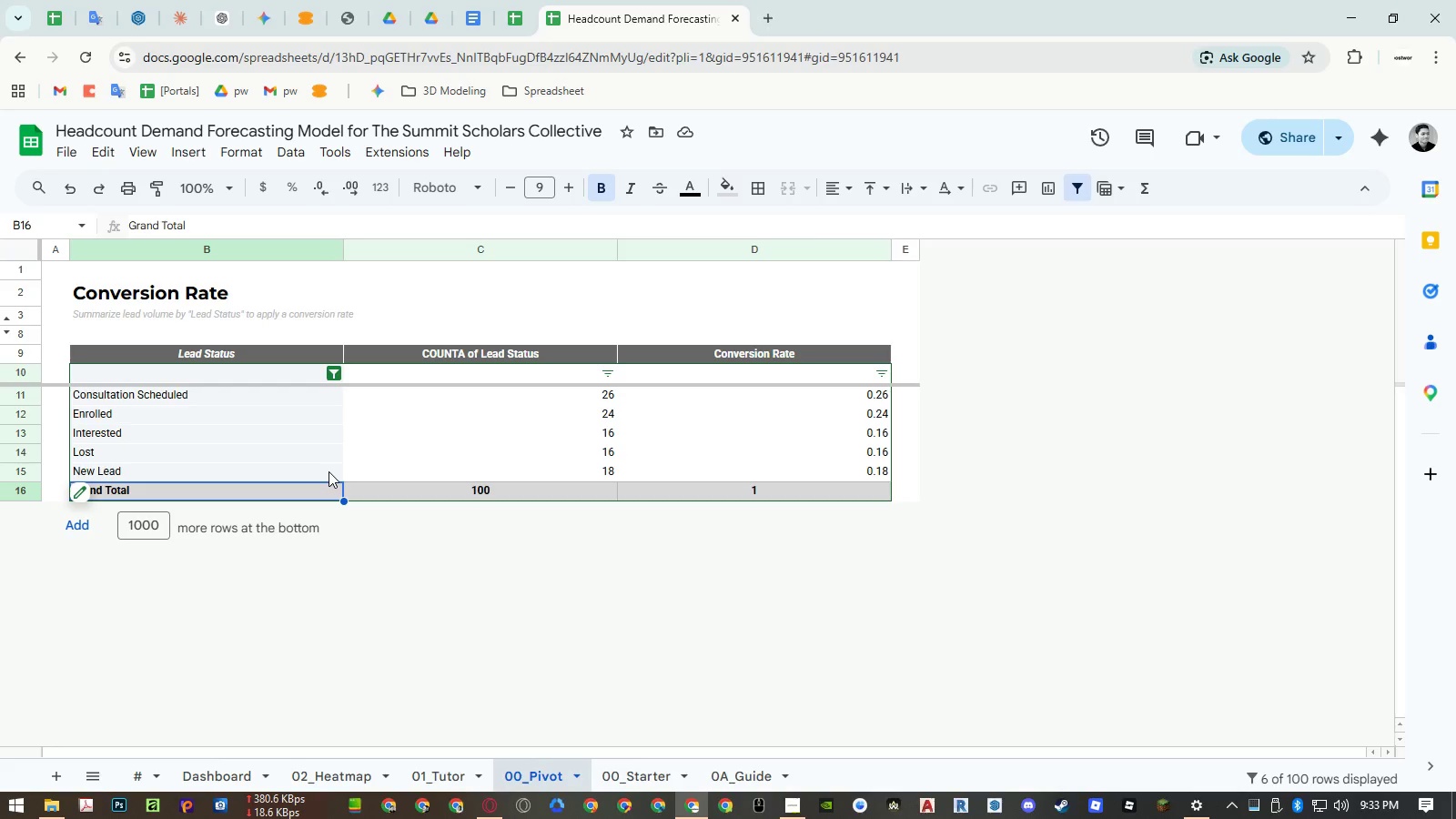 
left_click_drag(start_coordinate=[322, 476], to_coordinate=[321, 395])
 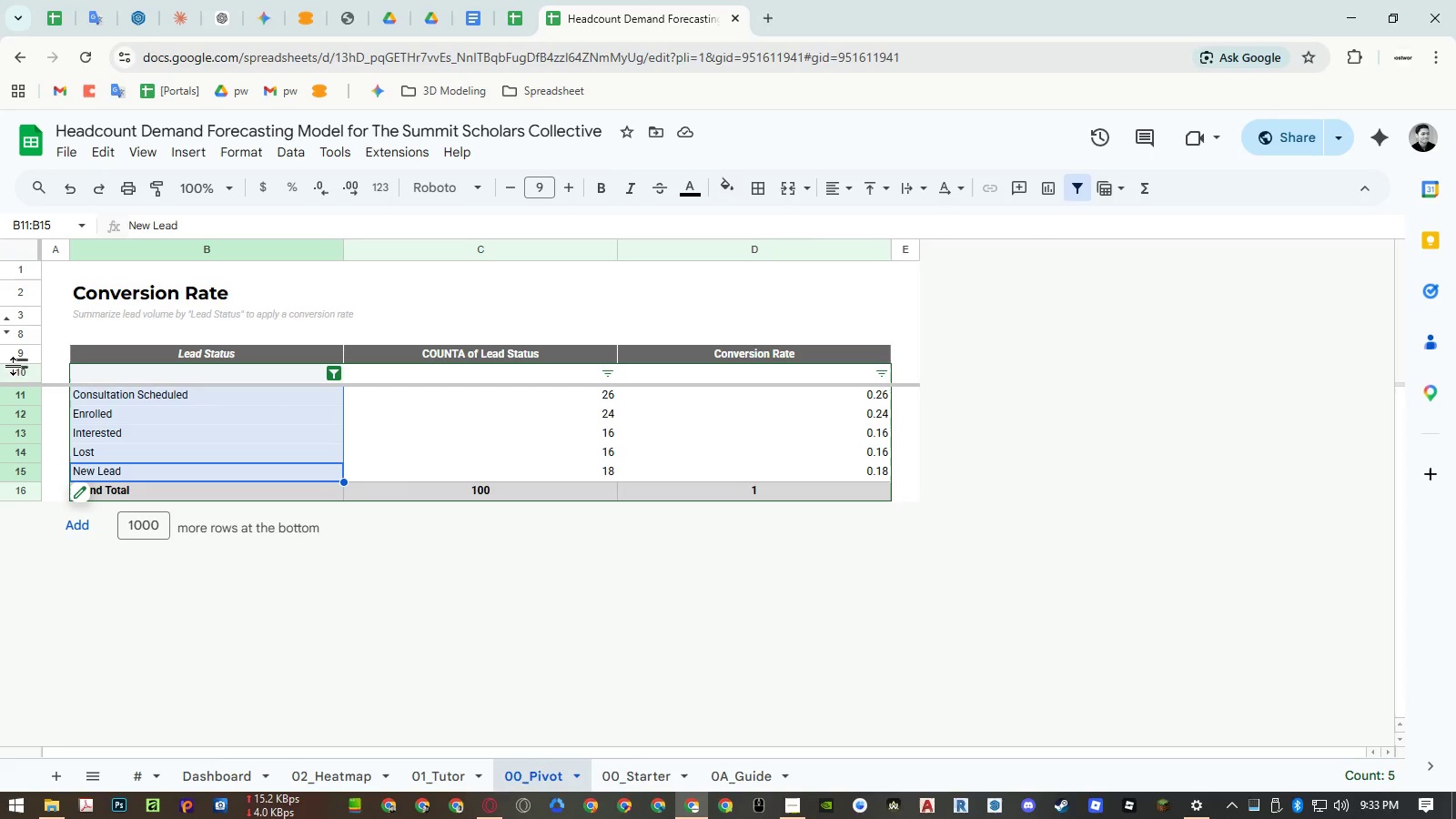 
left_click([16, 369])
 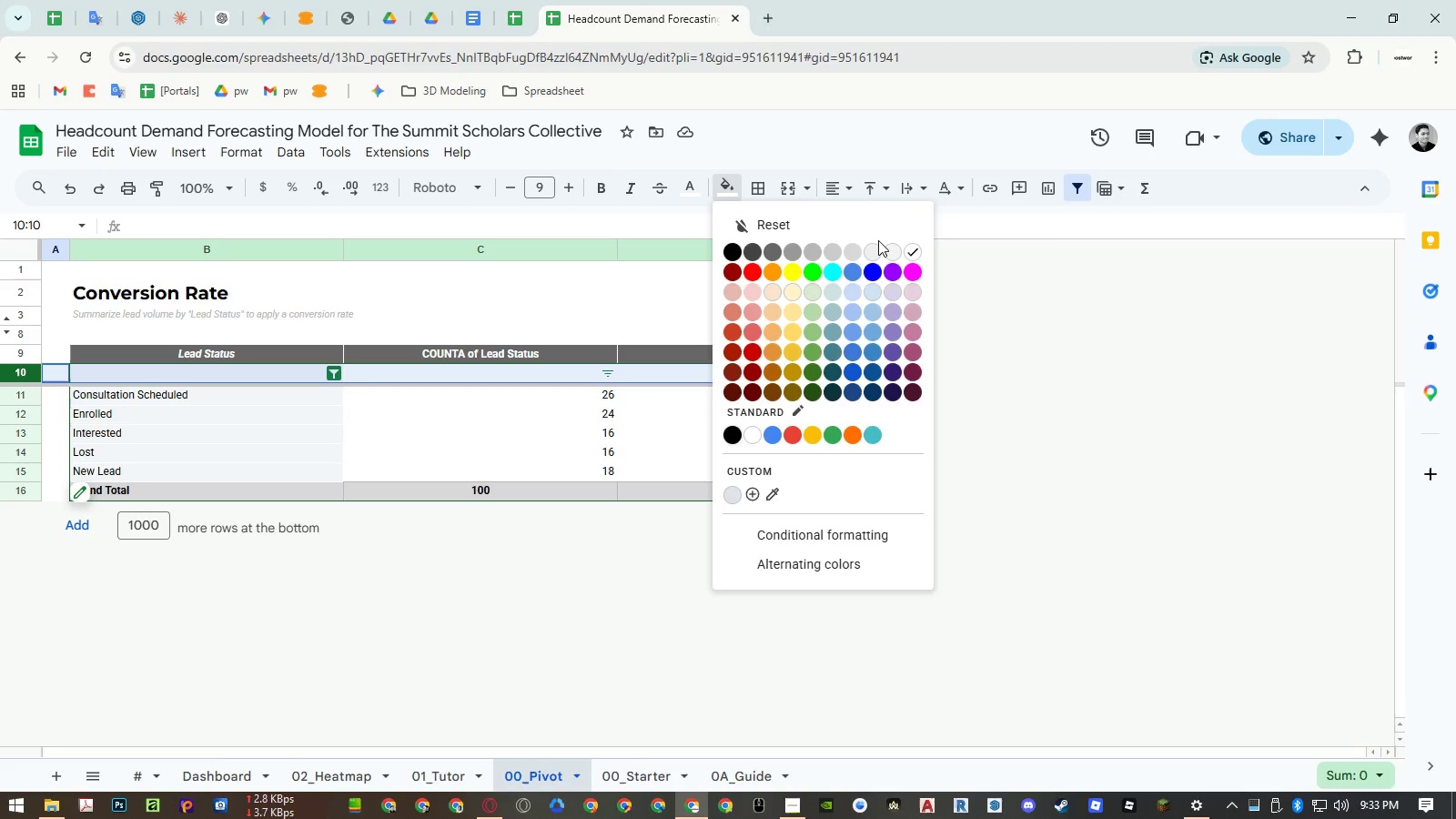 
left_click([911, 248])
 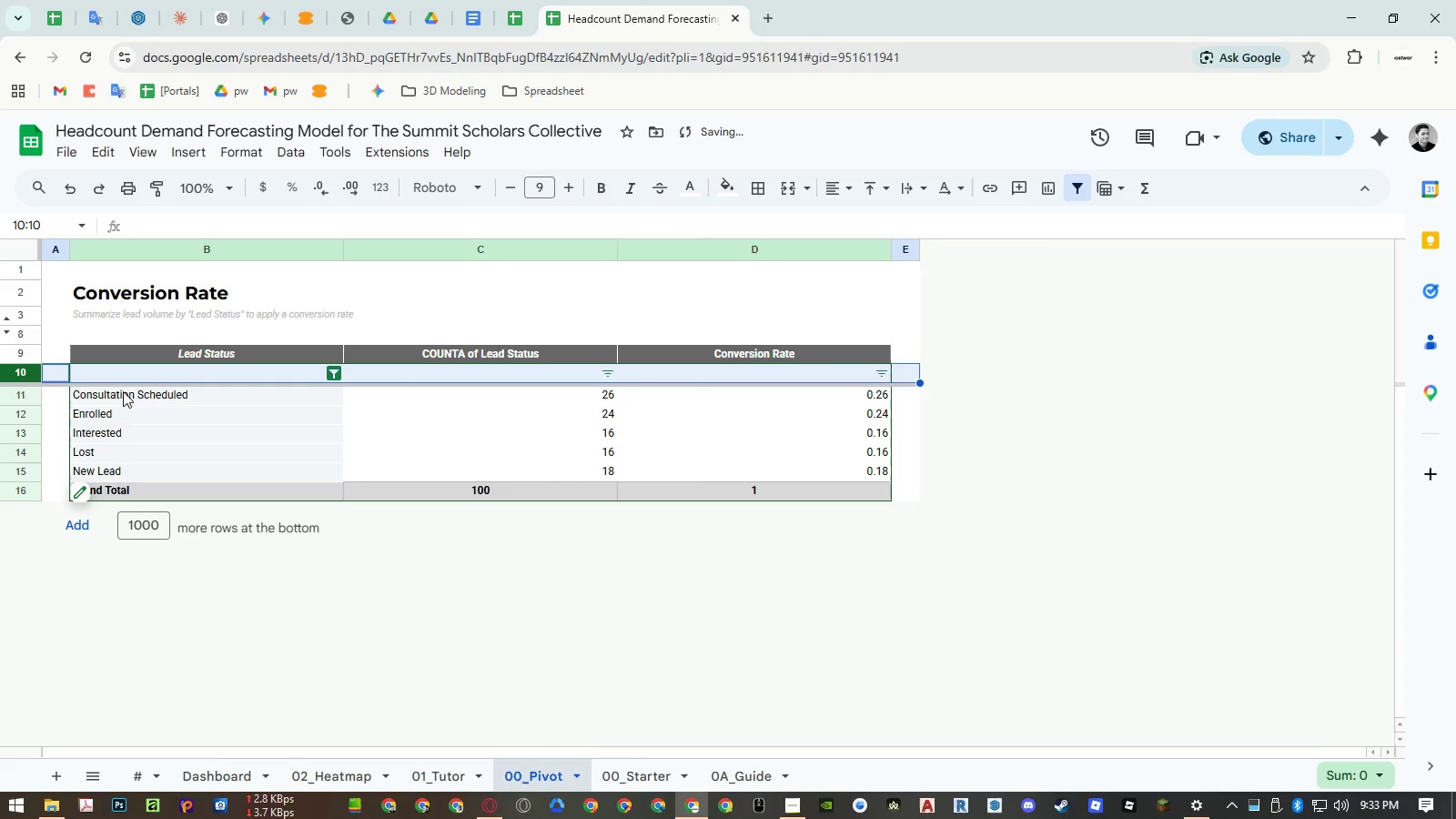 
left_click_drag(start_coordinate=[123, 391], to_coordinate=[139, 469])
 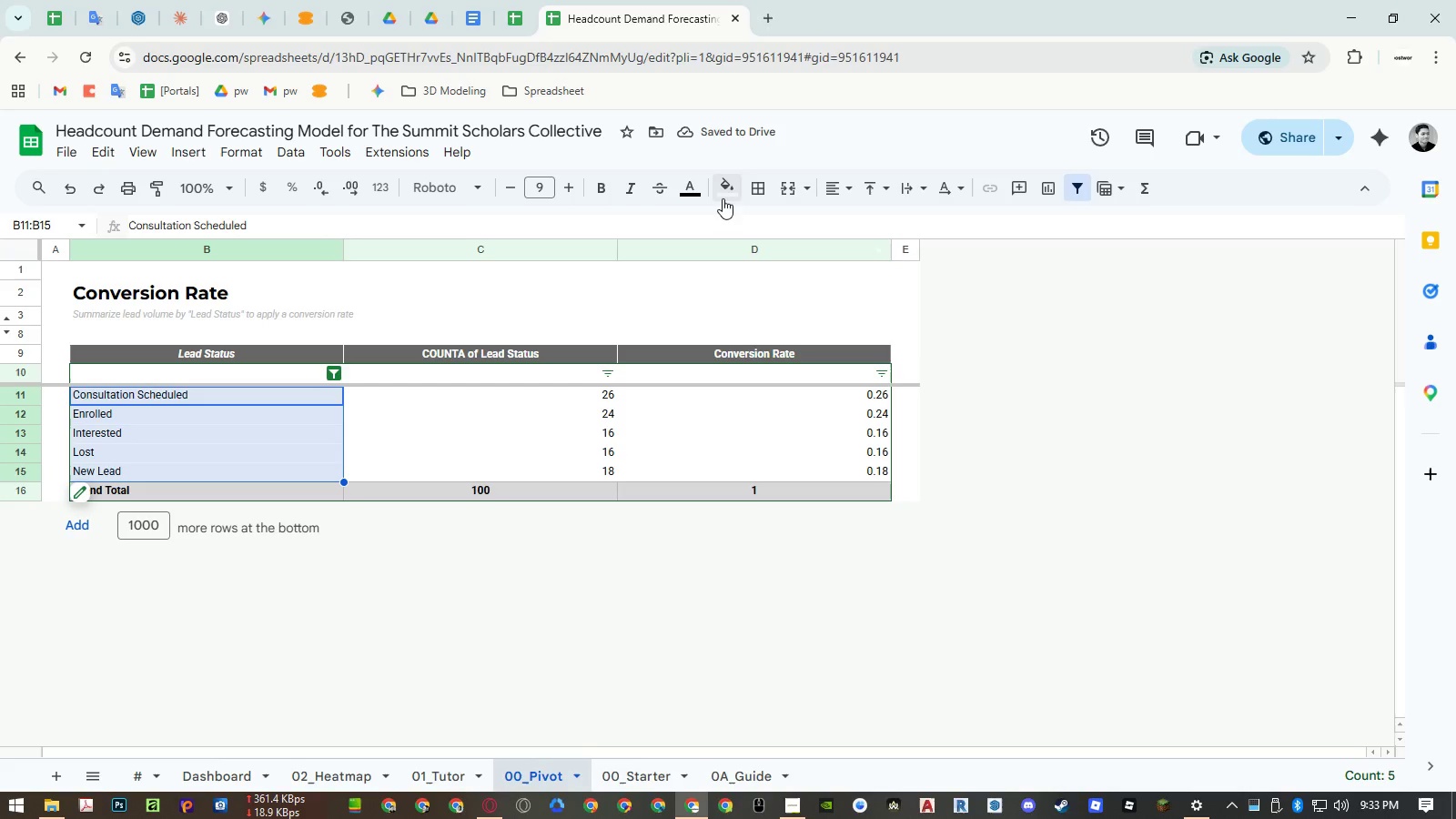 
left_click([727, 187])
 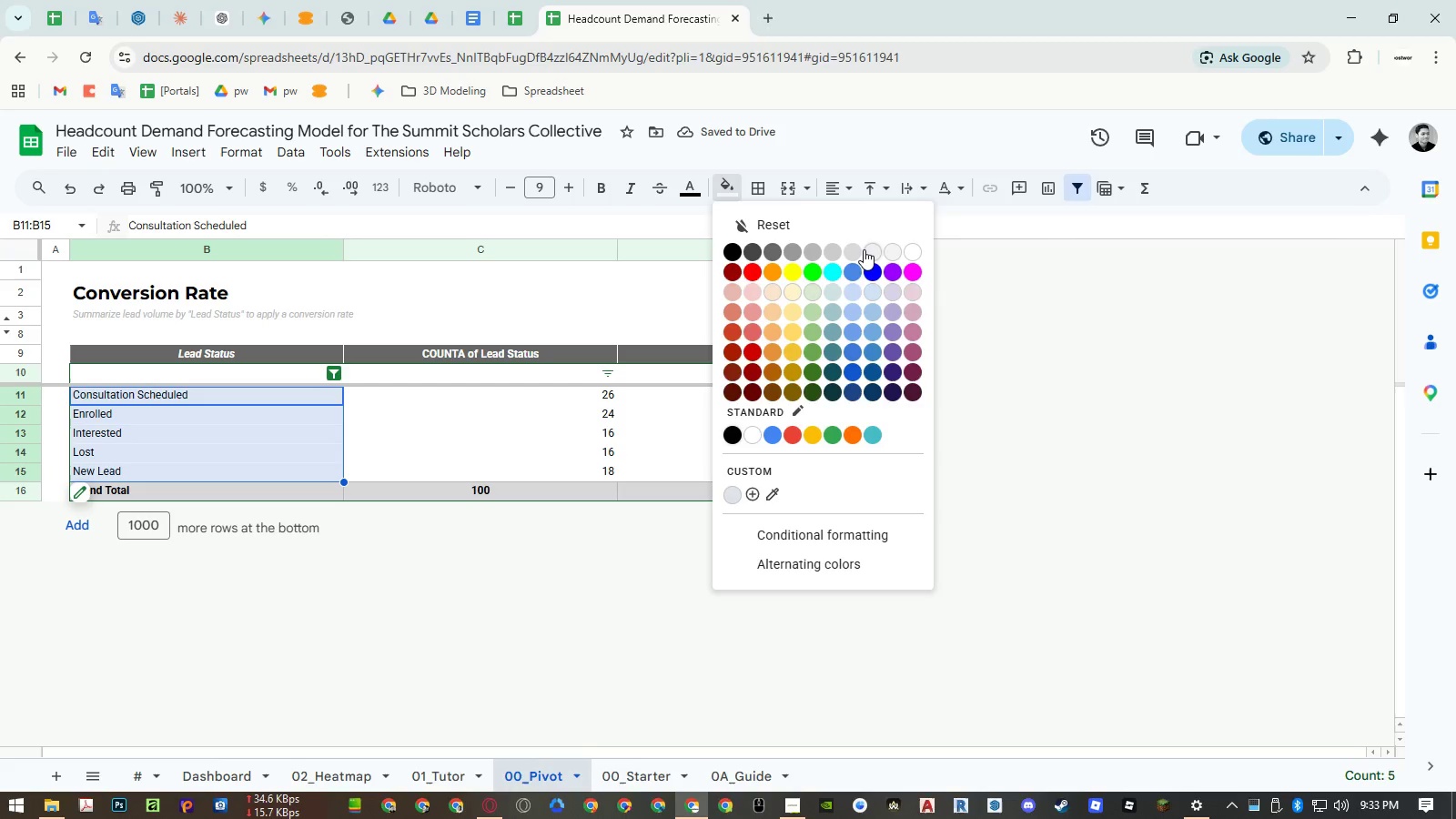 
left_click([855, 250])
 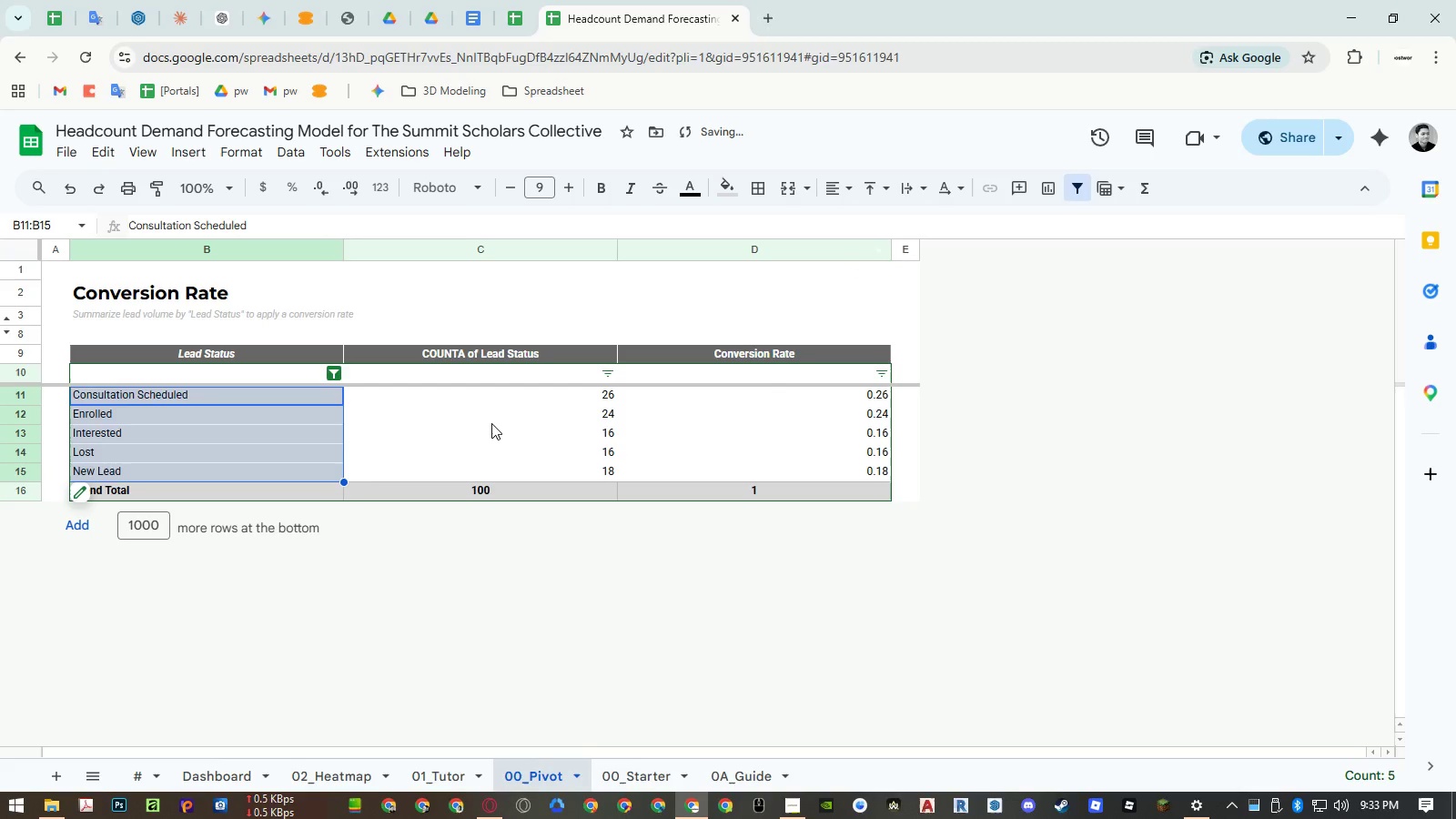 
left_click([490, 423])
 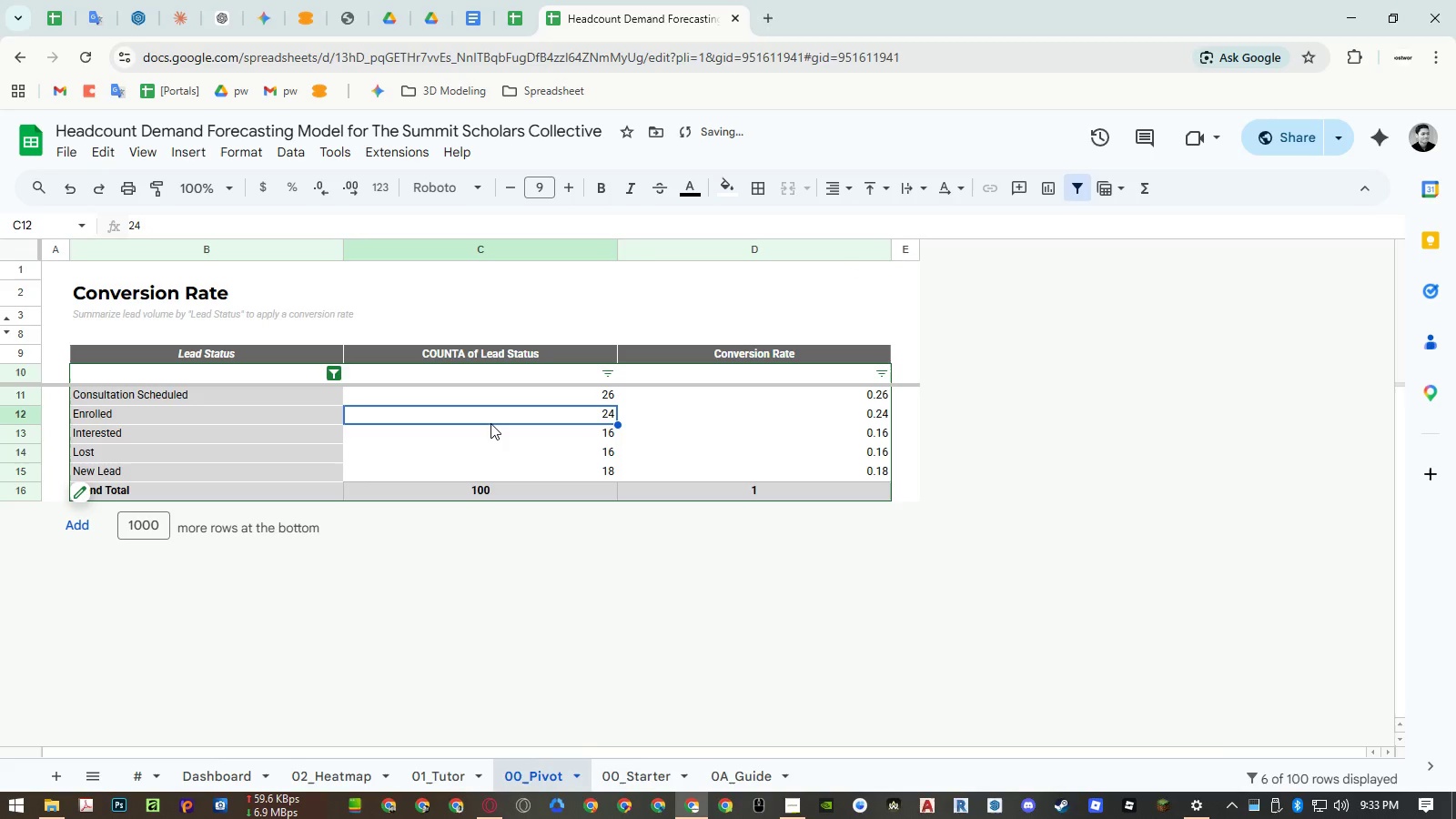 
key(Control+ControlLeft)
 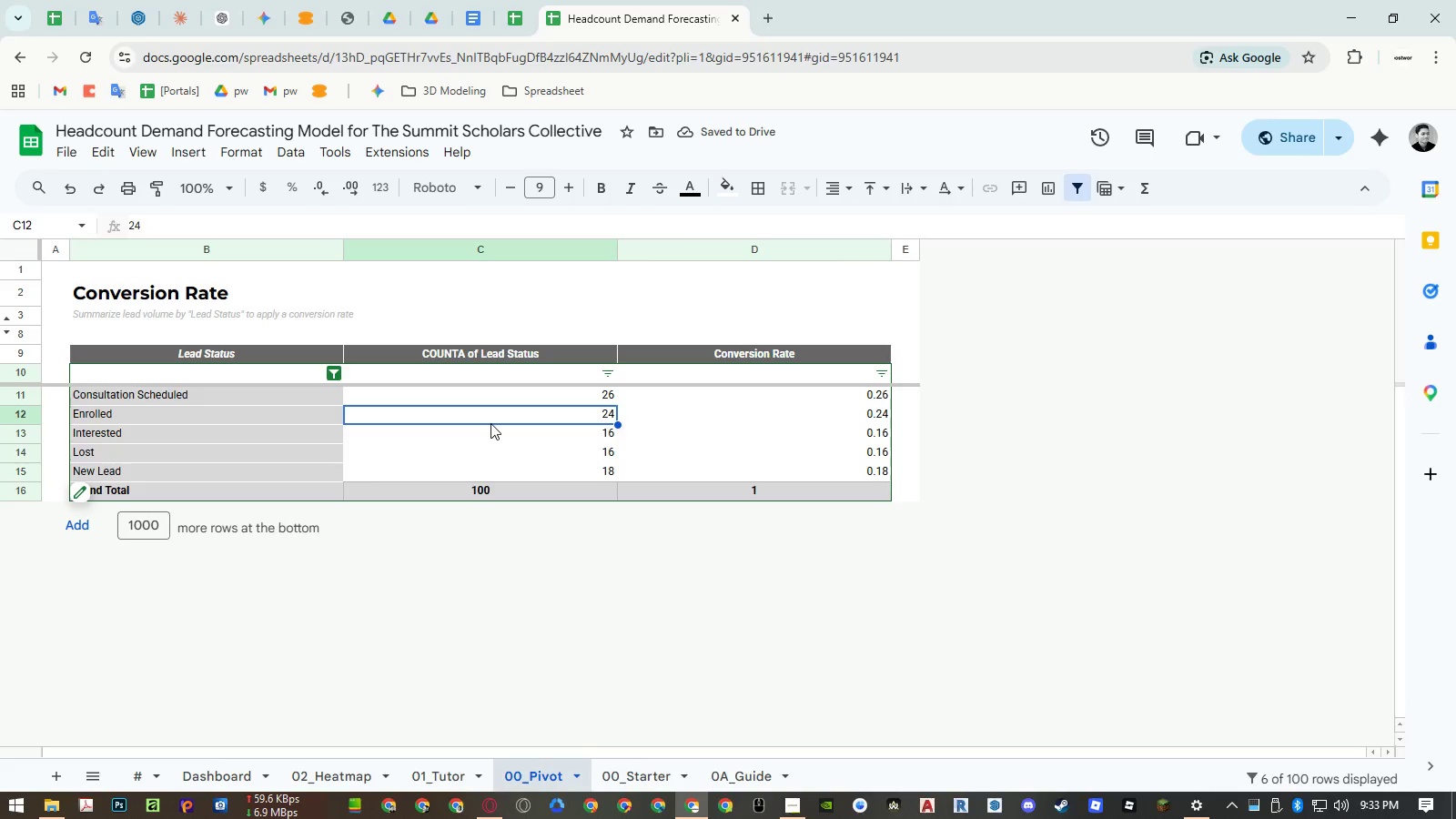 
key(Control+Z)
 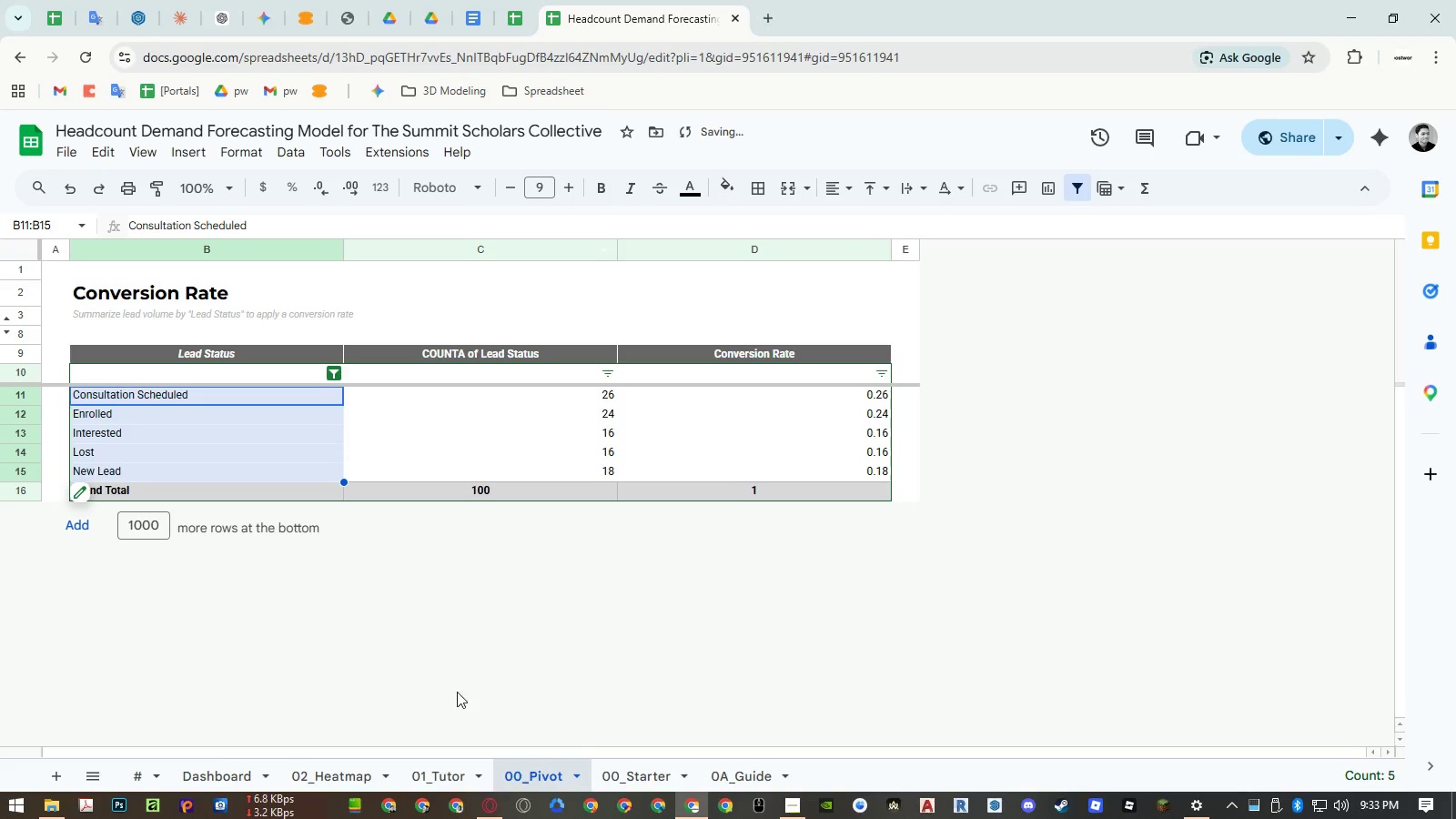 
left_click([438, 762])
 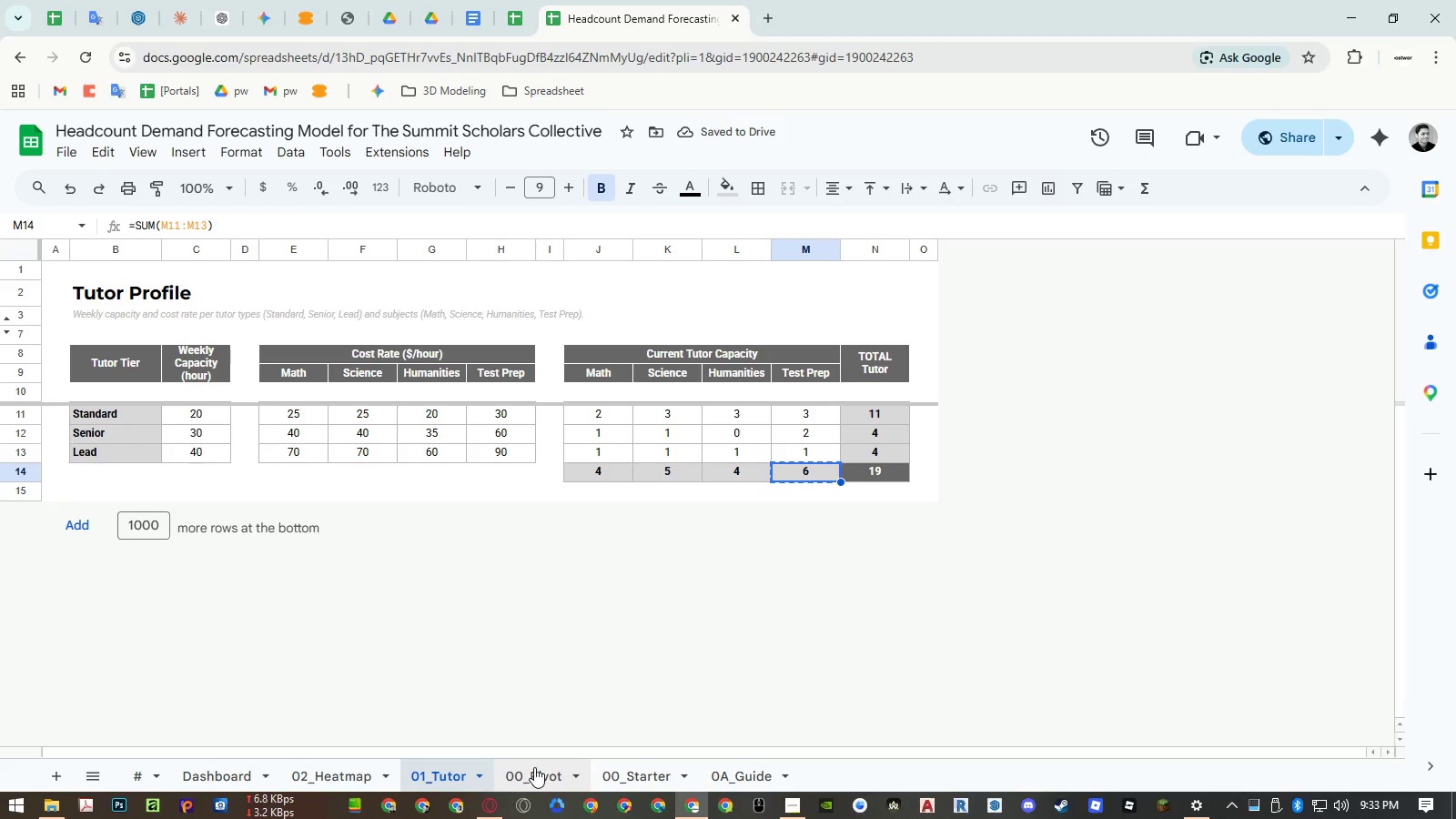 
left_click([535, 767])
 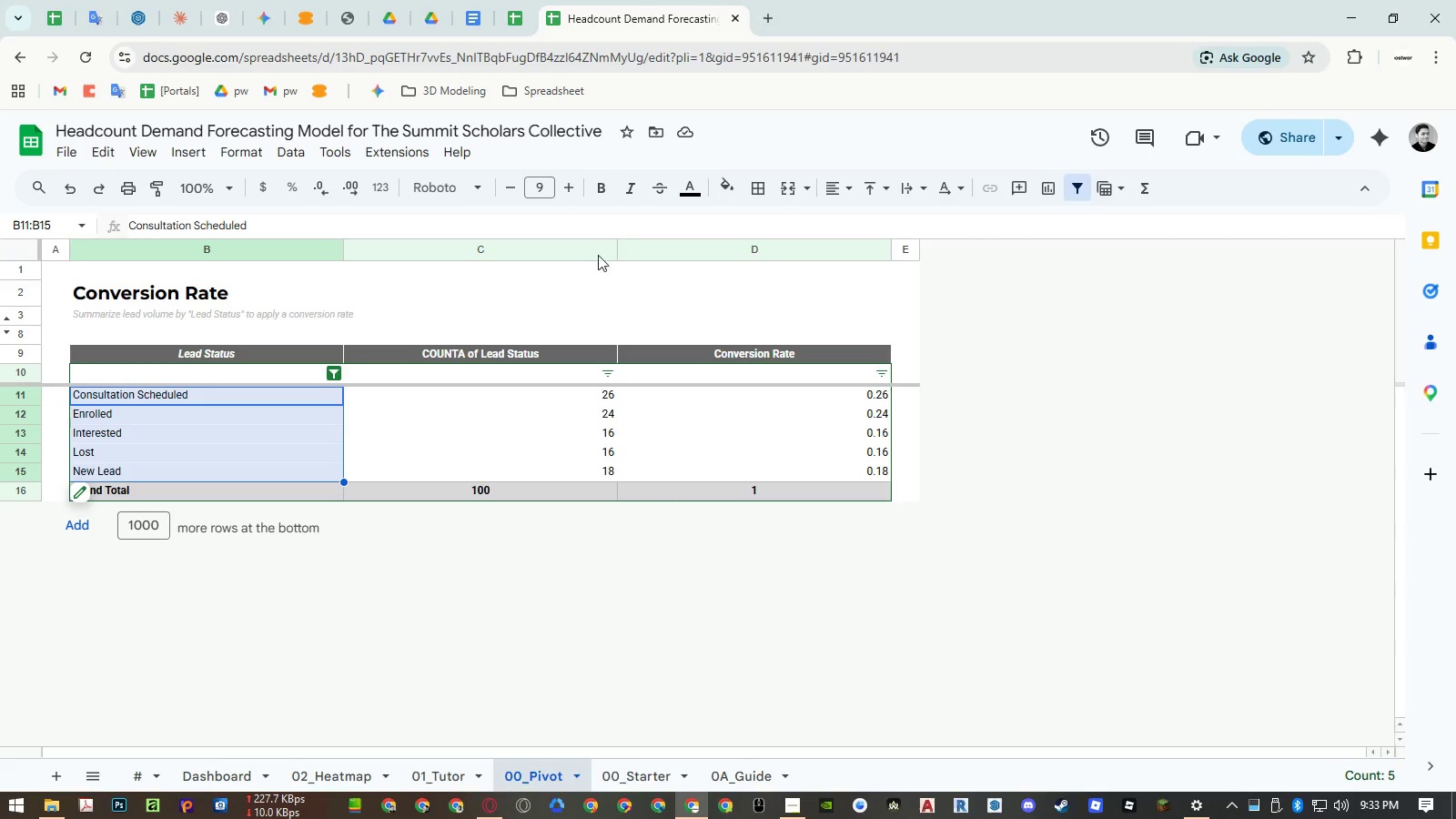 
left_click_drag(start_coordinate=[292, 492], to_coordinate=[287, 398])
 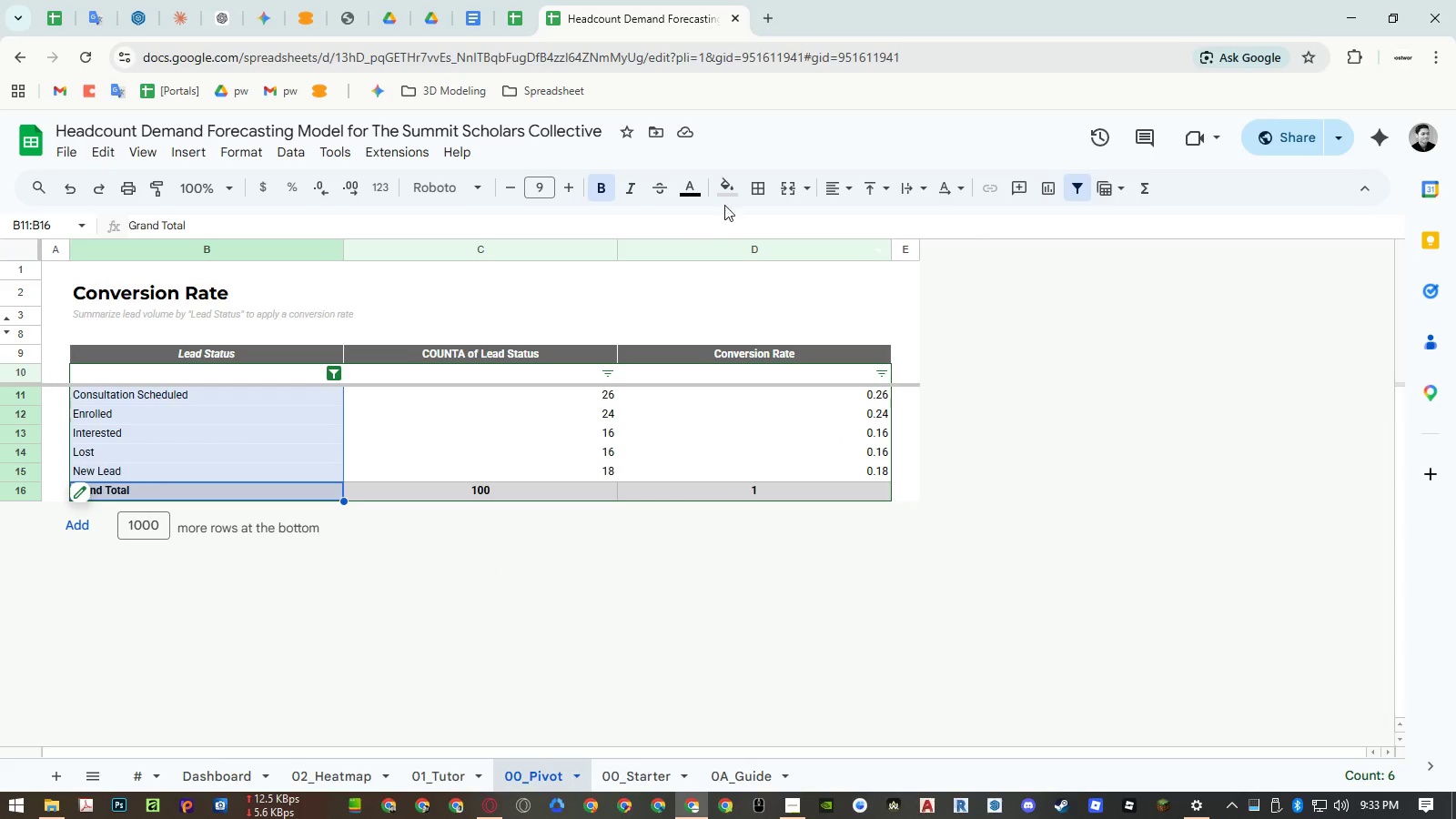 
left_click([729, 189])
 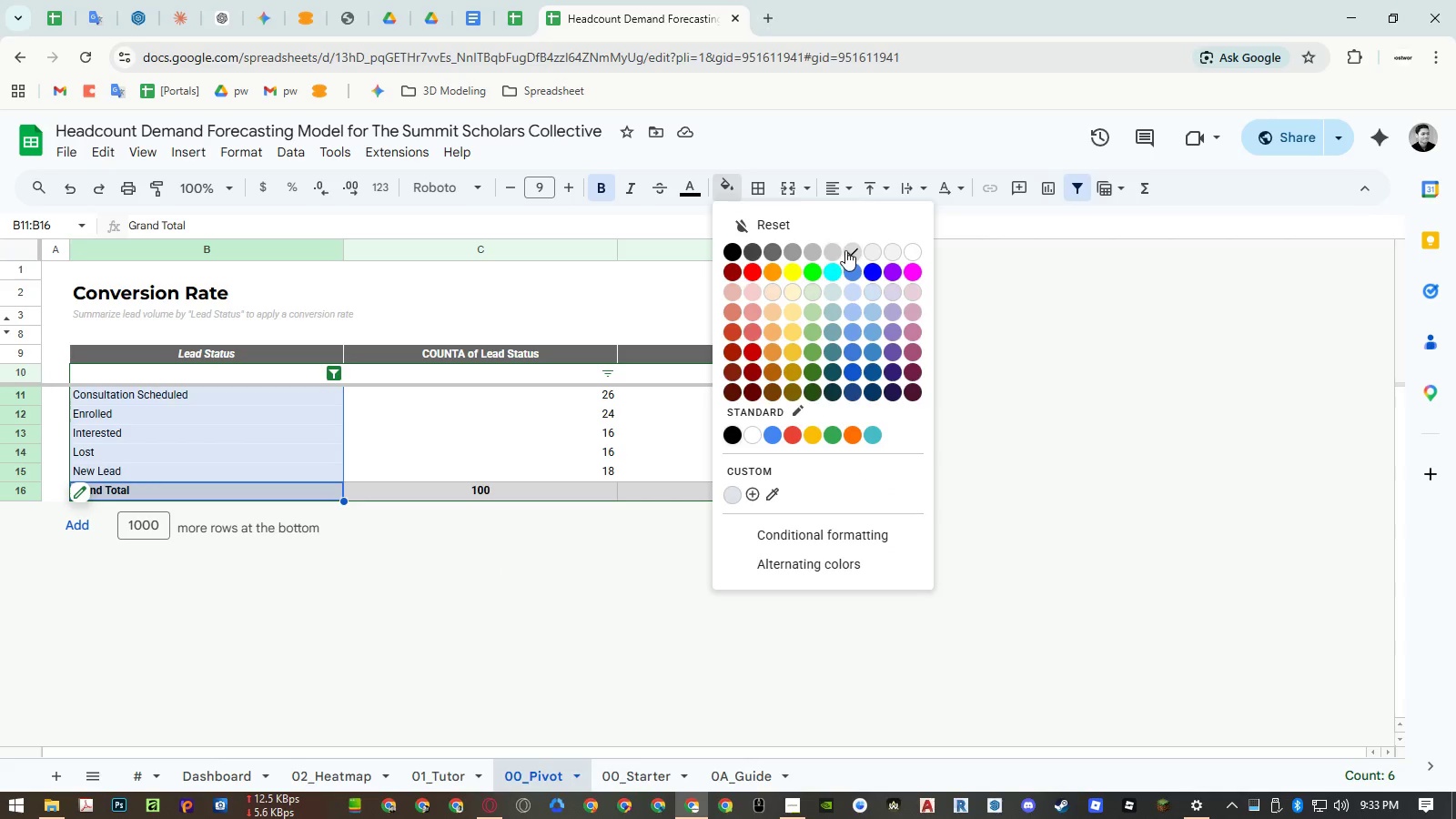 
left_click([845, 250])
 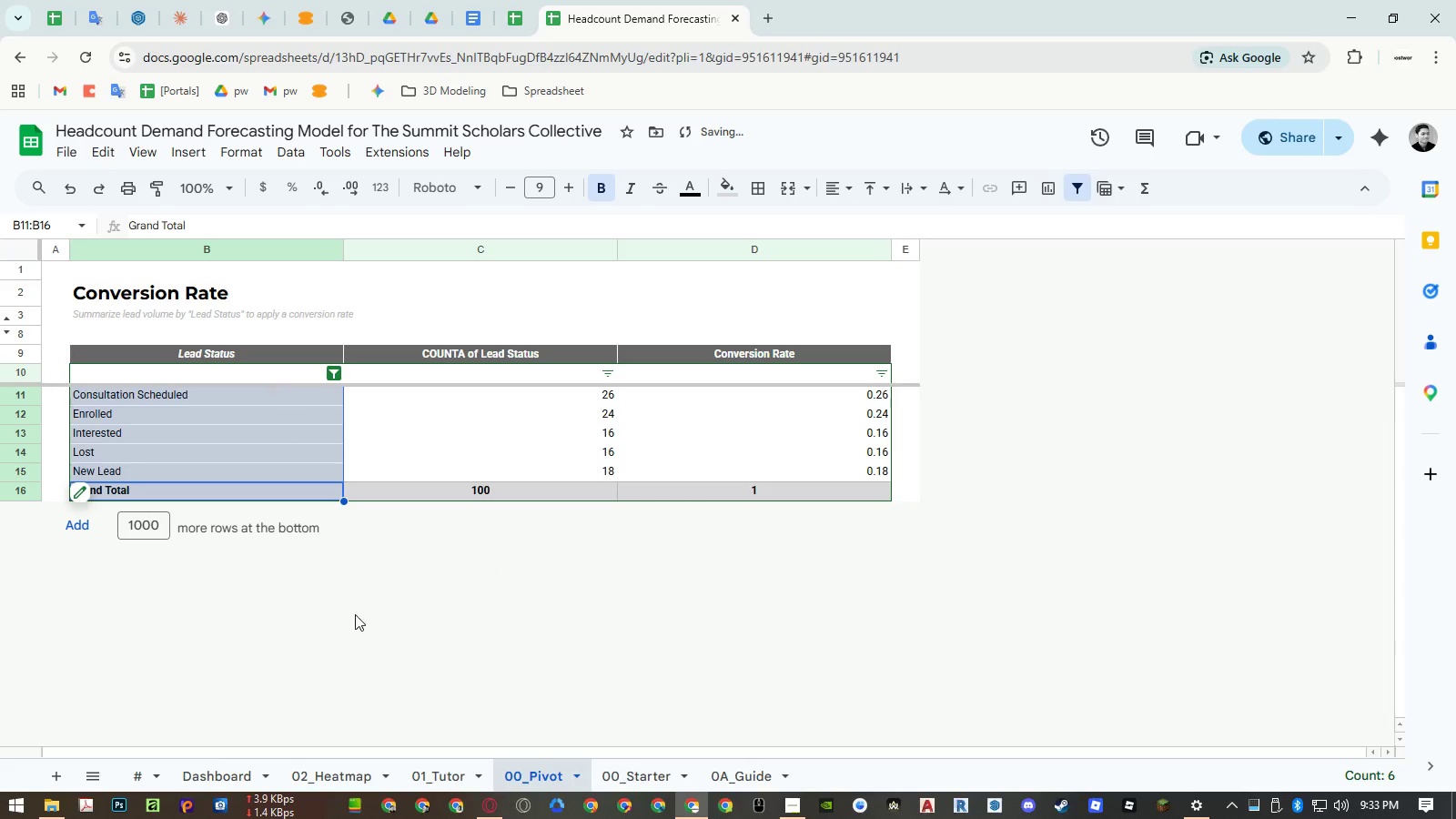 
left_click([430, 767])
 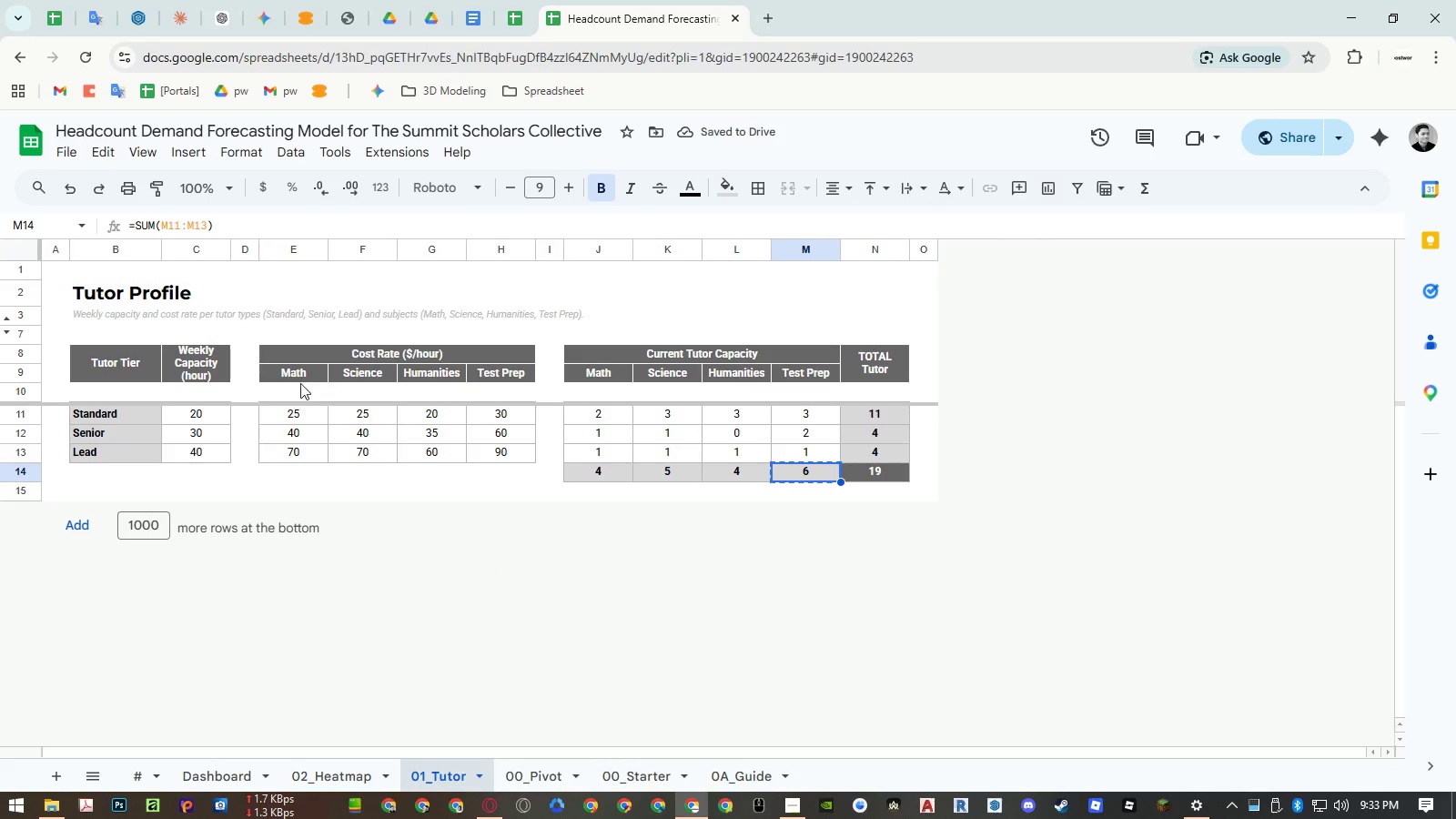 
left_click([130, 377])
 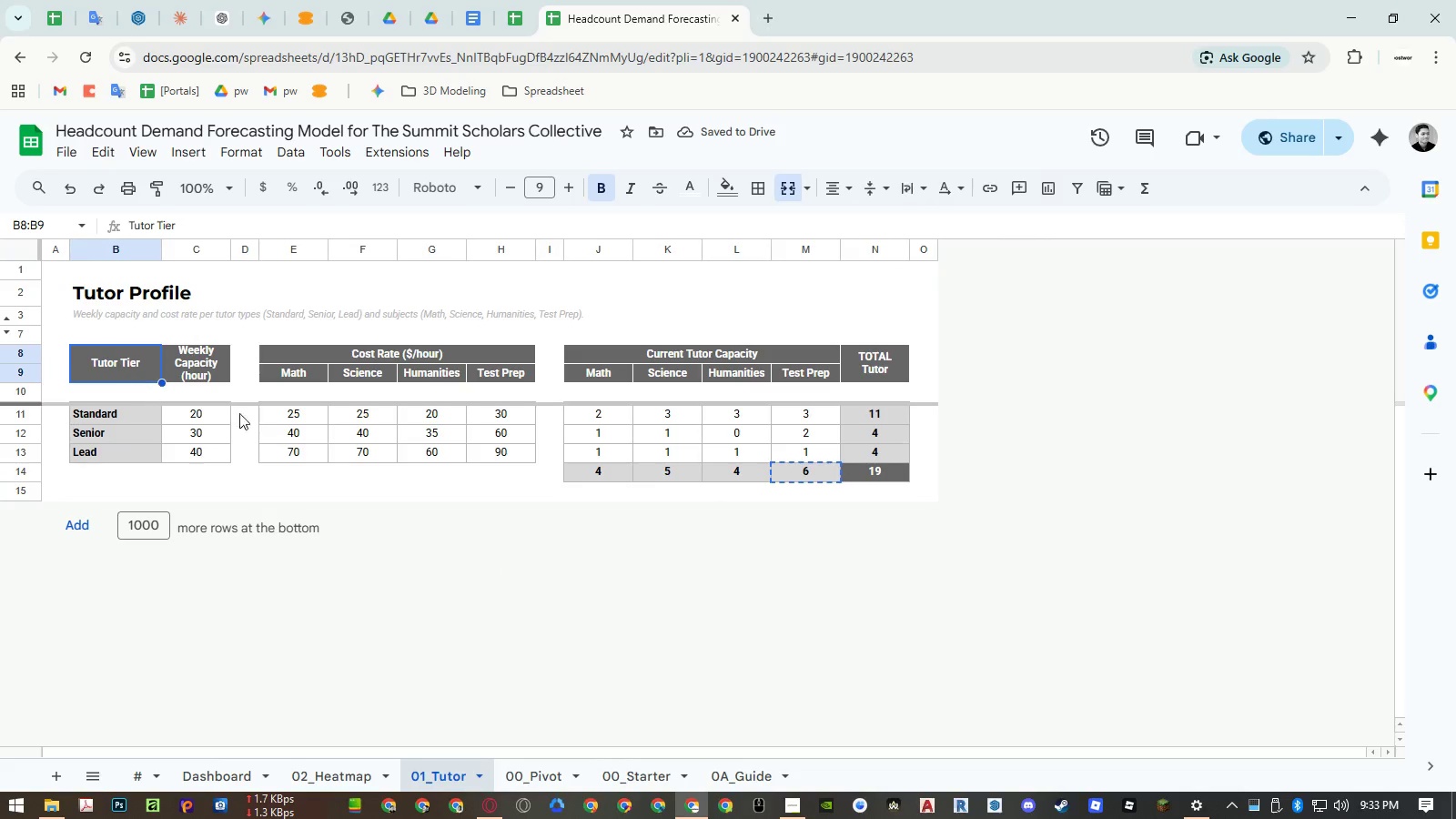 
key(Control+ControlLeft)
 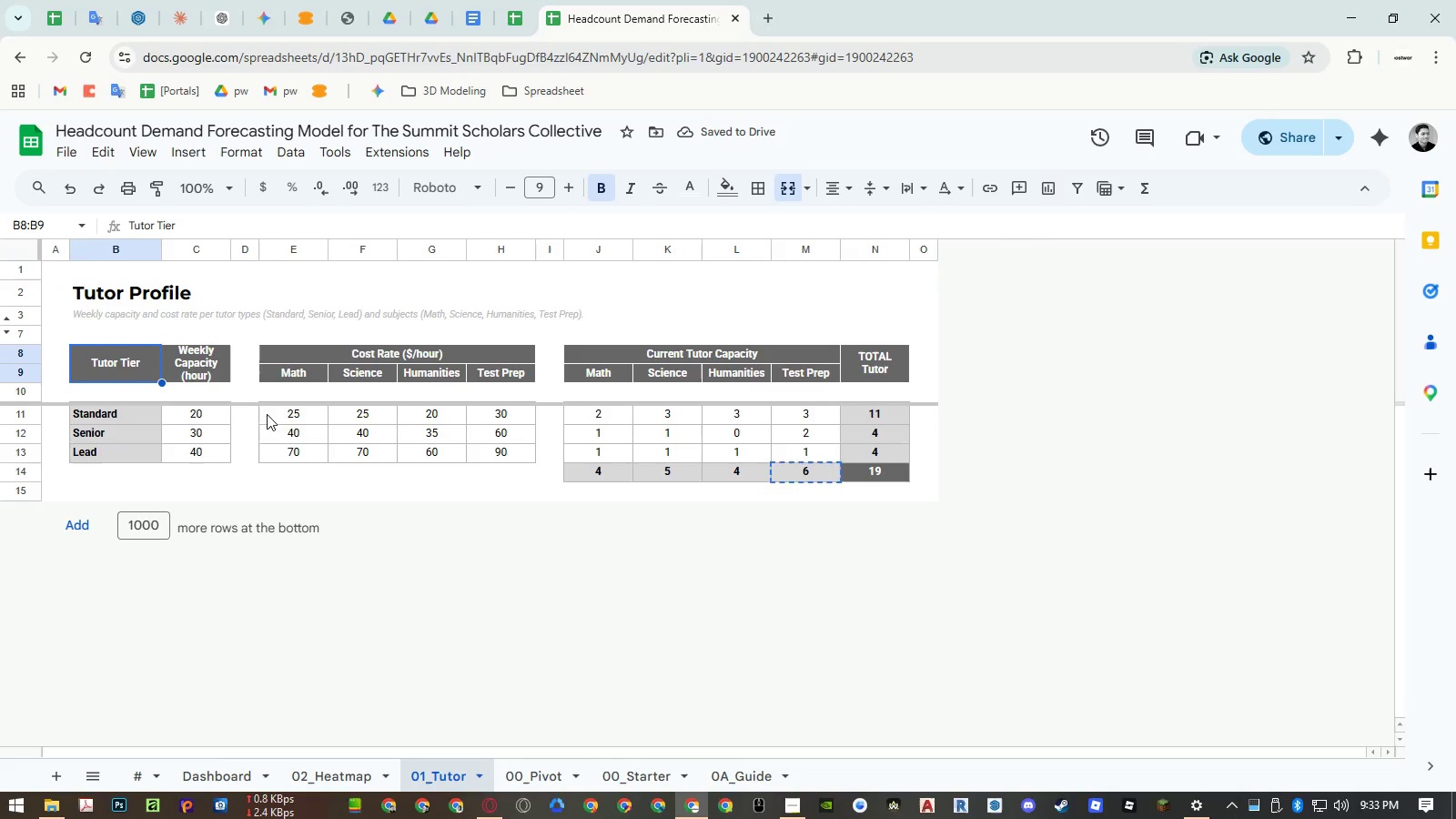 
key(Control+C)
 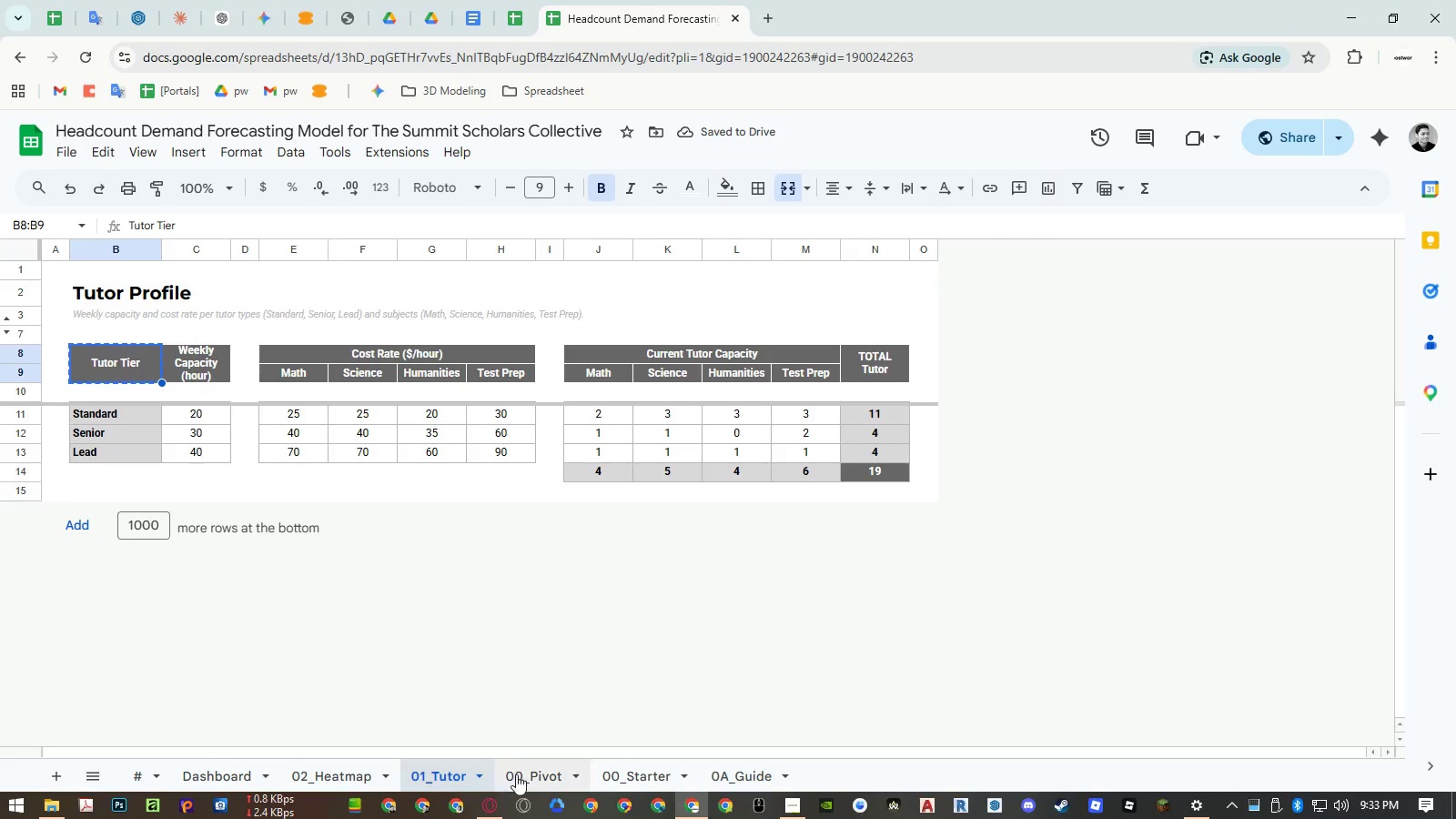 
left_click([519, 773])
 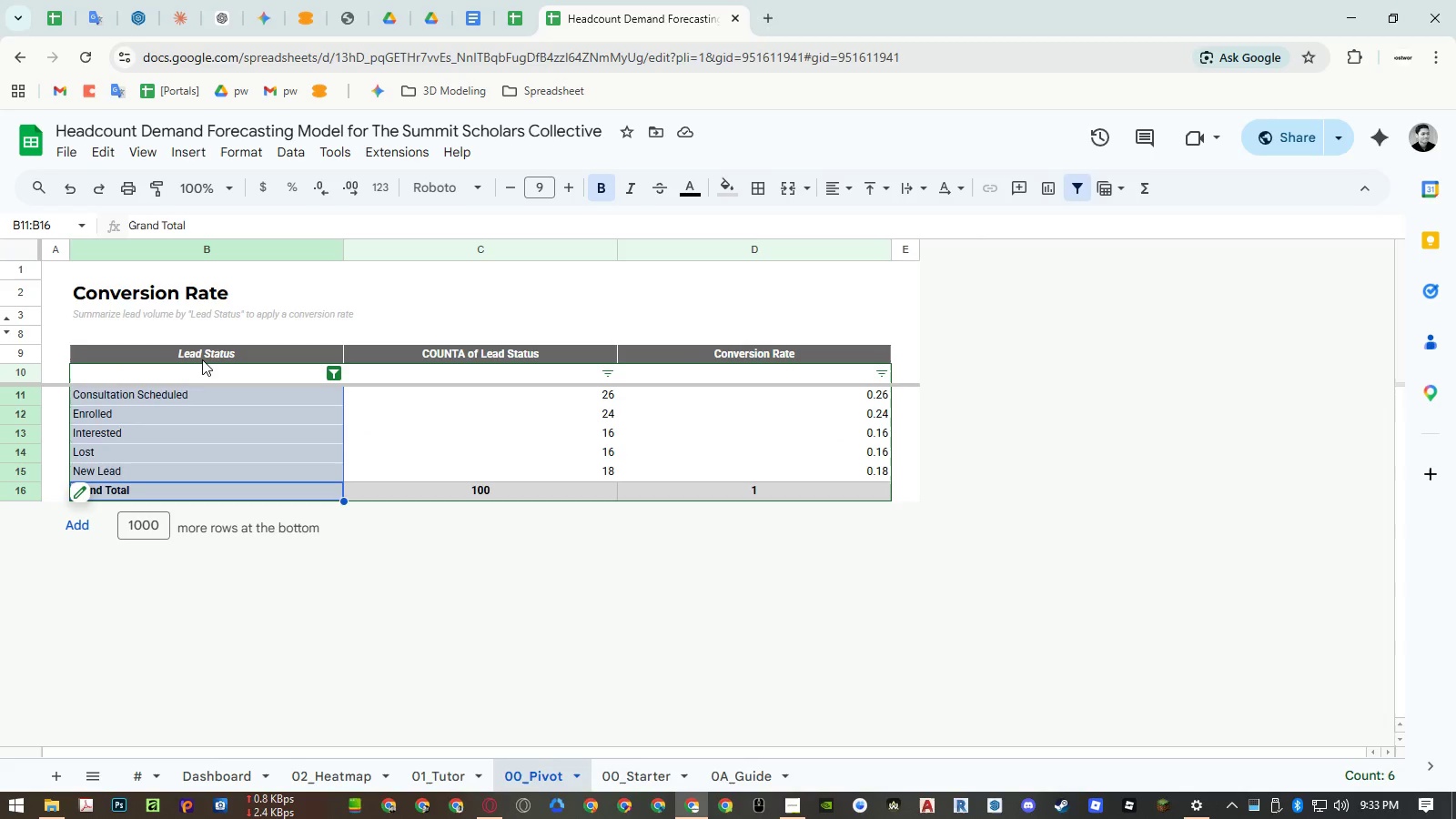 
left_click_drag(start_coordinate=[207, 357], to_coordinate=[670, 357])
 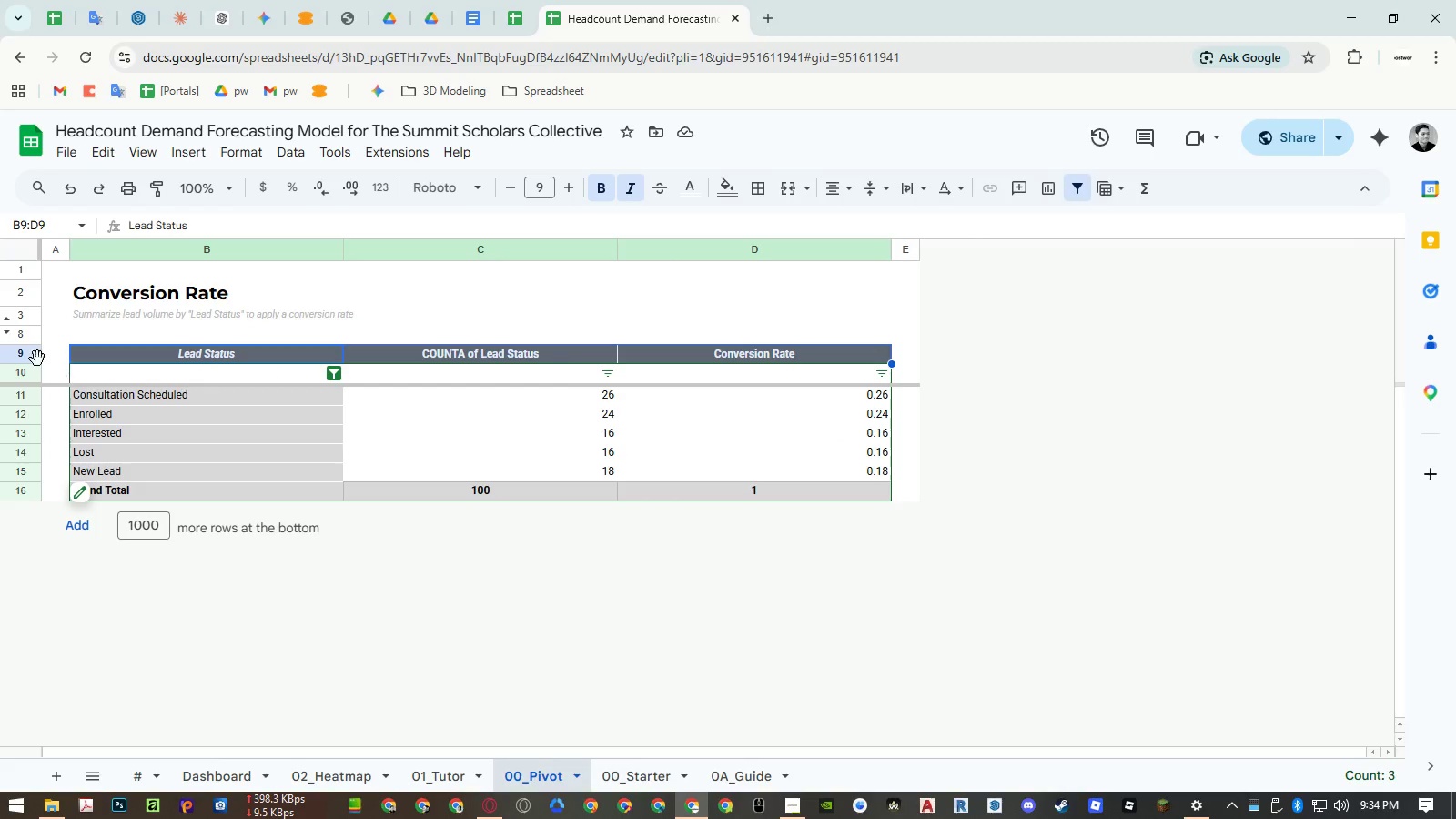 
left_click([28, 355])
 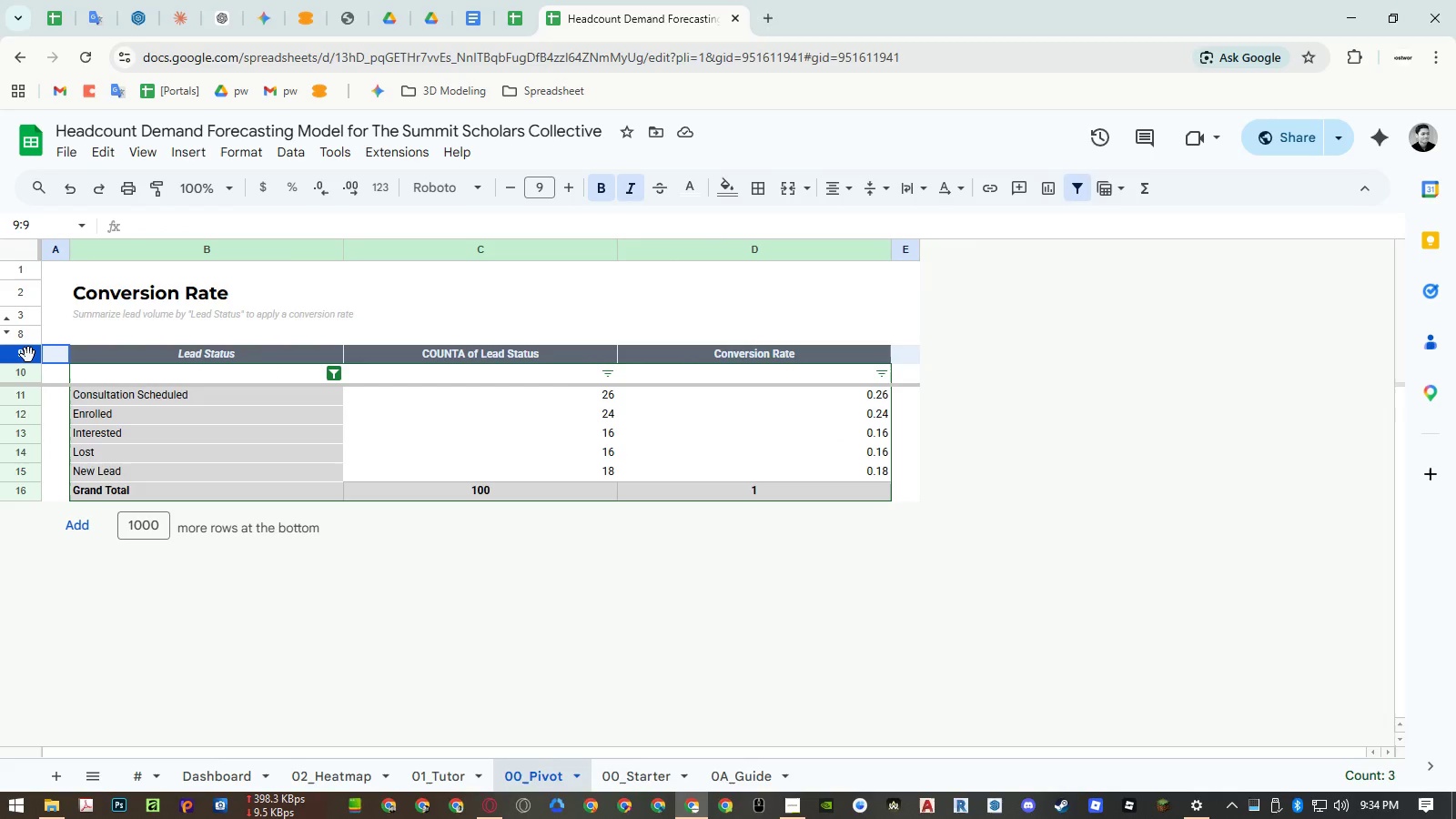 
key(Alt+Control+V)
 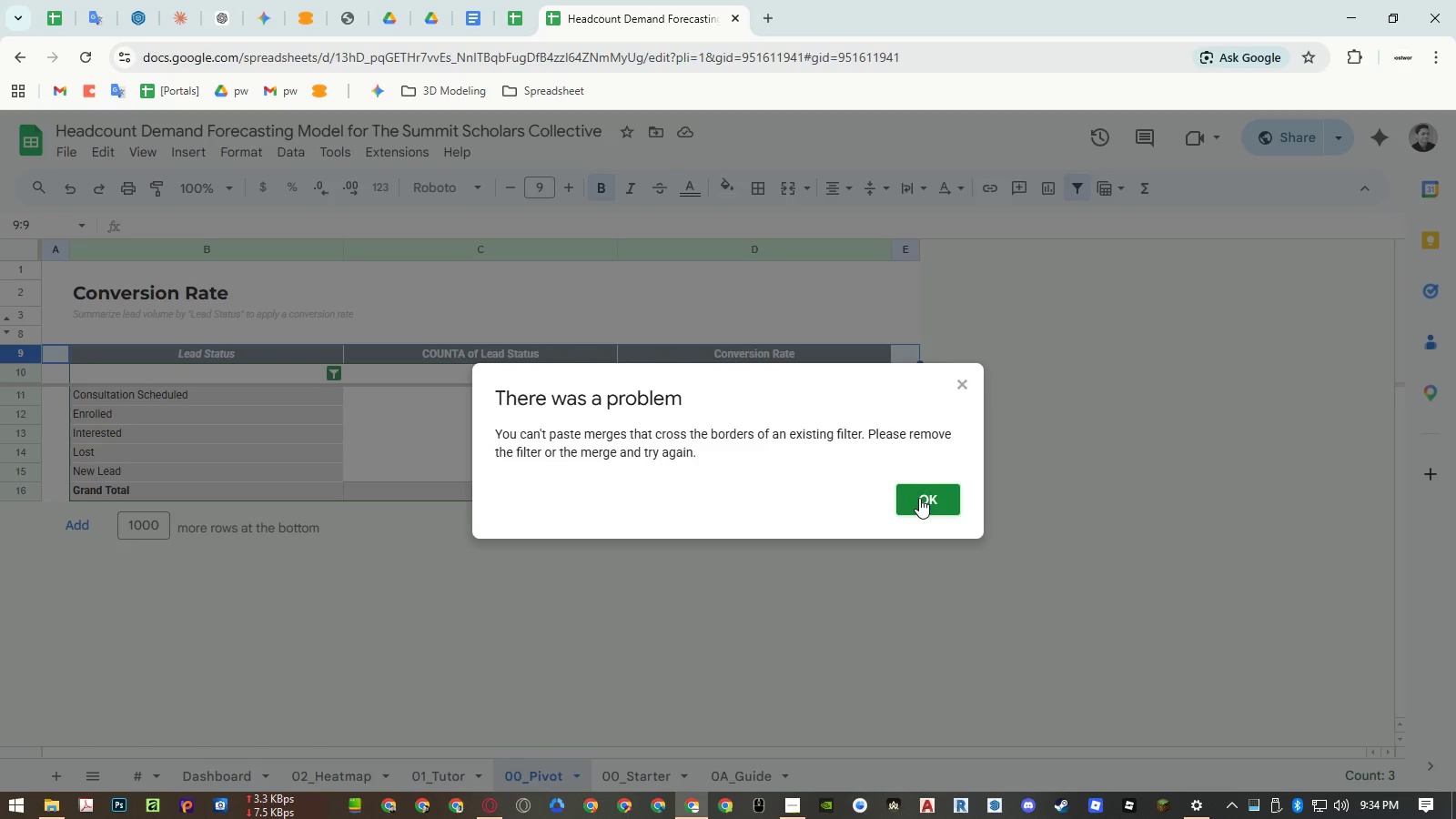 
left_click([919, 497])
 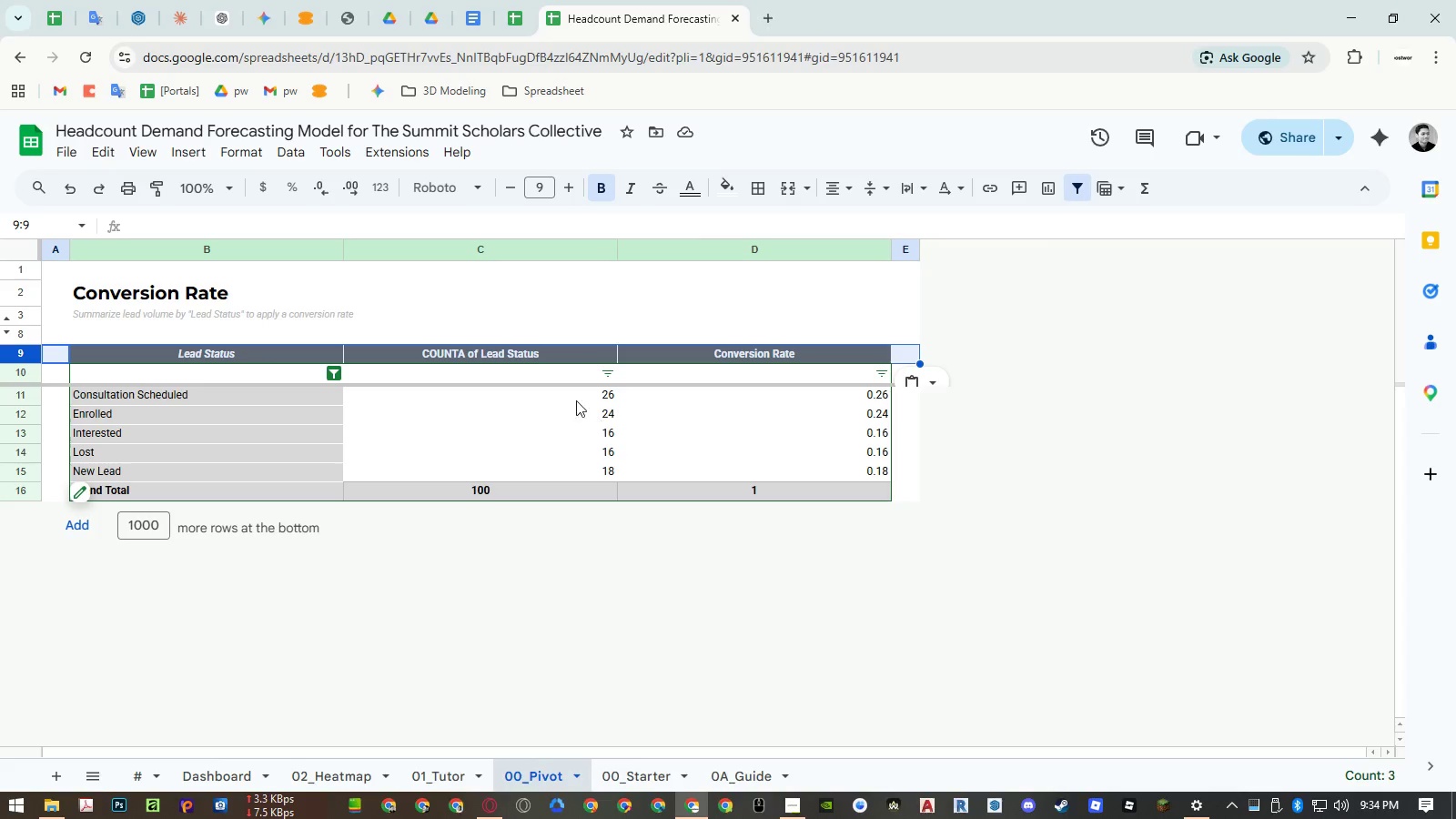 
left_click([531, 359])
 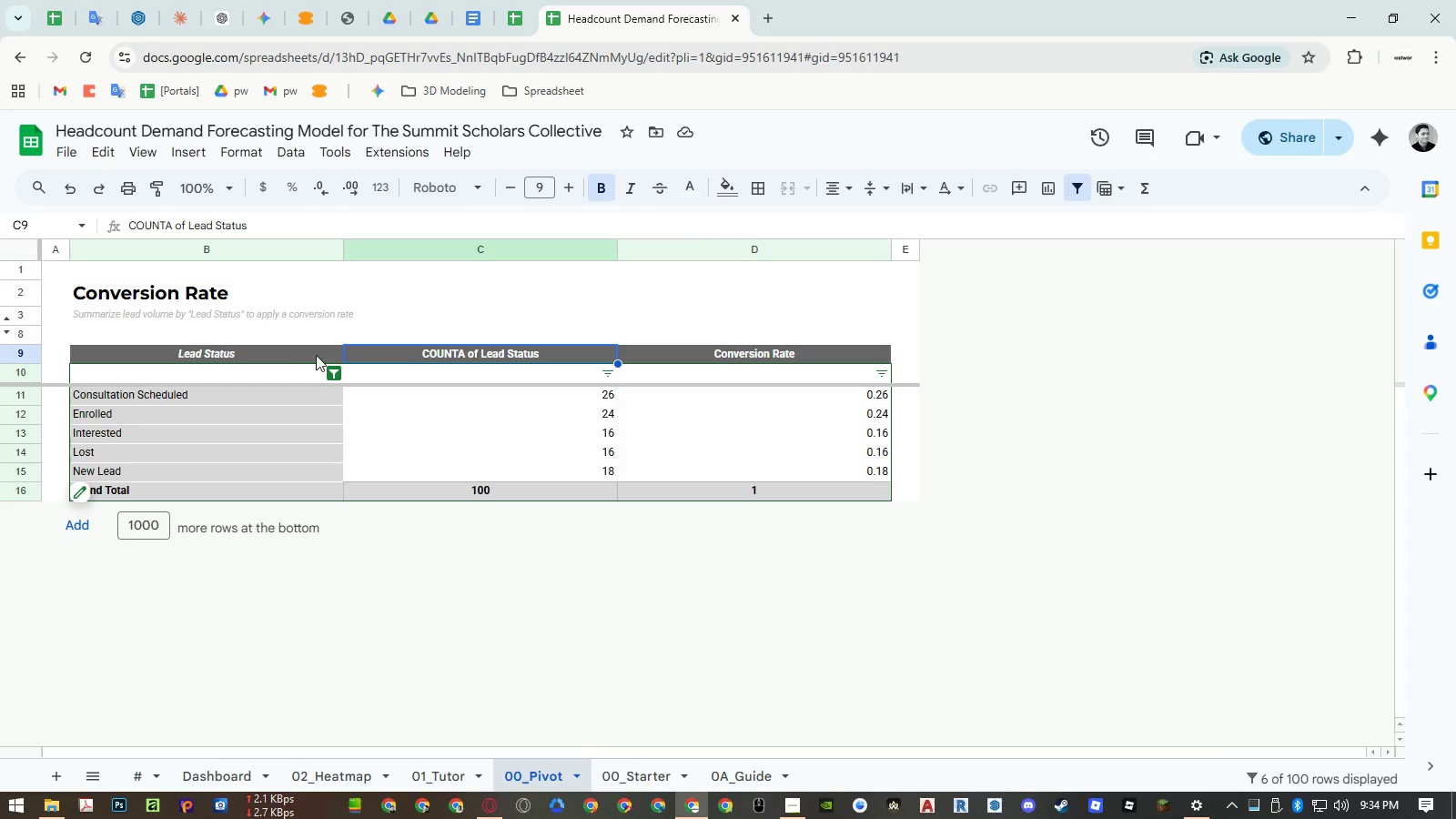 
left_click([298, 354])
 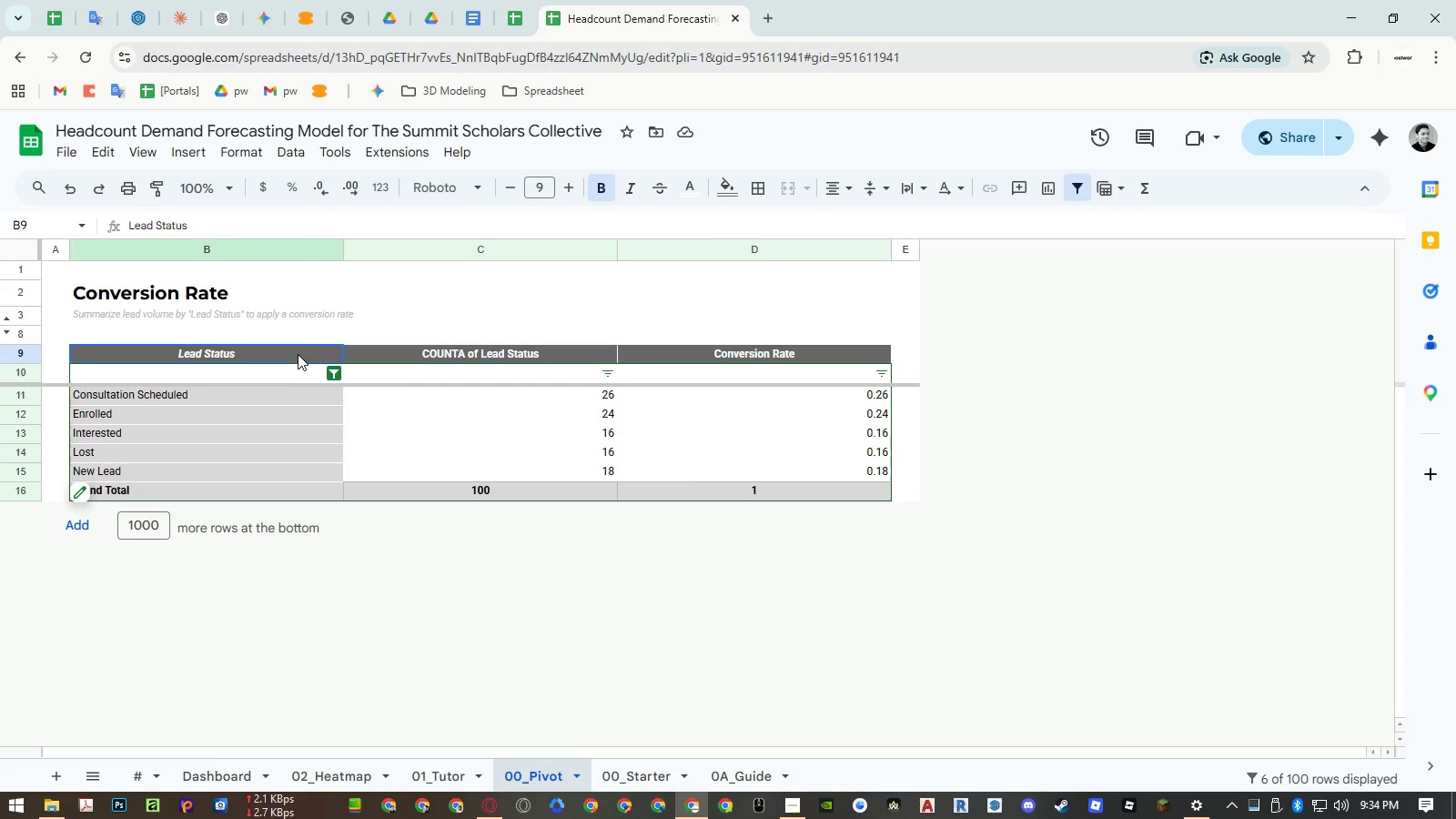 
hold_key(key=AltLeft, duration=0.41)
 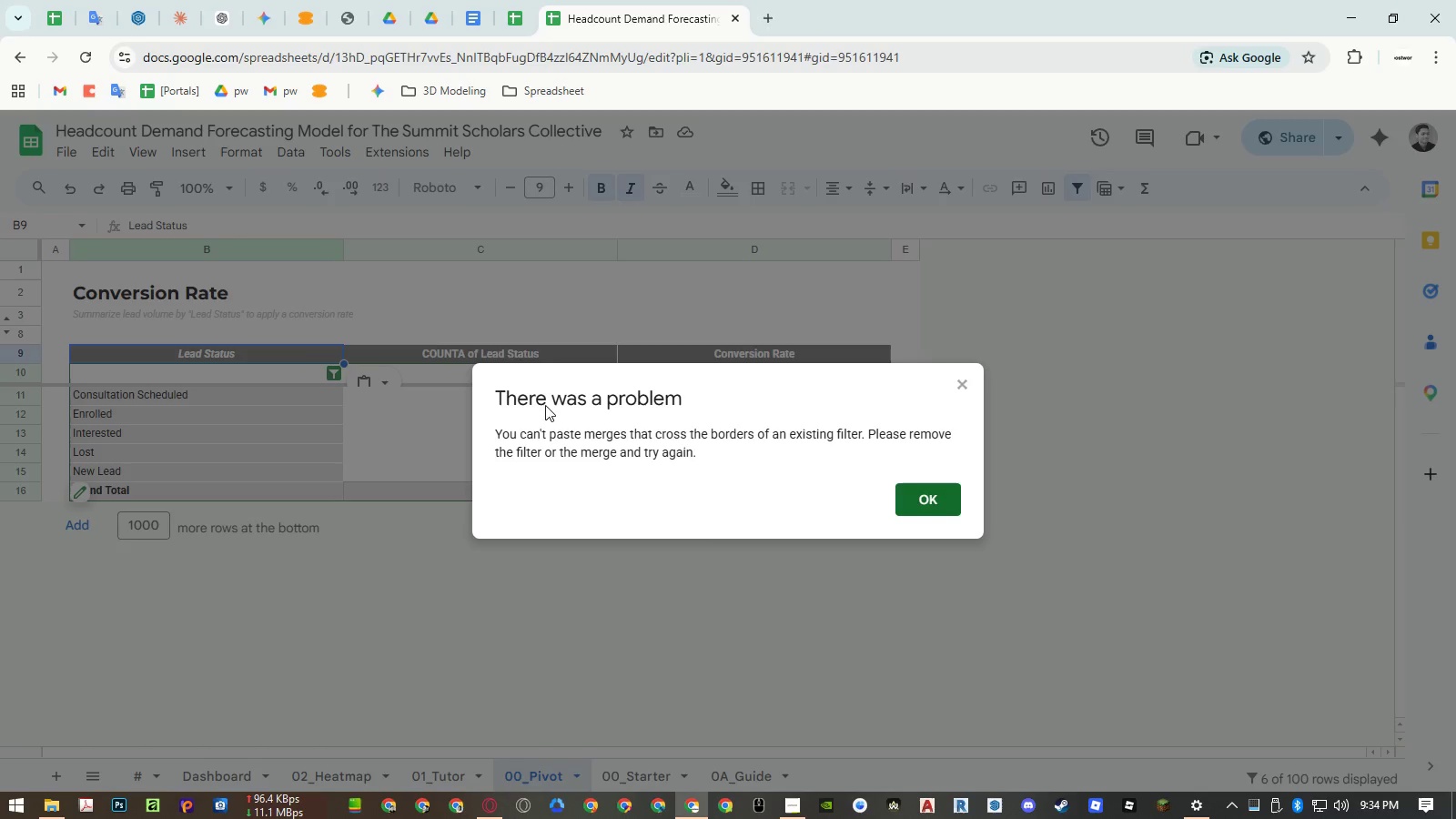 
key(Control+V)
 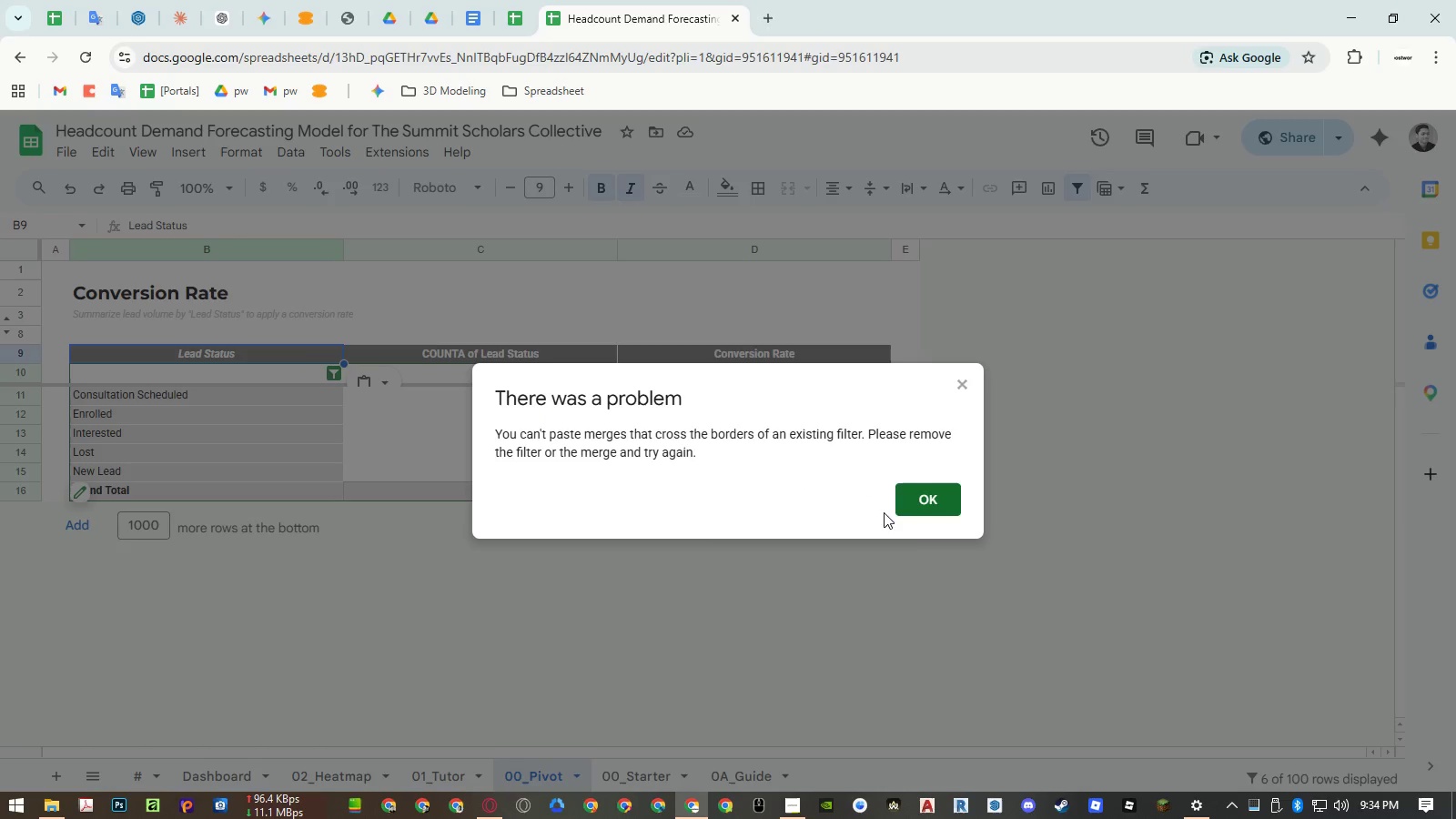 
left_click([933, 489])
 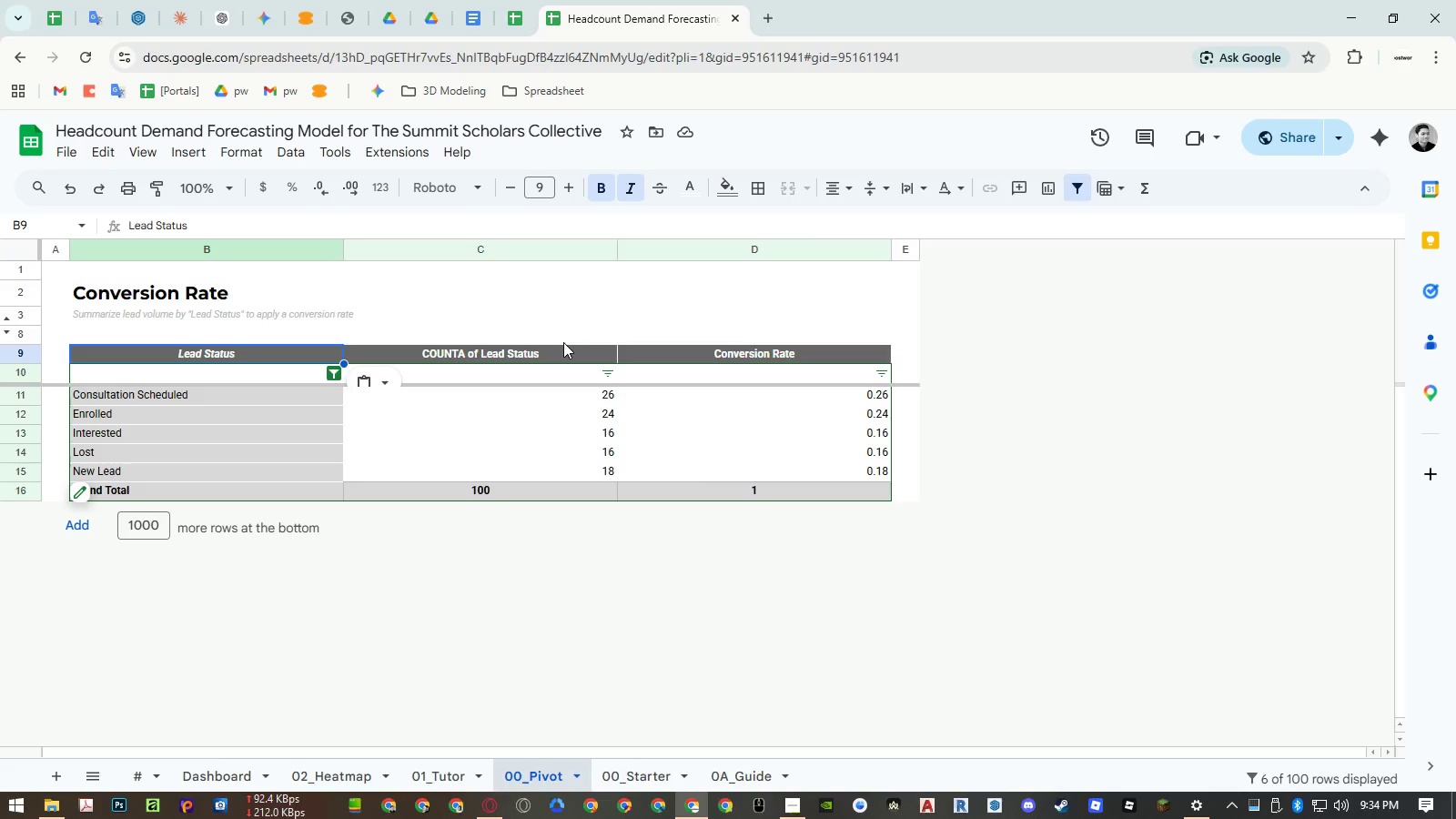 
left_click_drag(start_coordinate=[563, 355], to_coordinate=[724, 358])
 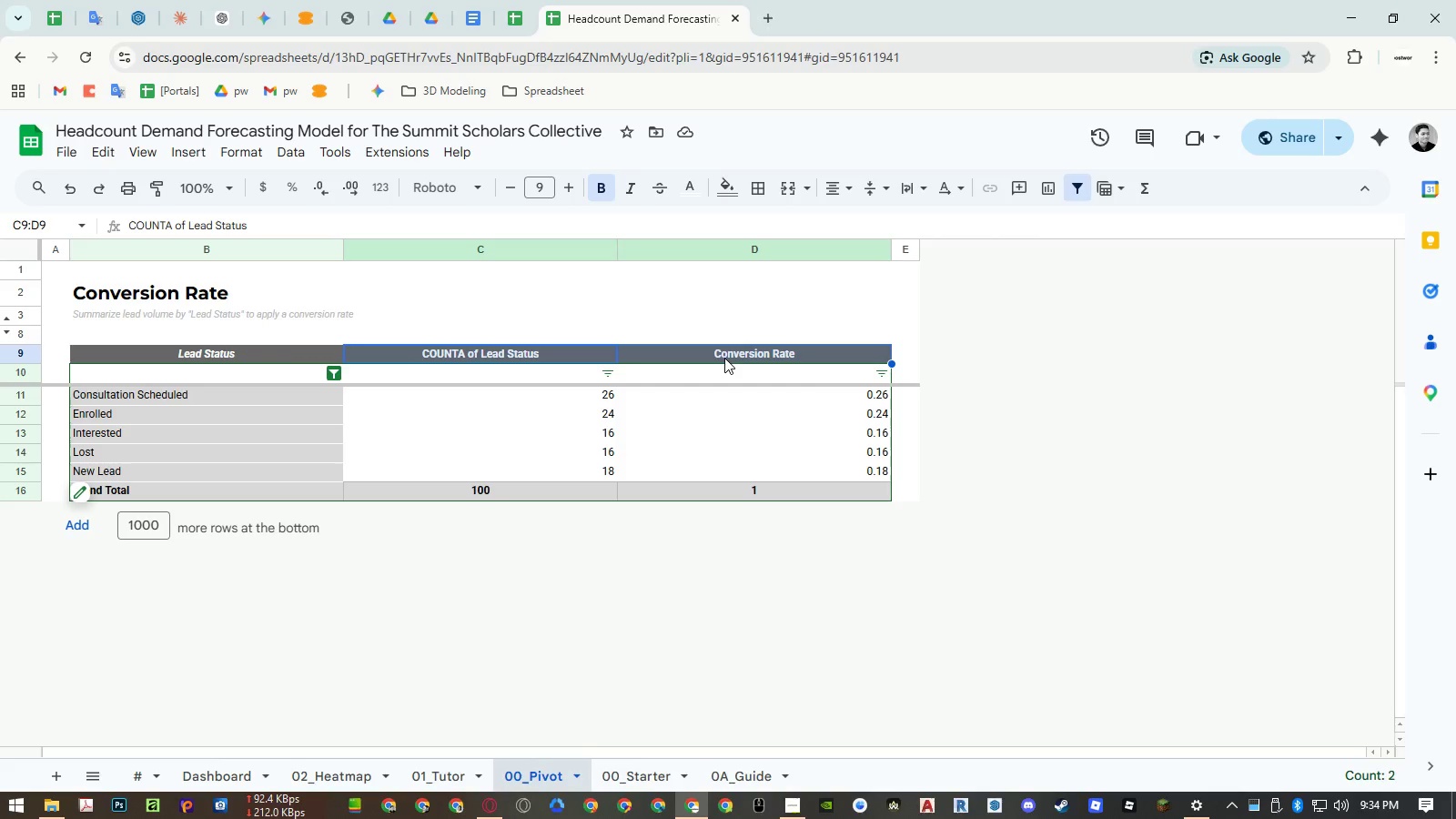 
key(Alt+Control+V)
 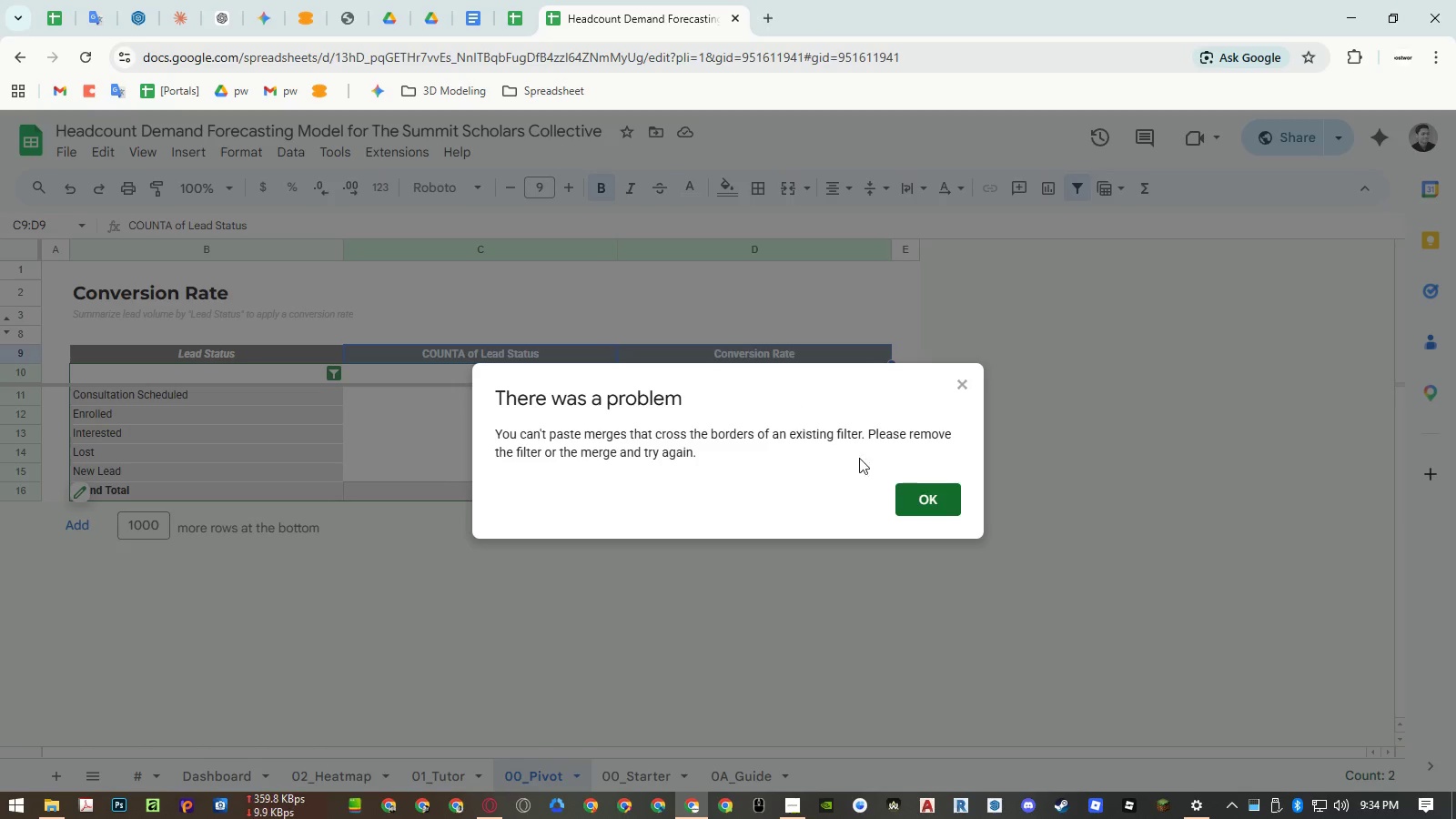 
left_click([935, 494])
 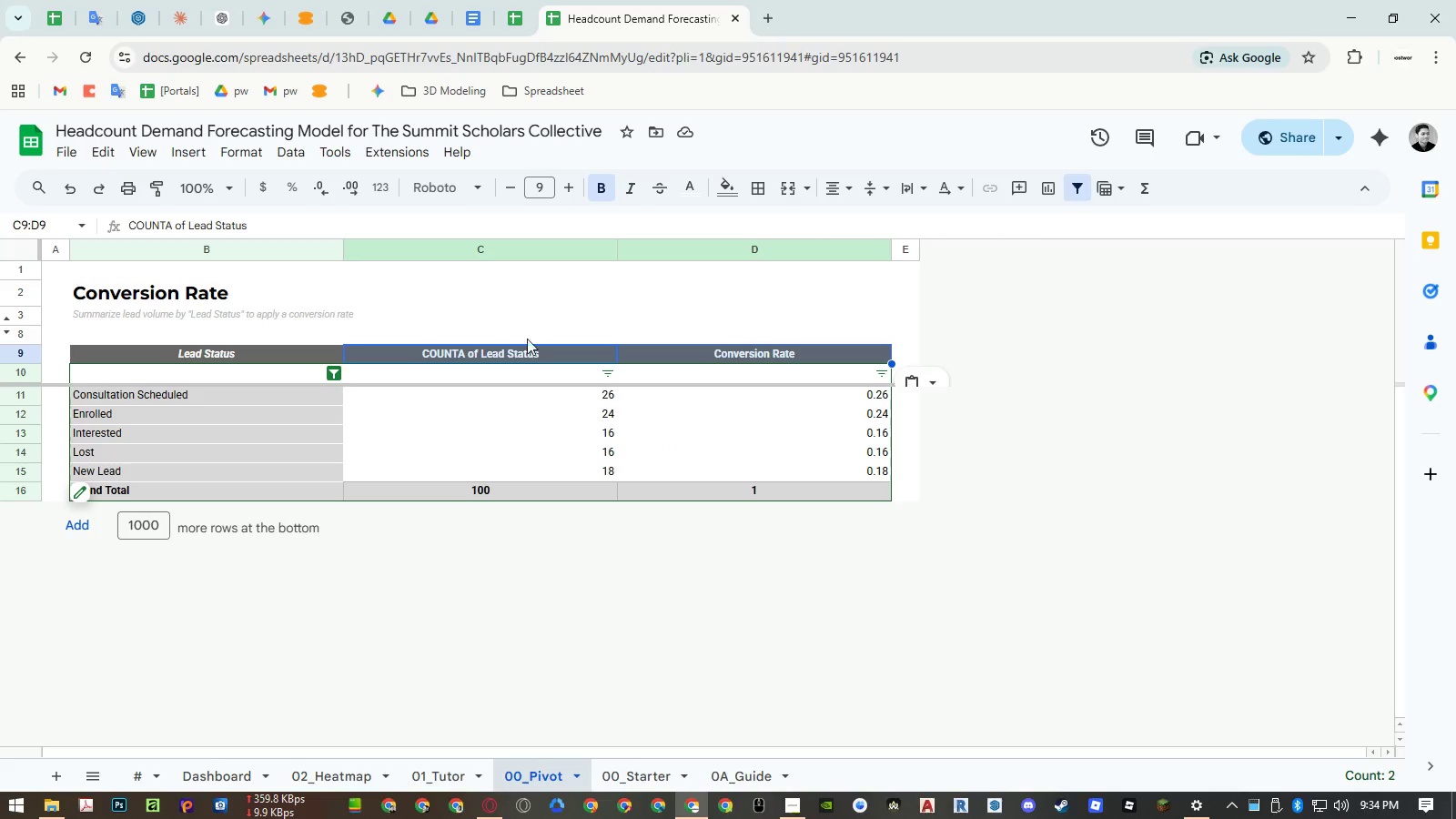 
left_click([508, 287])
 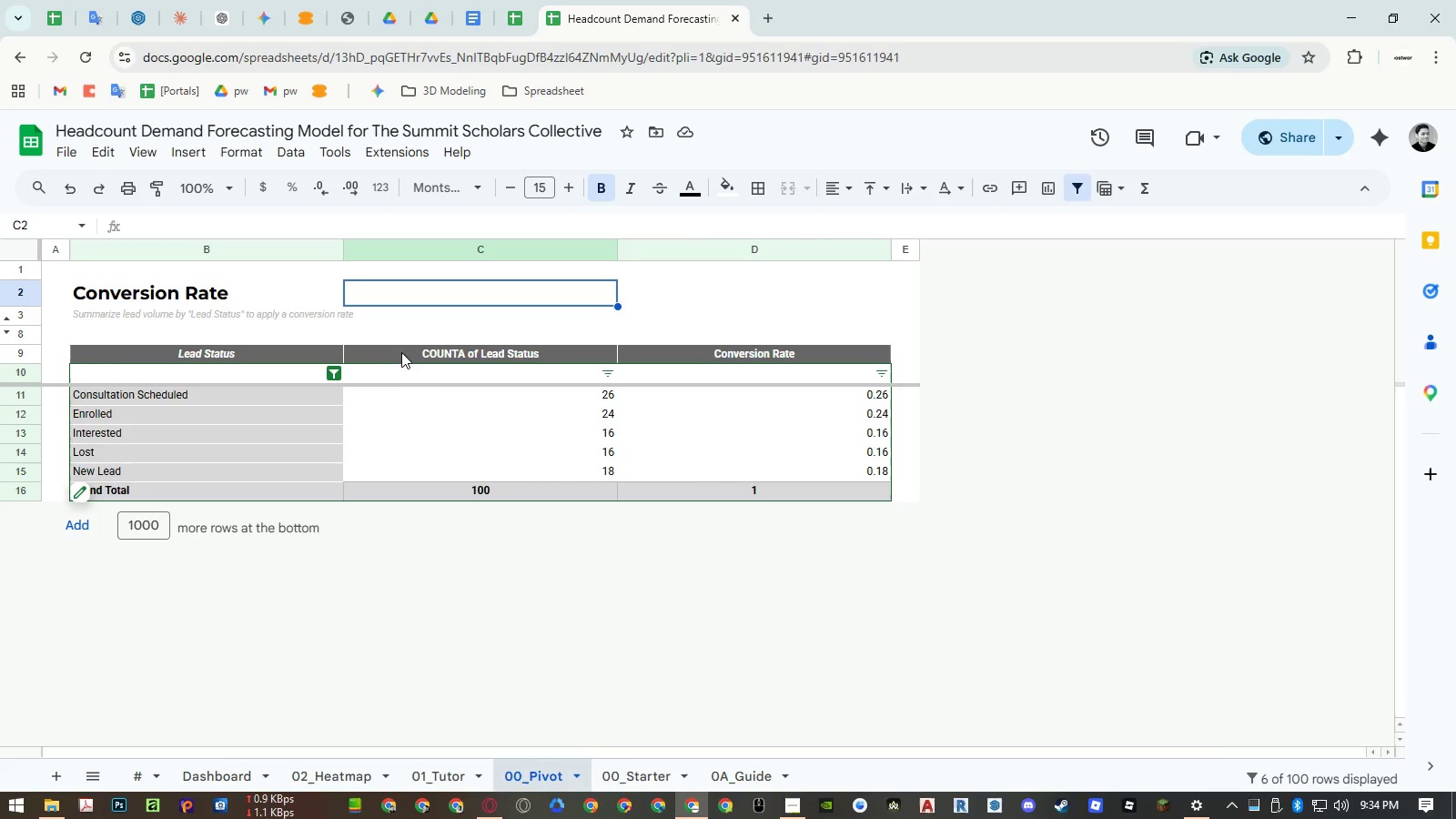 
wait(6.7)
 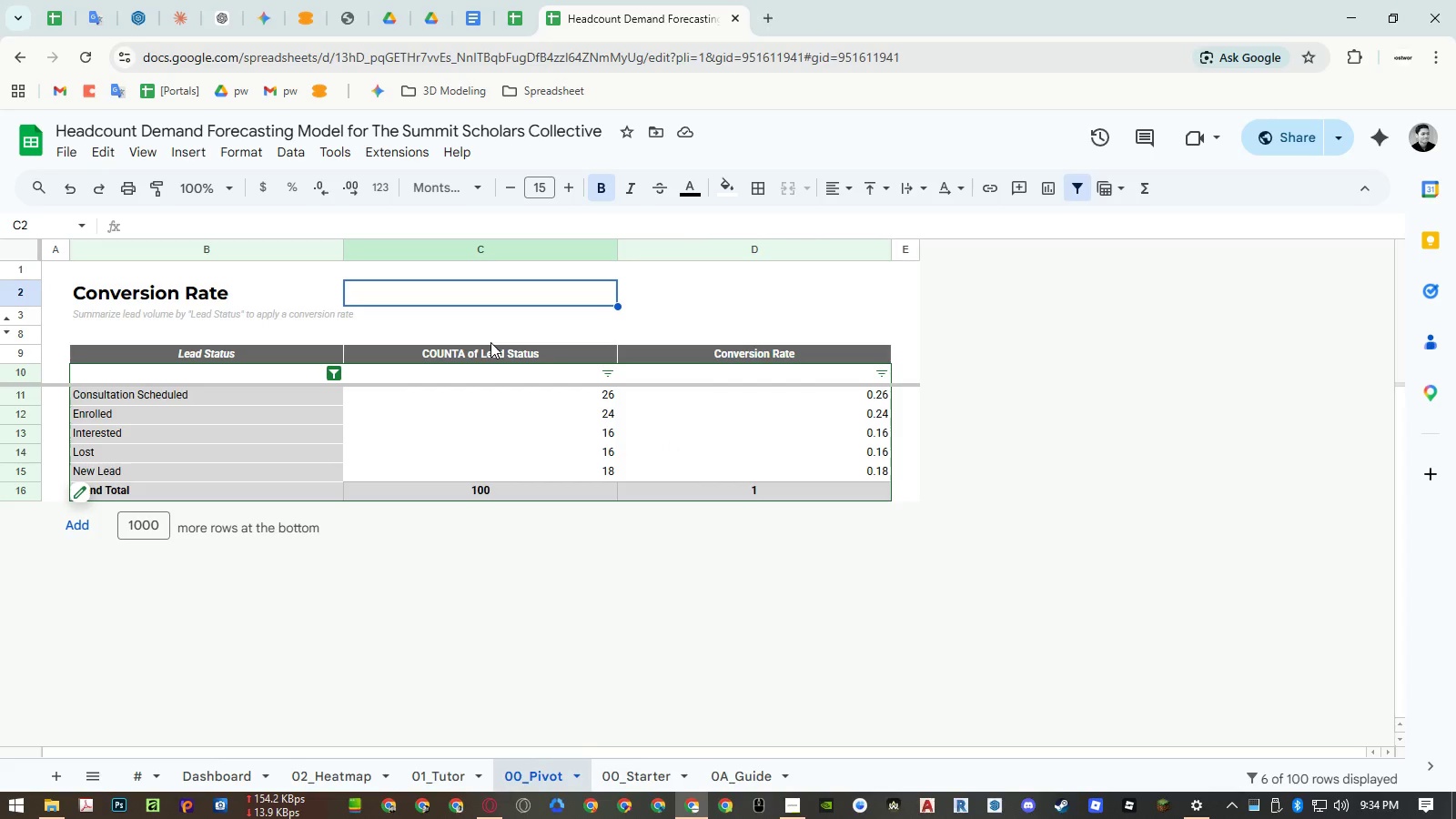 
left_click([457, 355])
 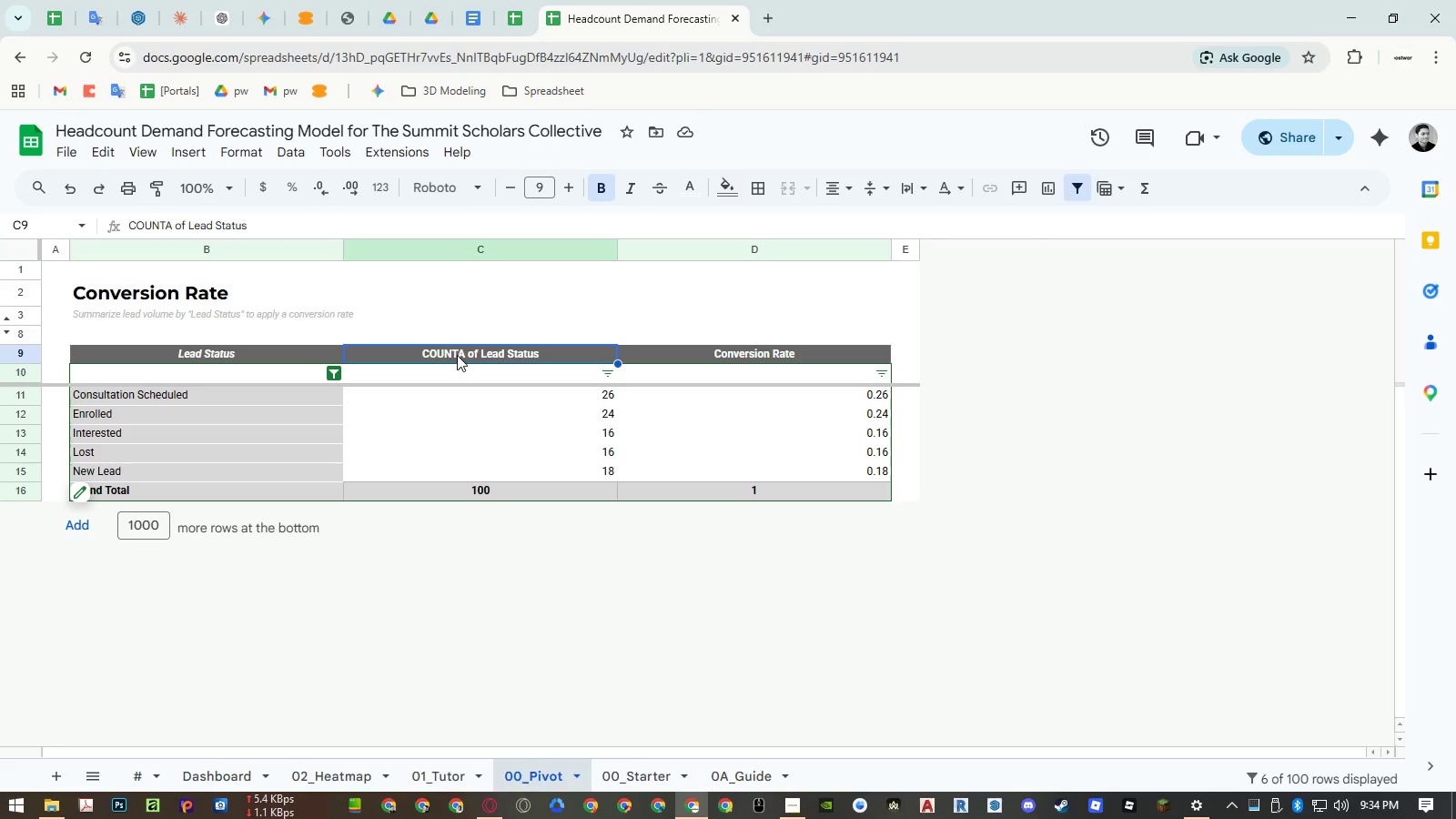 
double_click([457, 355])
 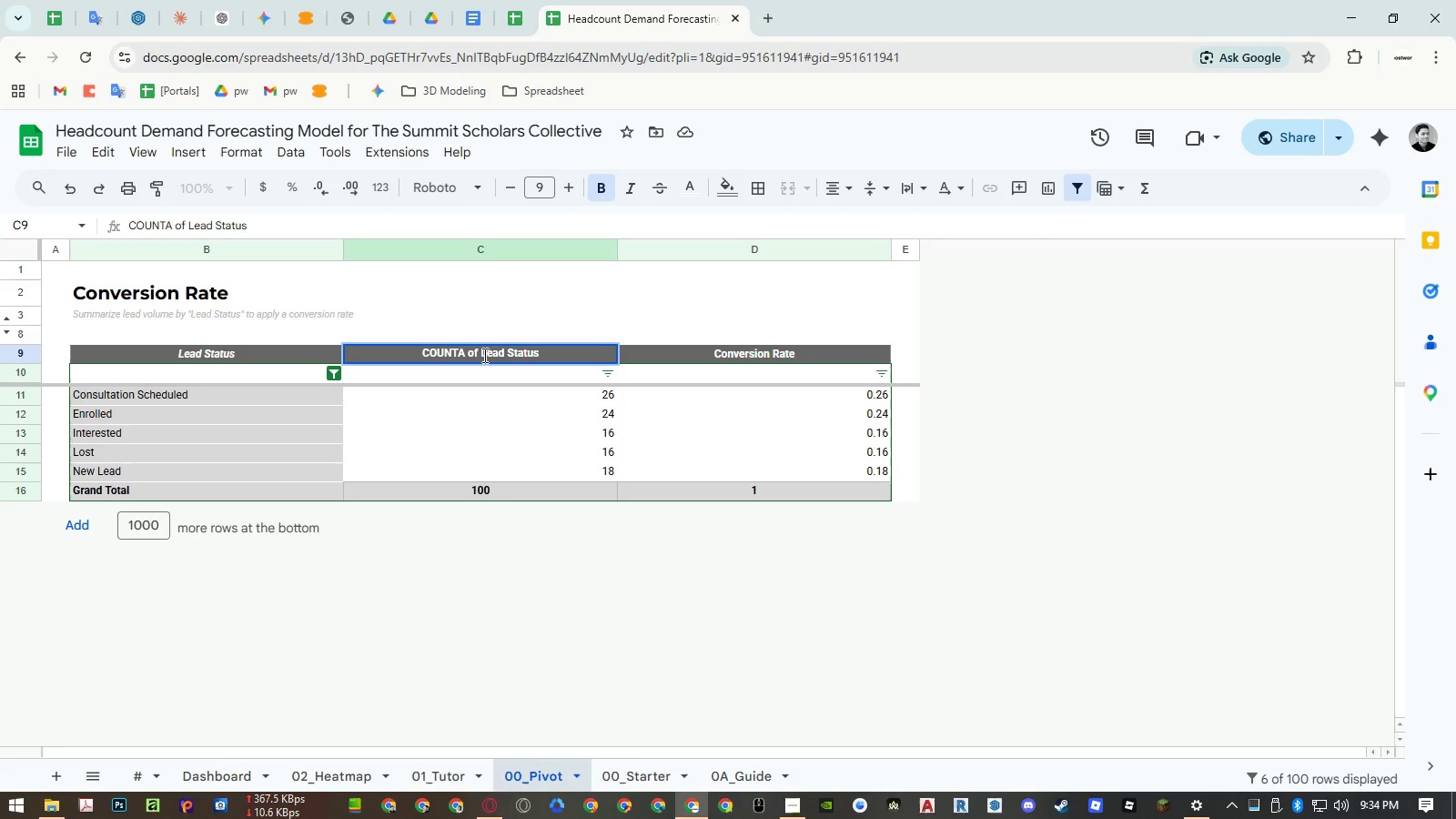 
left_click_drag(start_coordinate=[483, 355], to_coordinate=[300, 349])
 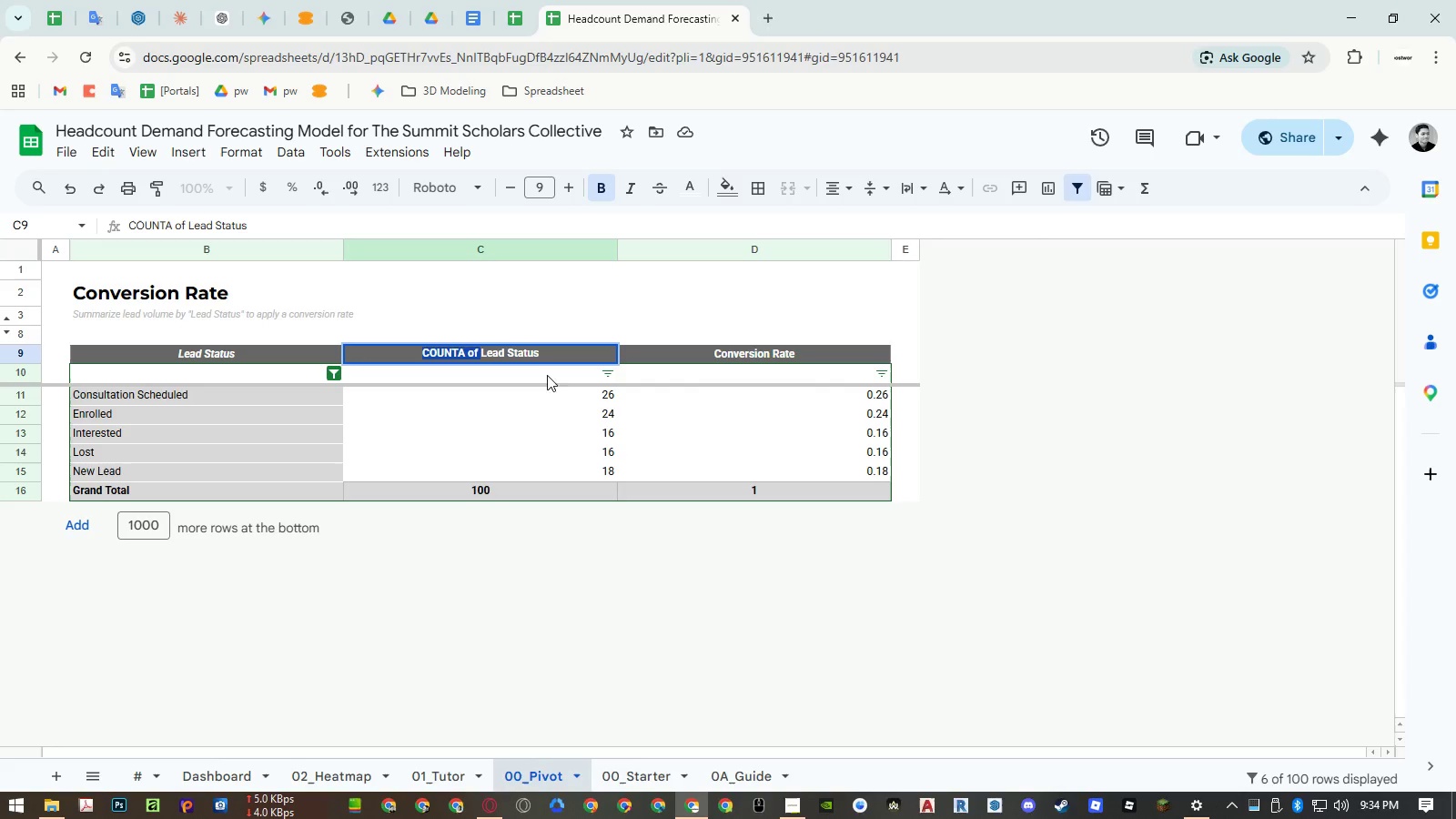 
key(Backspace)
 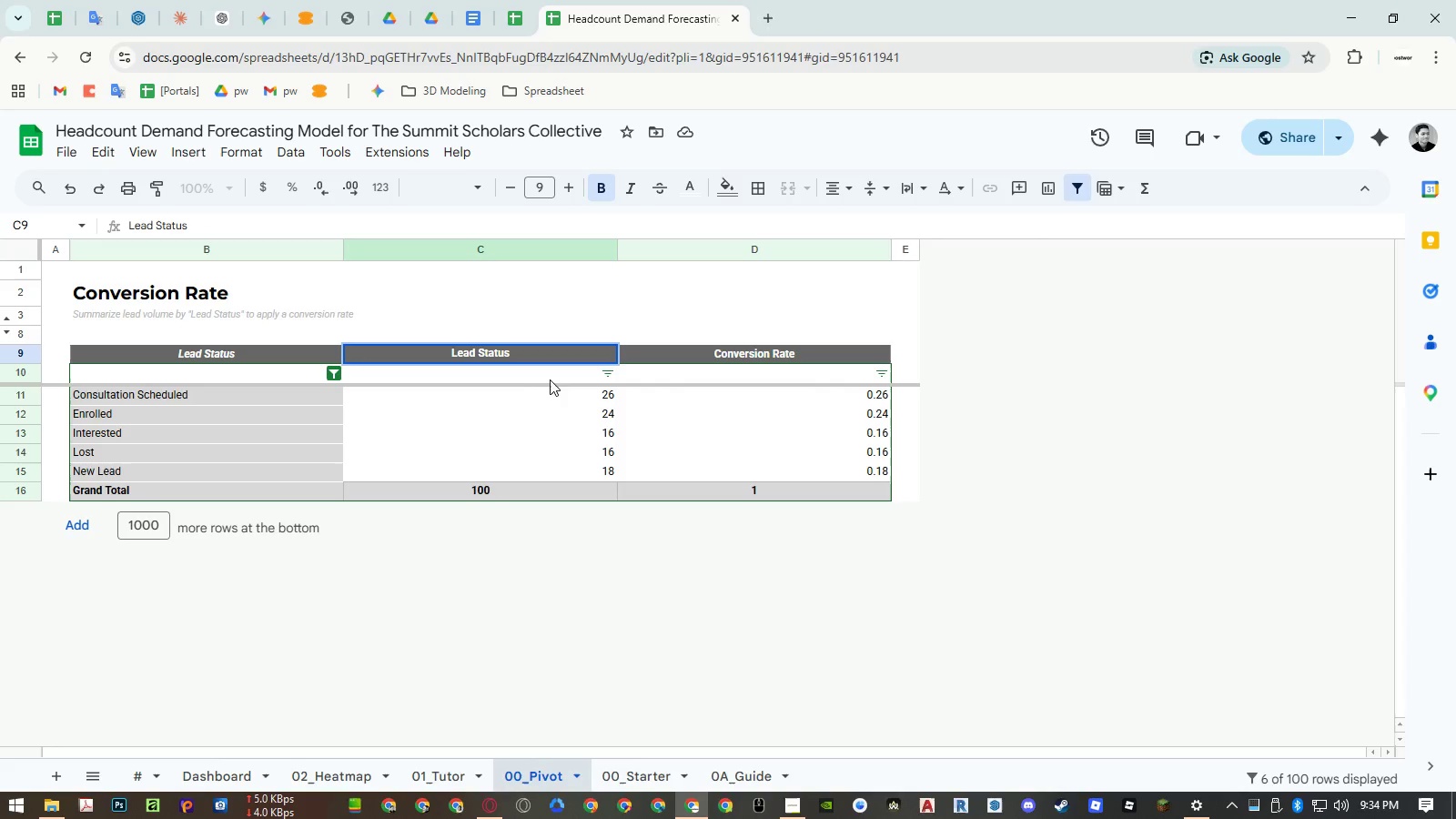 
left_click([530, 400])
 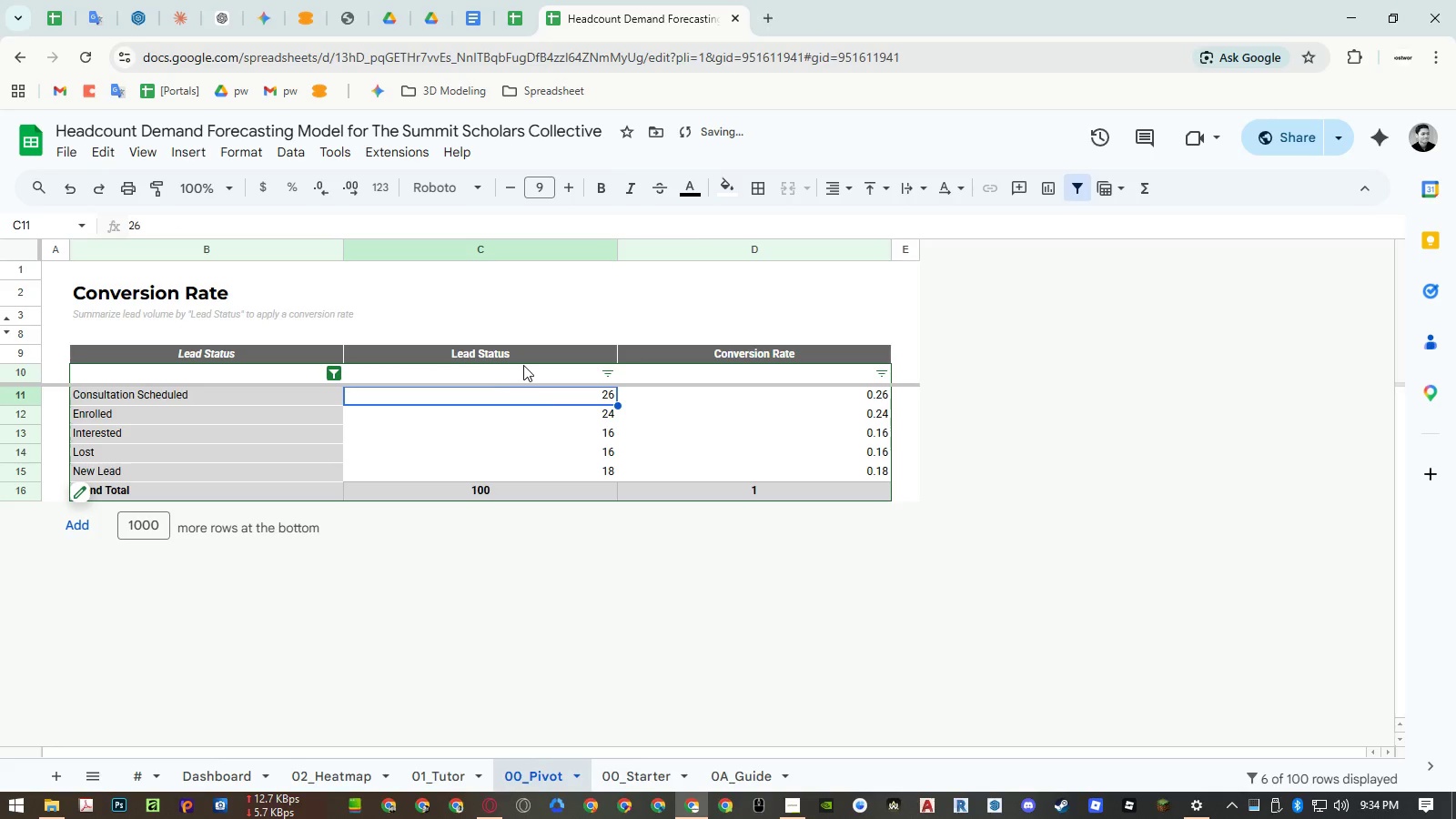 
key(Control+ControlLeft)
 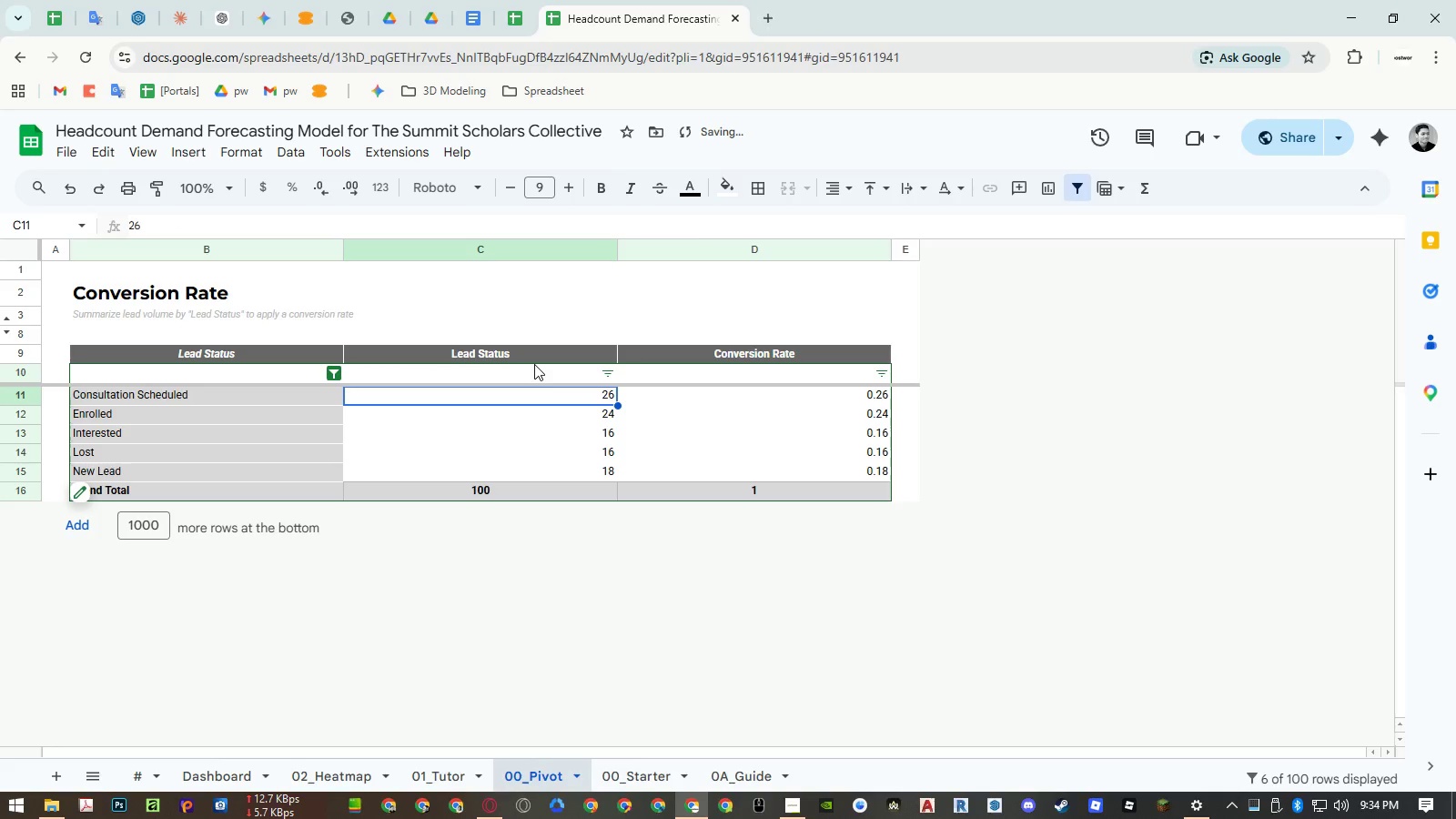 
key(Control+Z)
 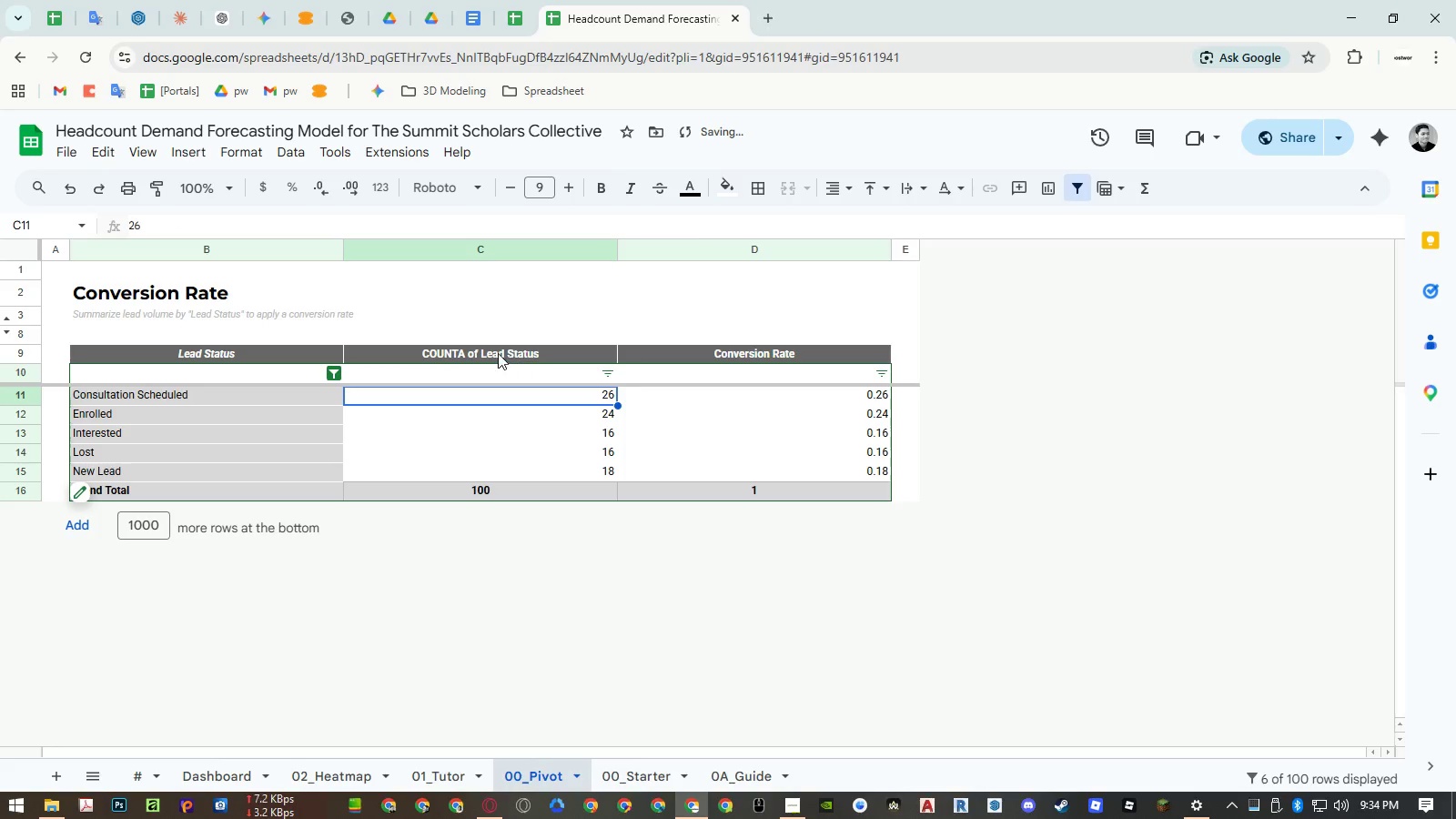 
left_click([498, 353])
 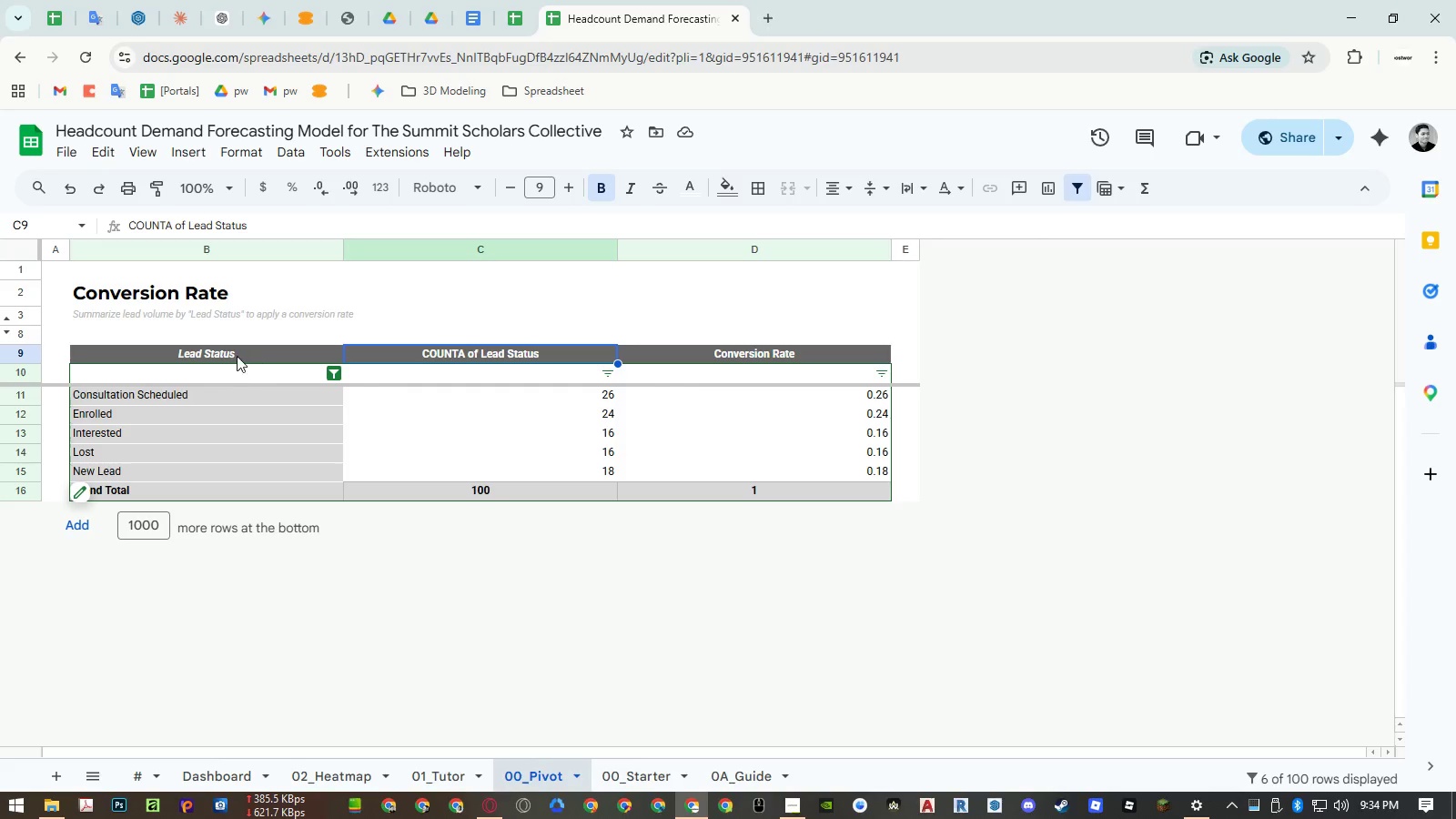 
wait(7.0)
 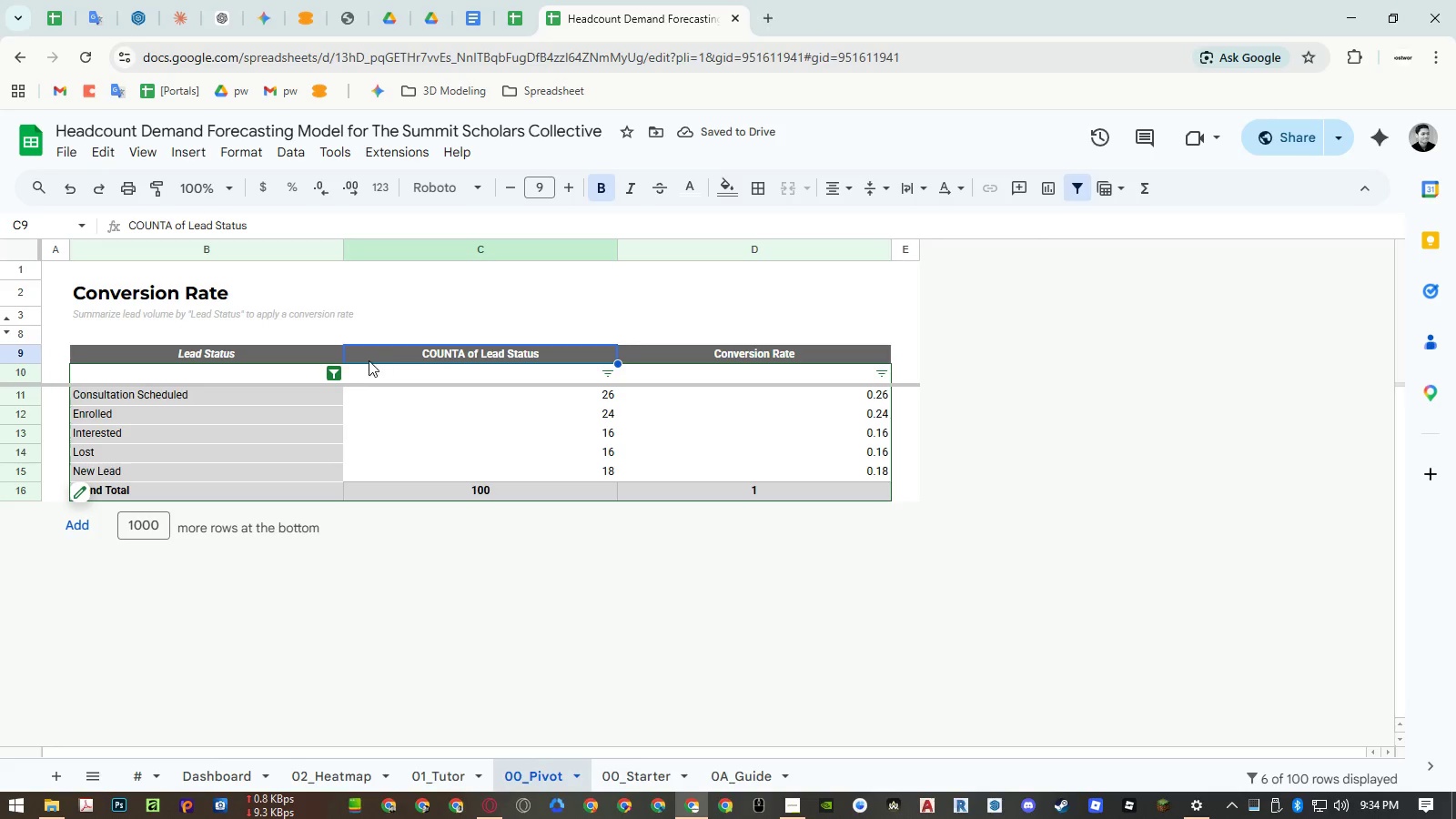 
left_click([80, 490])
 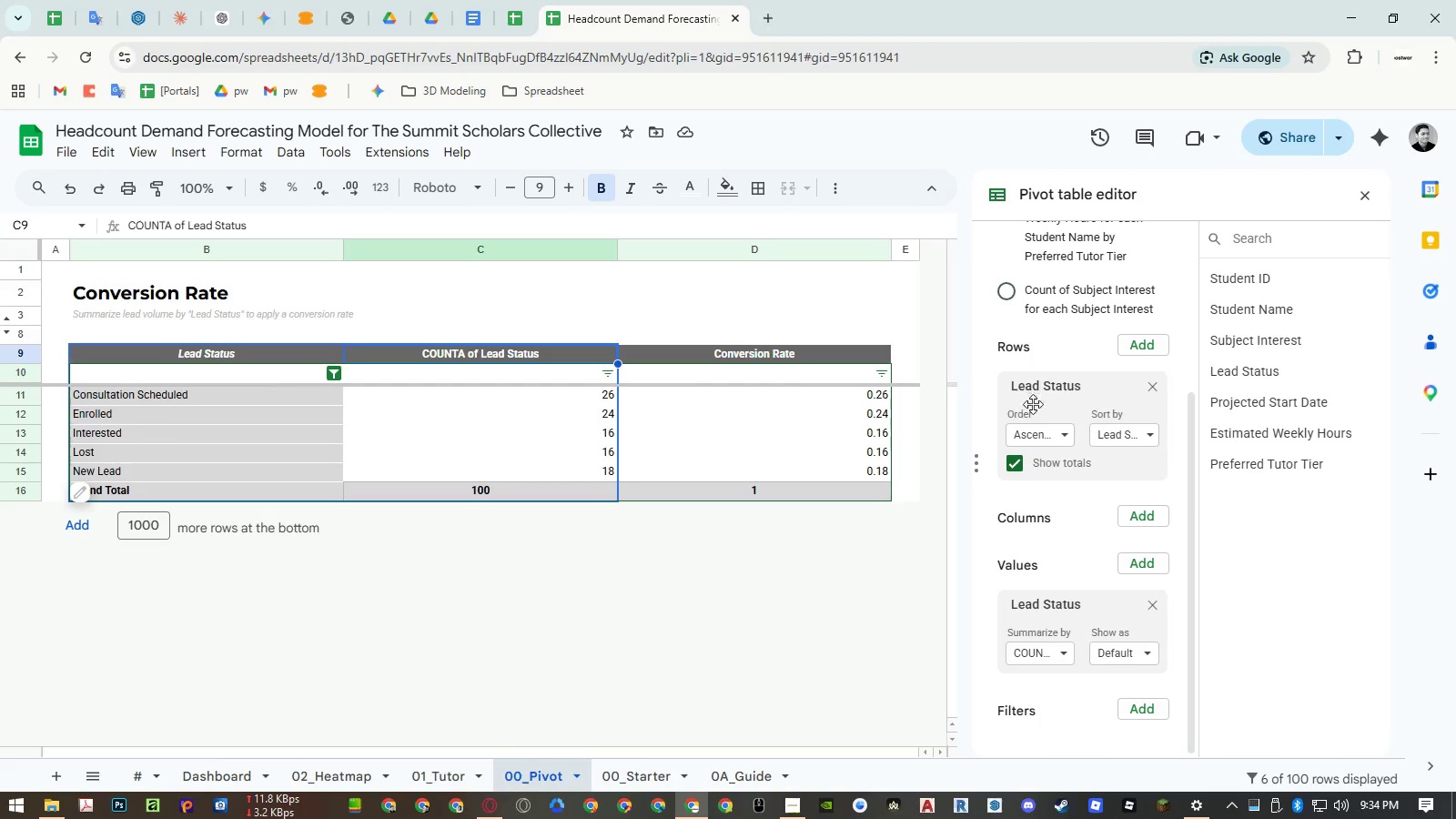 
mouse_move([1041, 592])
 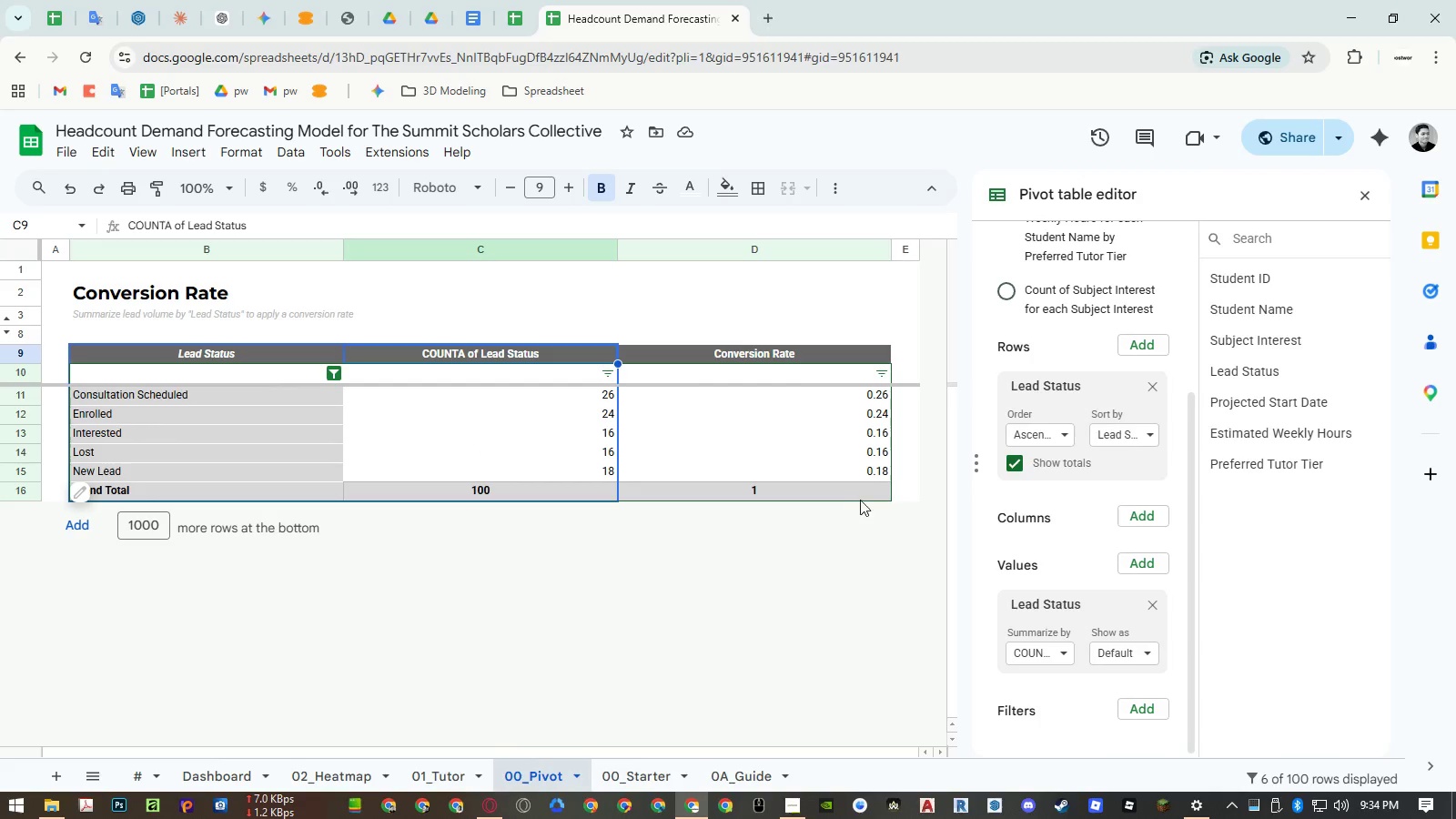 
scroll: coordinate [1079, 486], scroll_direction: up, amount: 6.0
 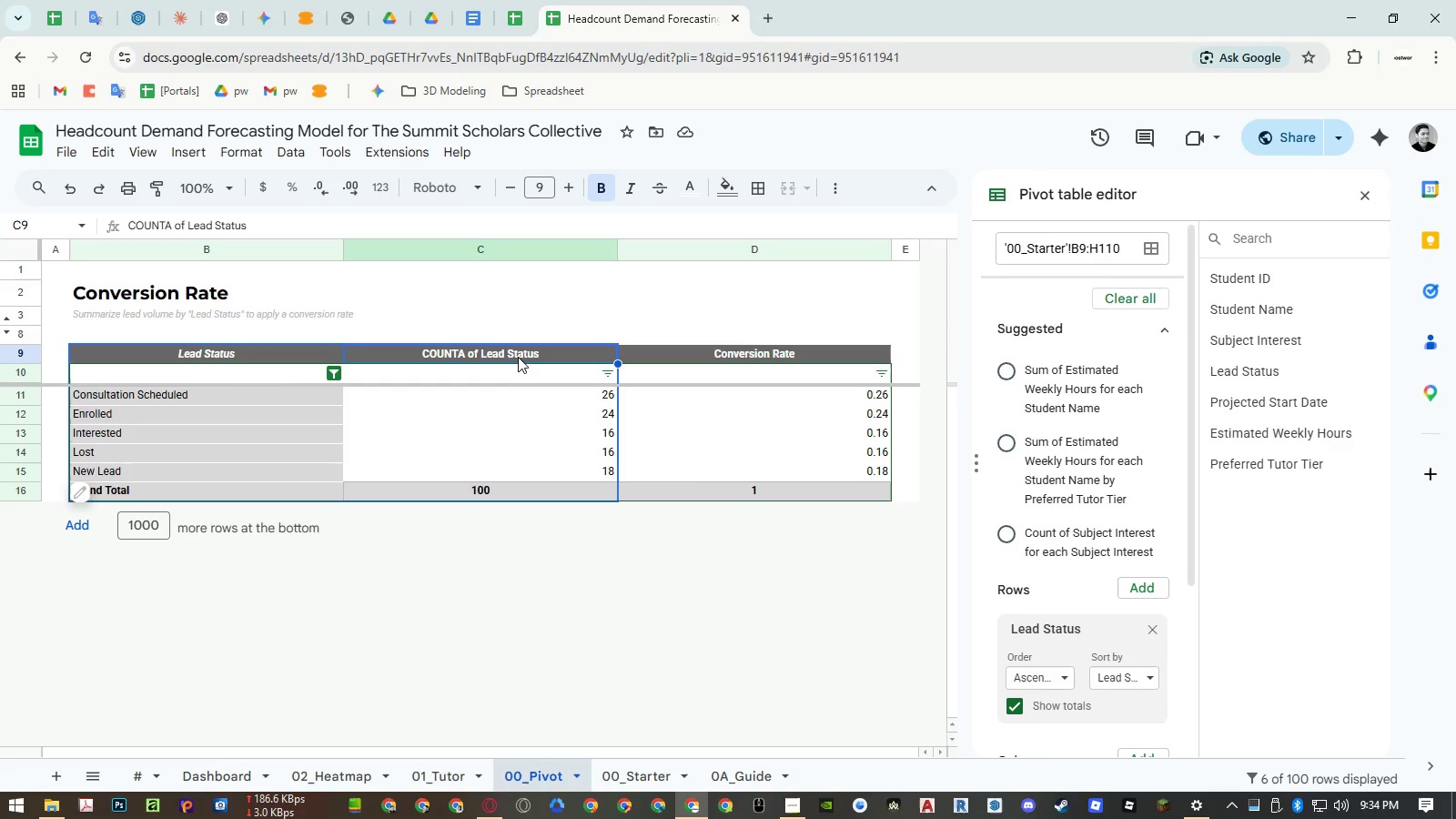 
double_click([517, 356])
 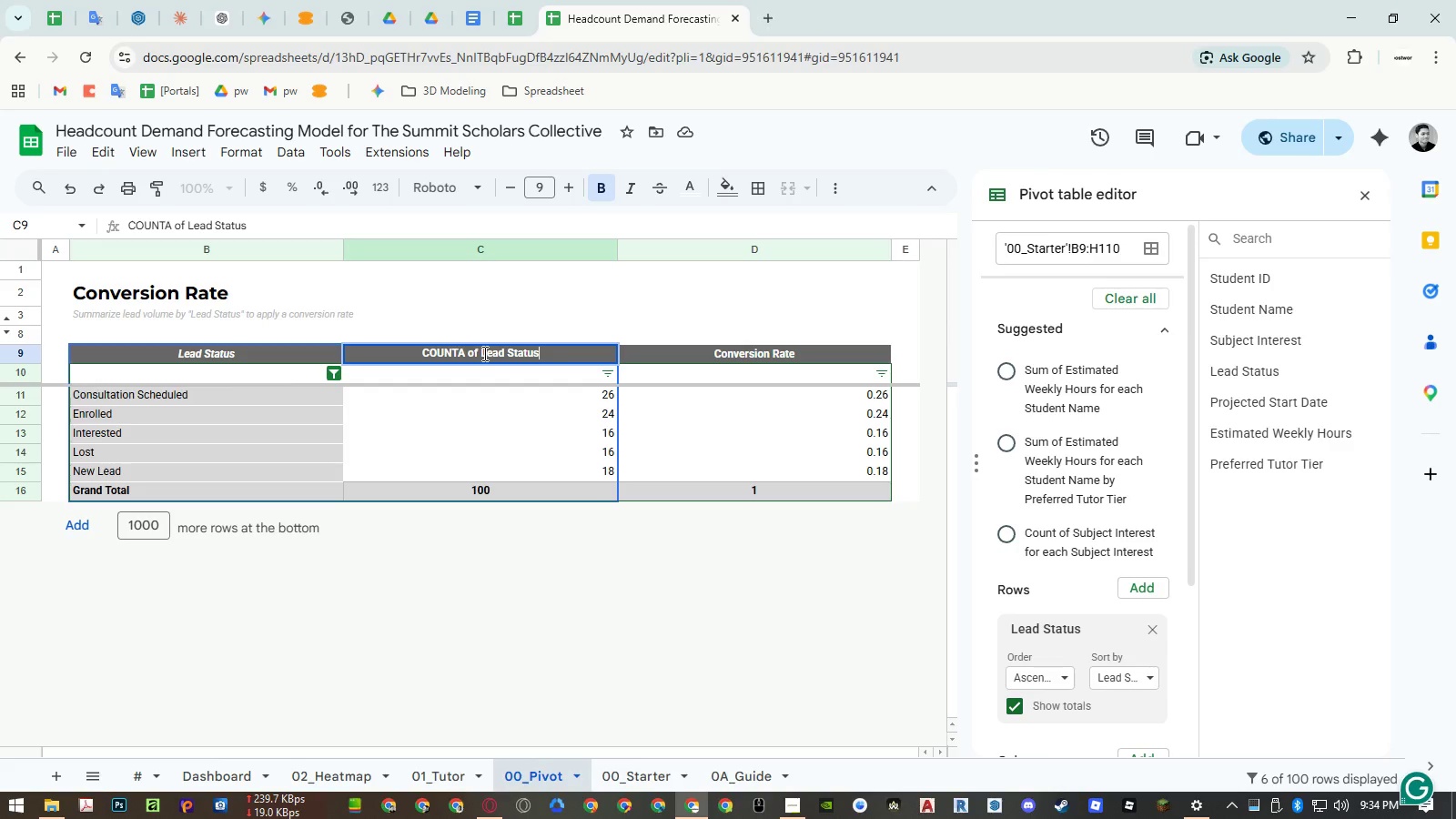 
double_click([483, 347])
 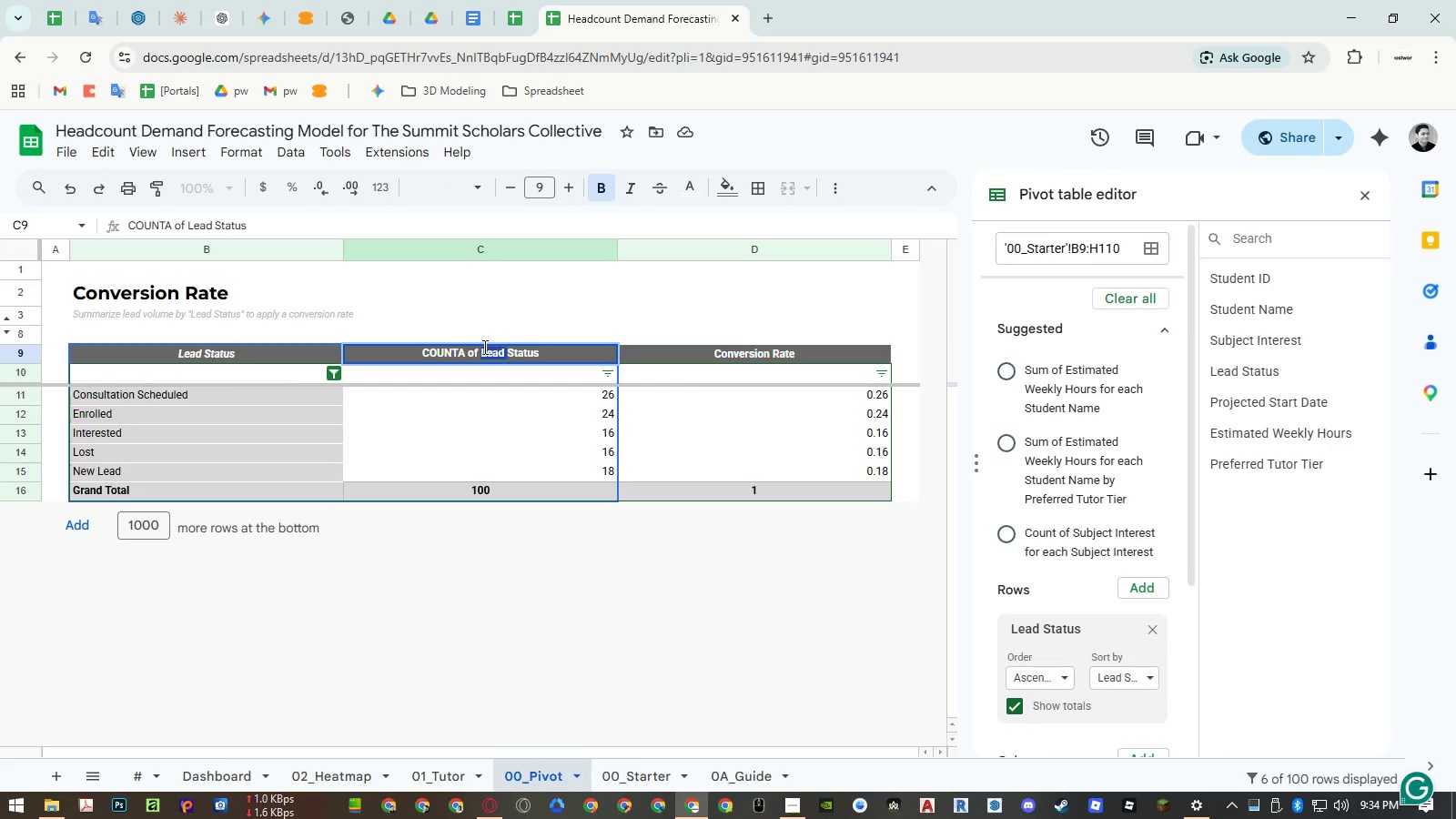 
triple_click([483, 347])
 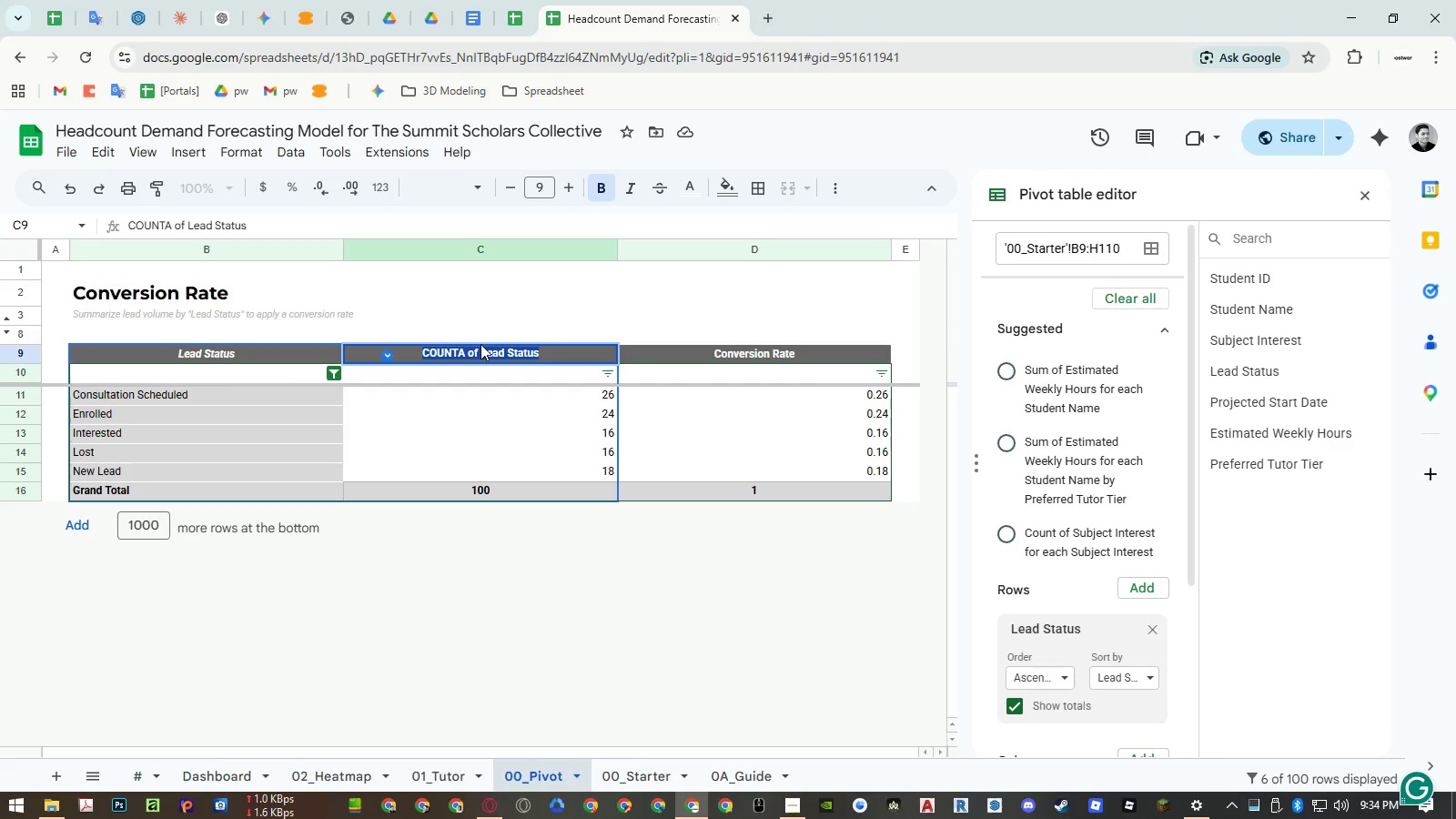 
hold_key(key=ShiftLeft, duration=0.55)
 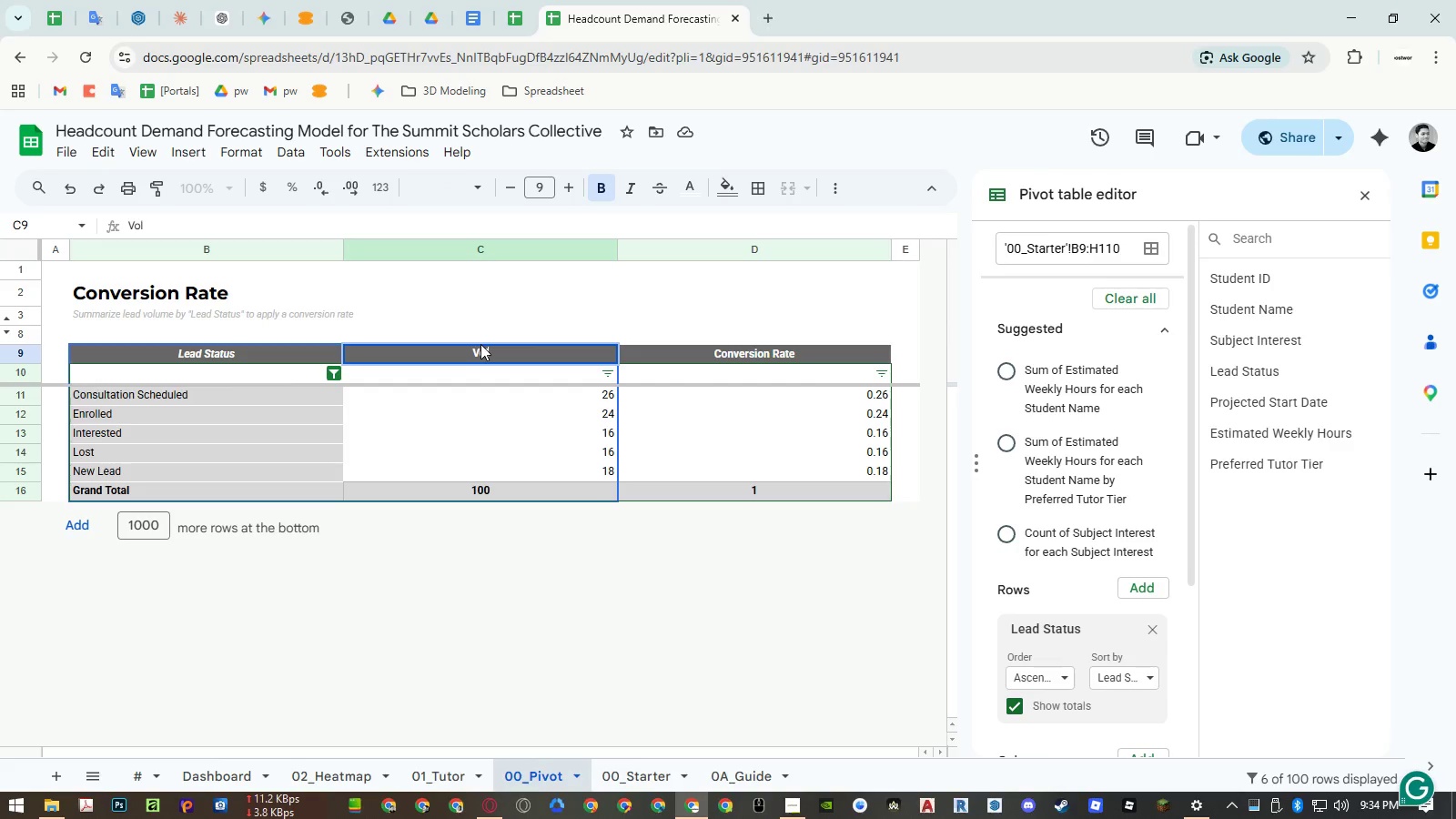 
type(volume)
 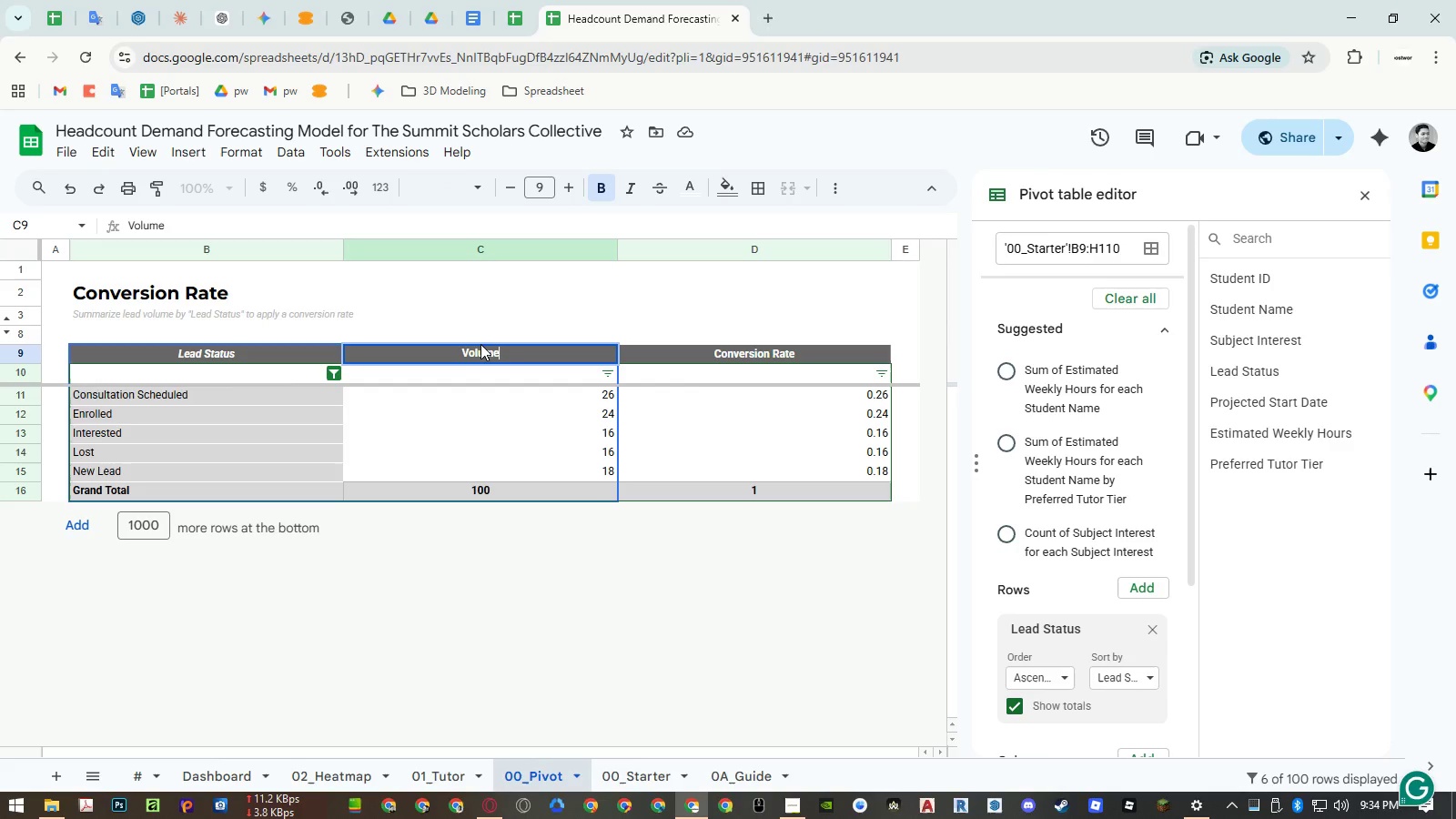 
key(Enter)
 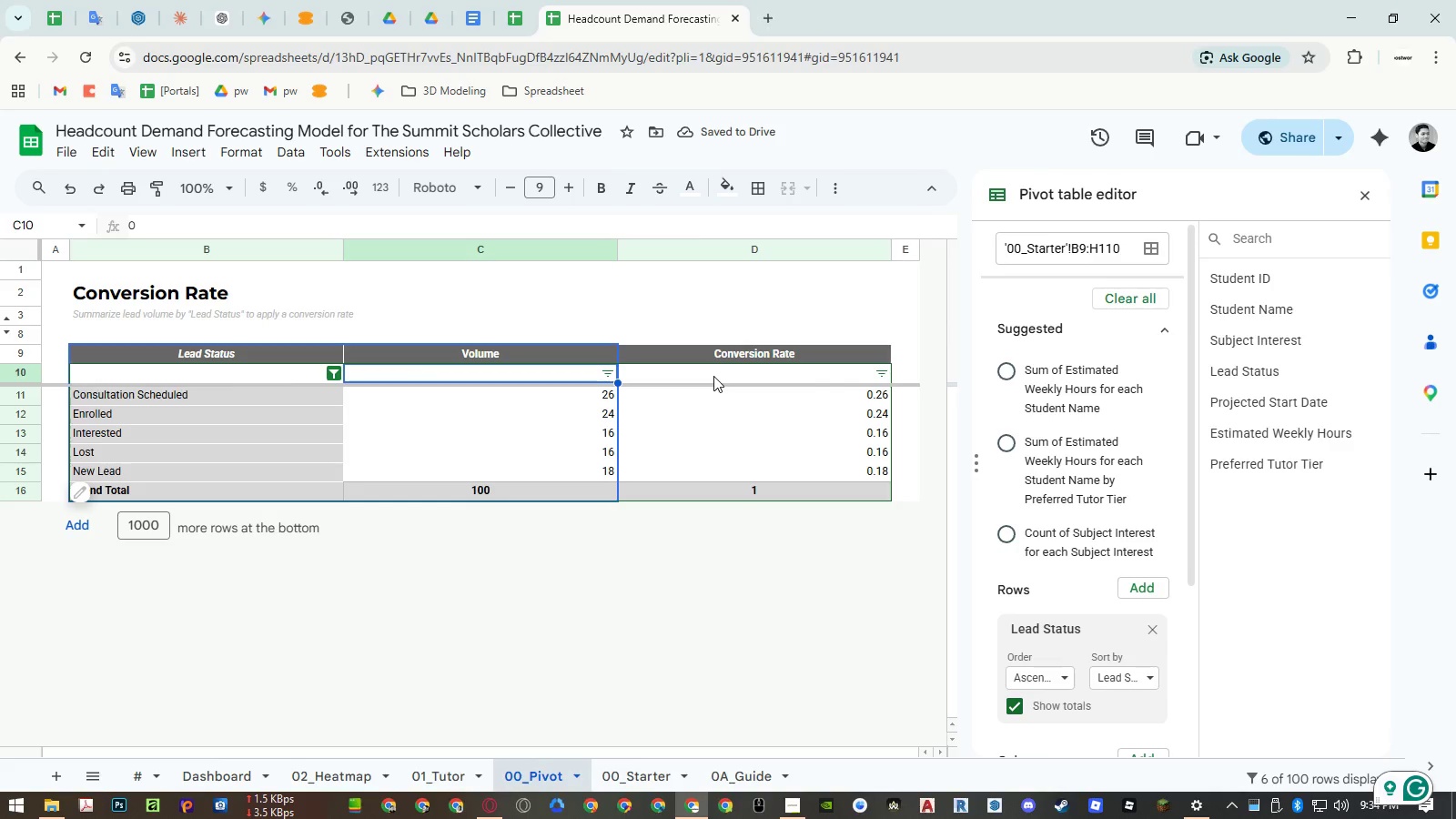 
left_click([725, 355])
 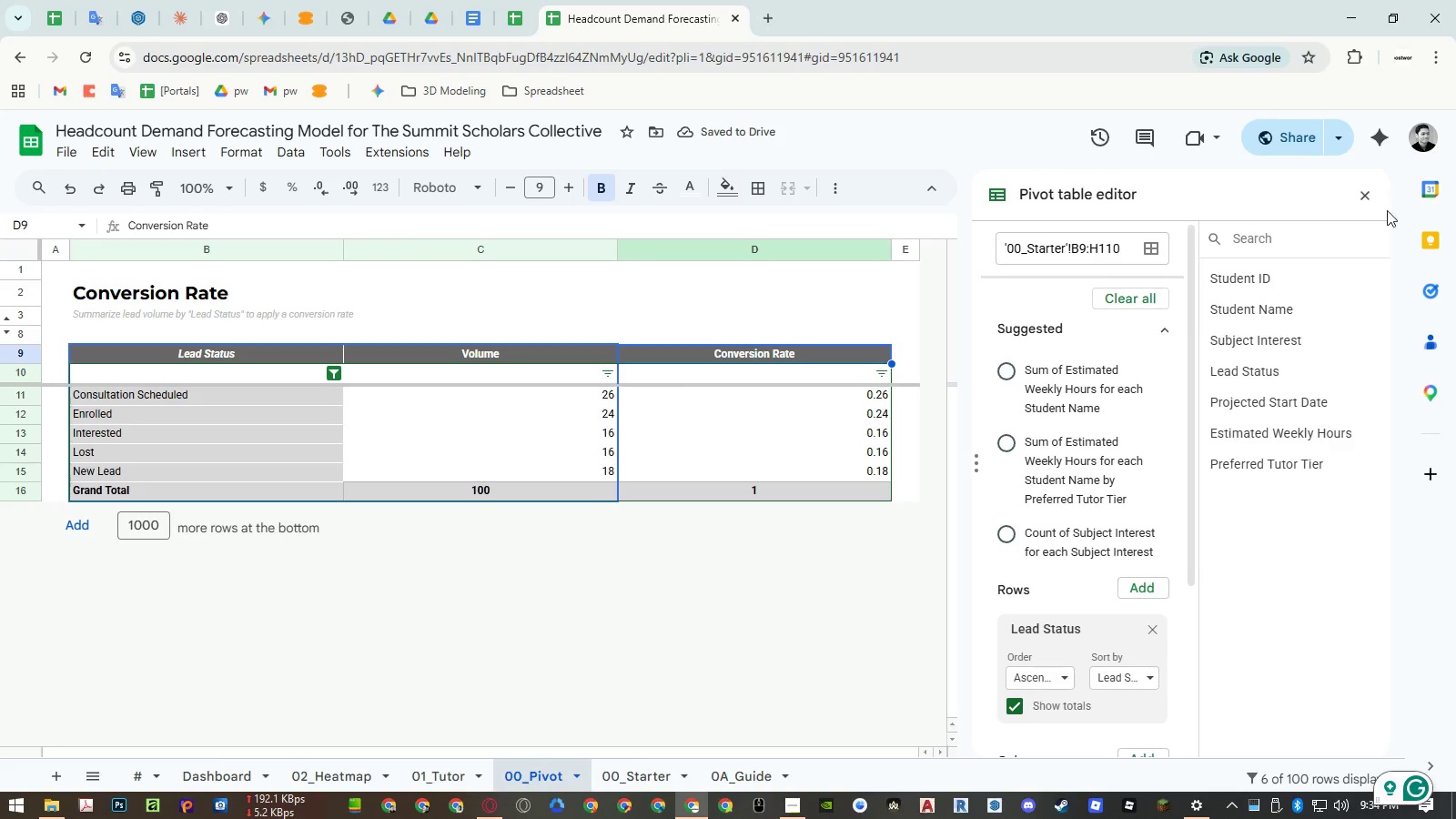 
left_click([1372, 197])
 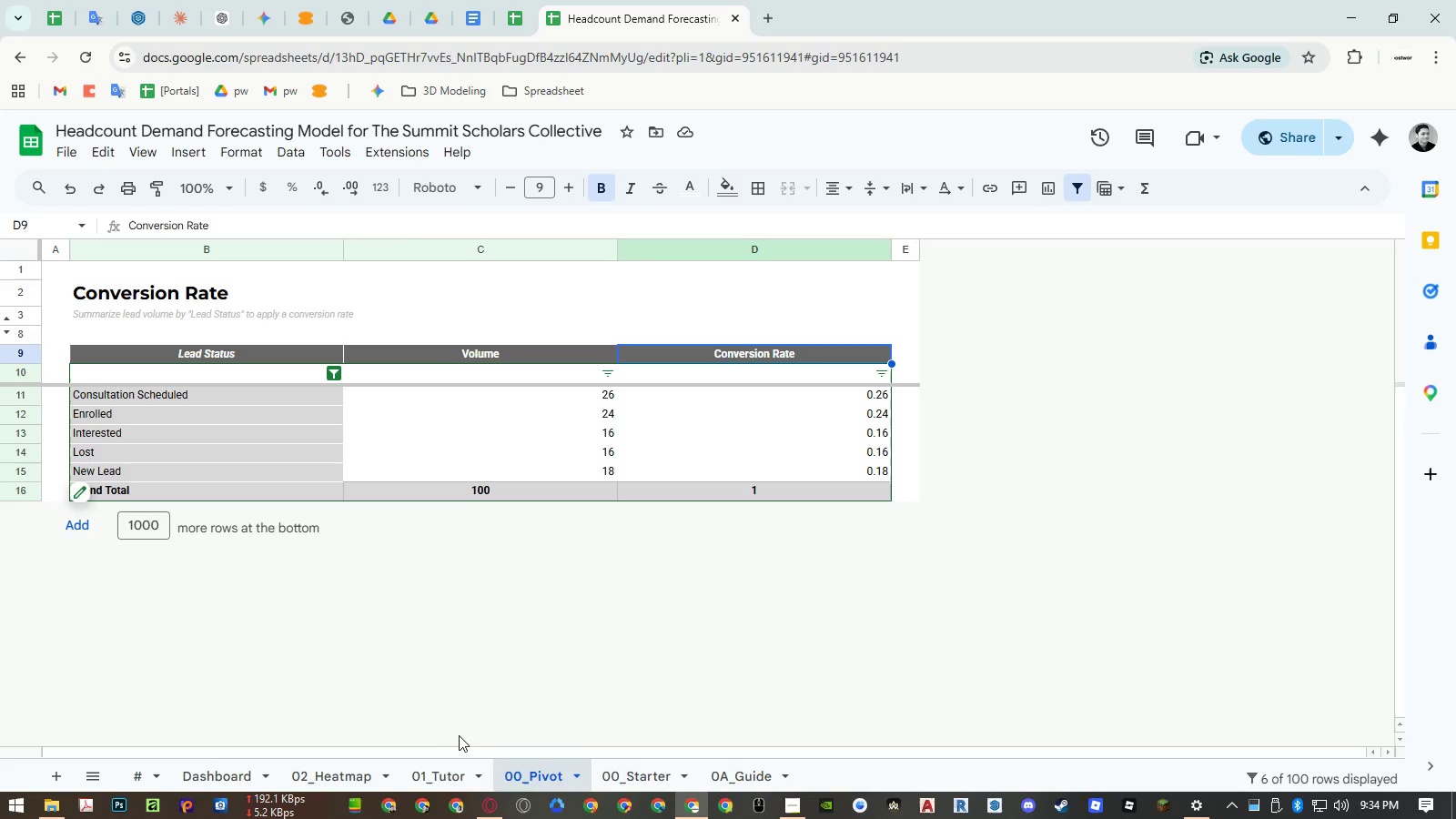 
left_click([440, 770])
 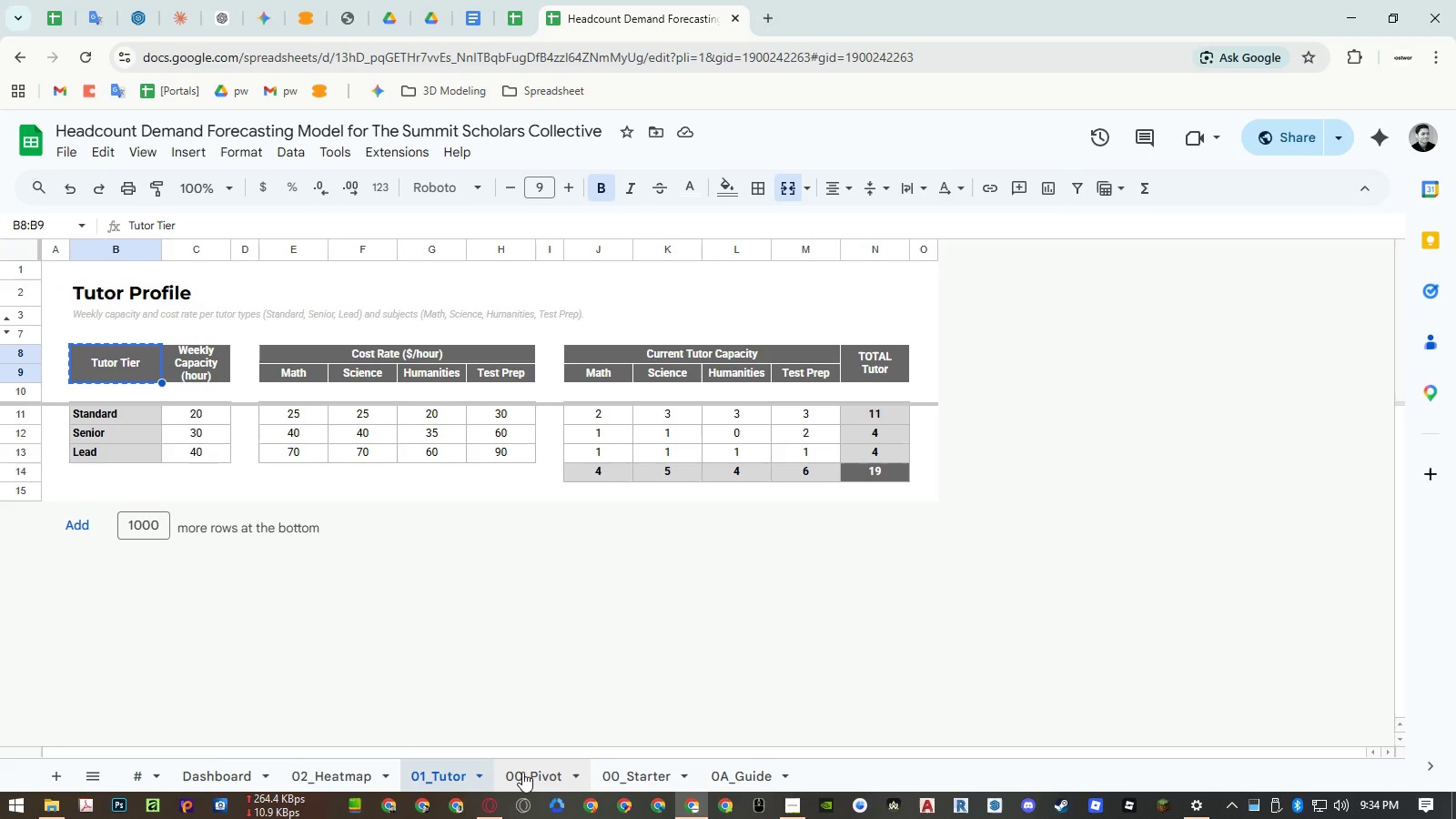 
left_click([522, 772])
 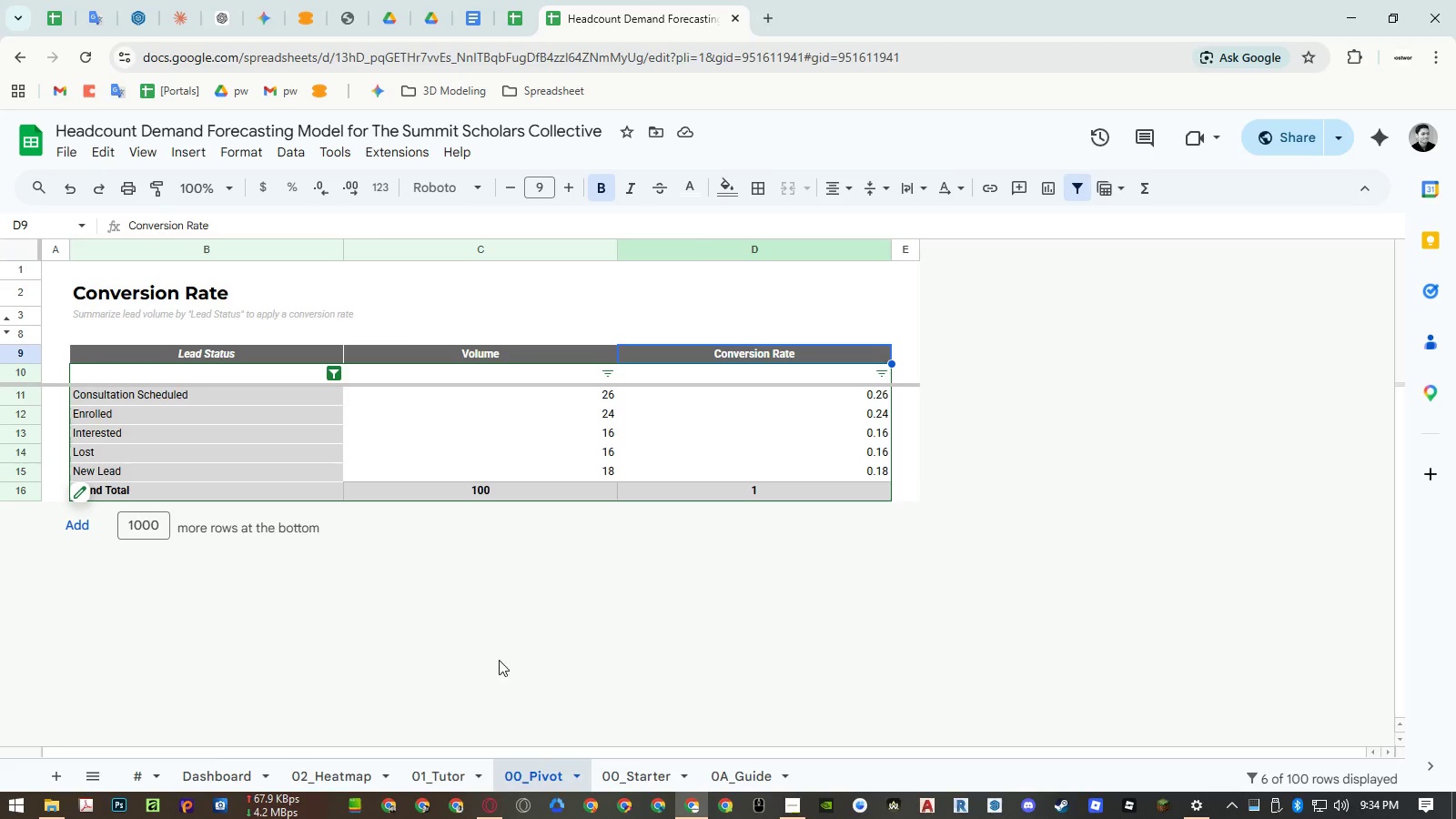 
left_click([321, 490])
 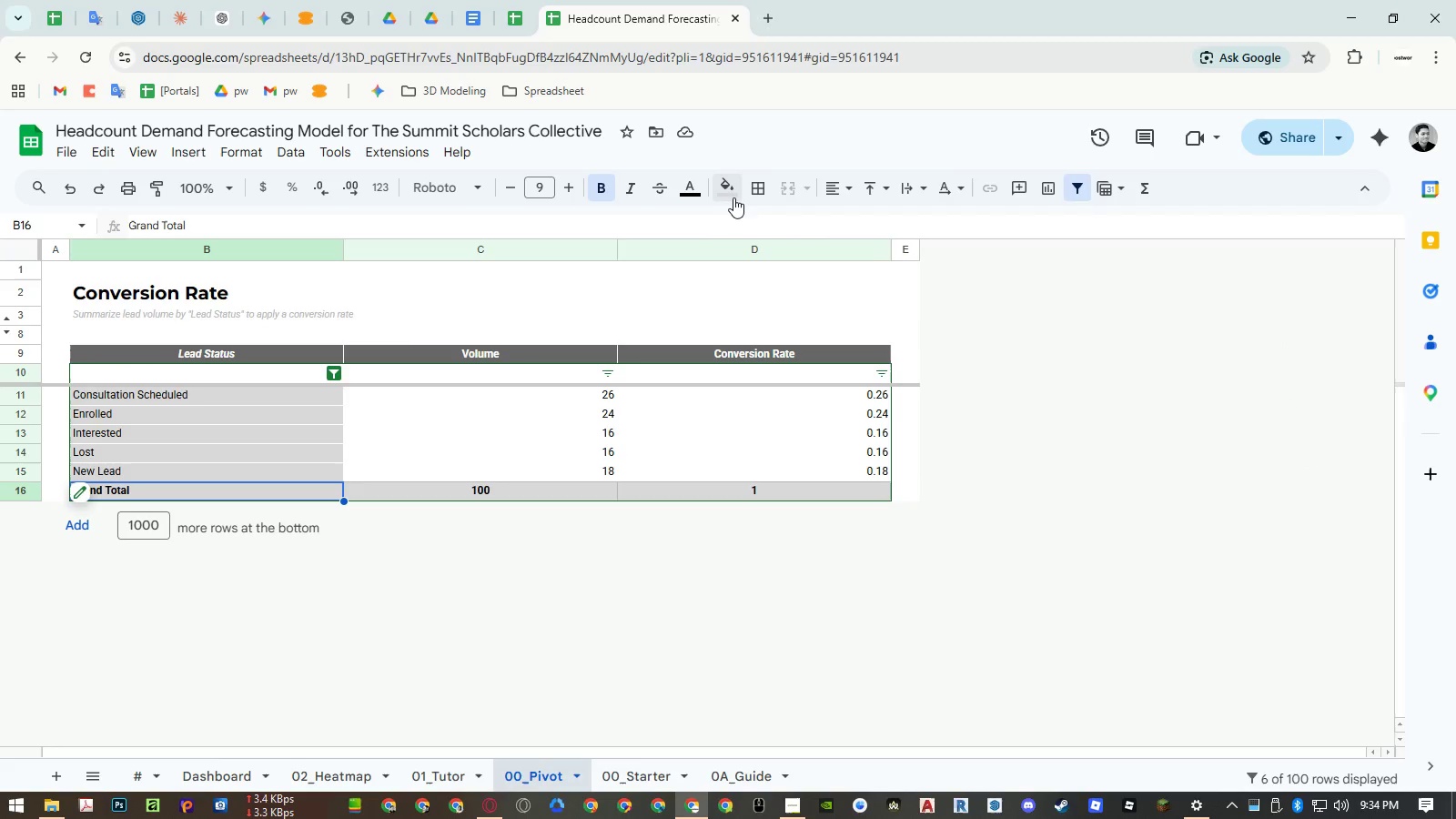 
left_click([730, 190])
 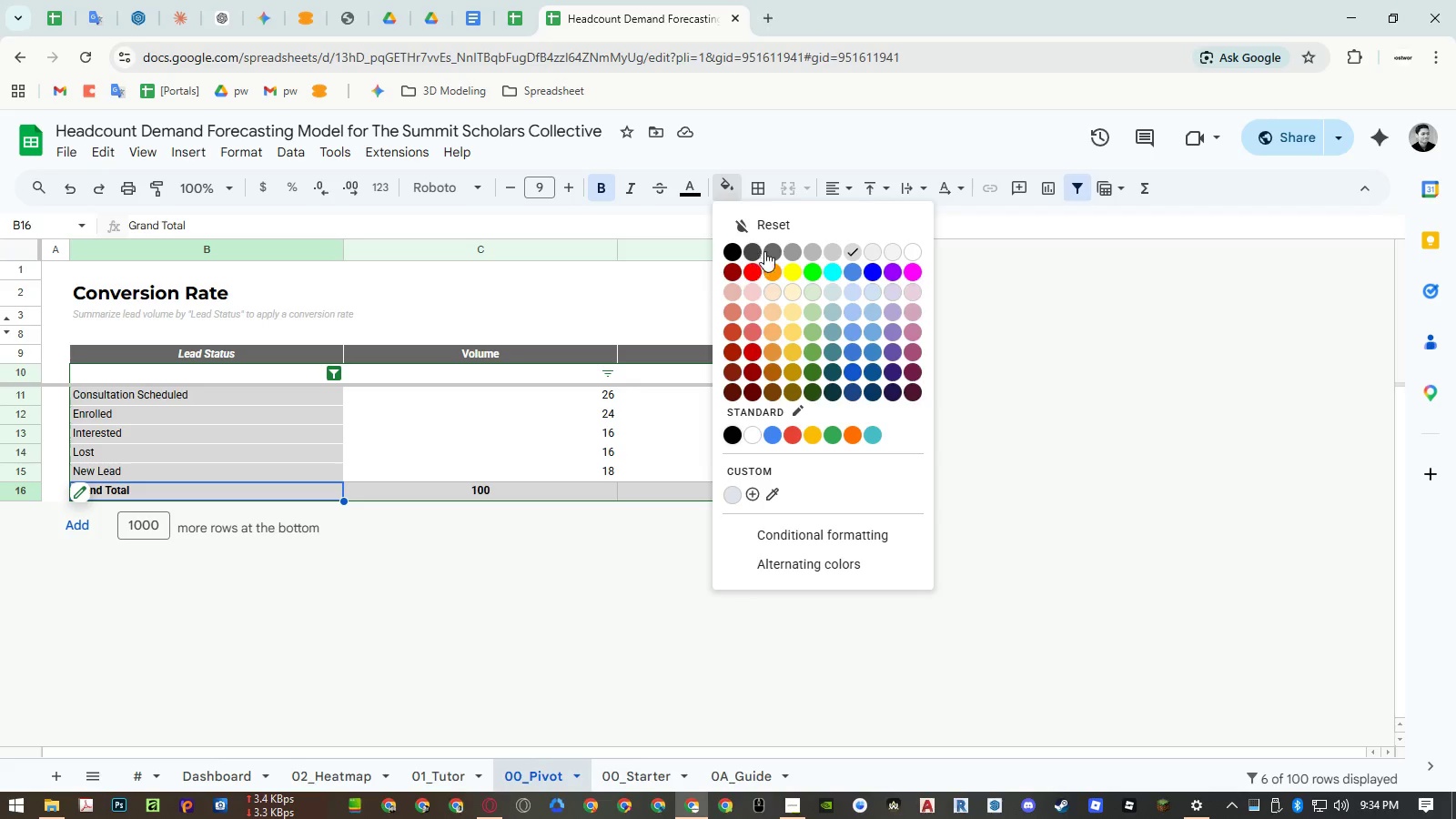 
left_click([773, 251])
 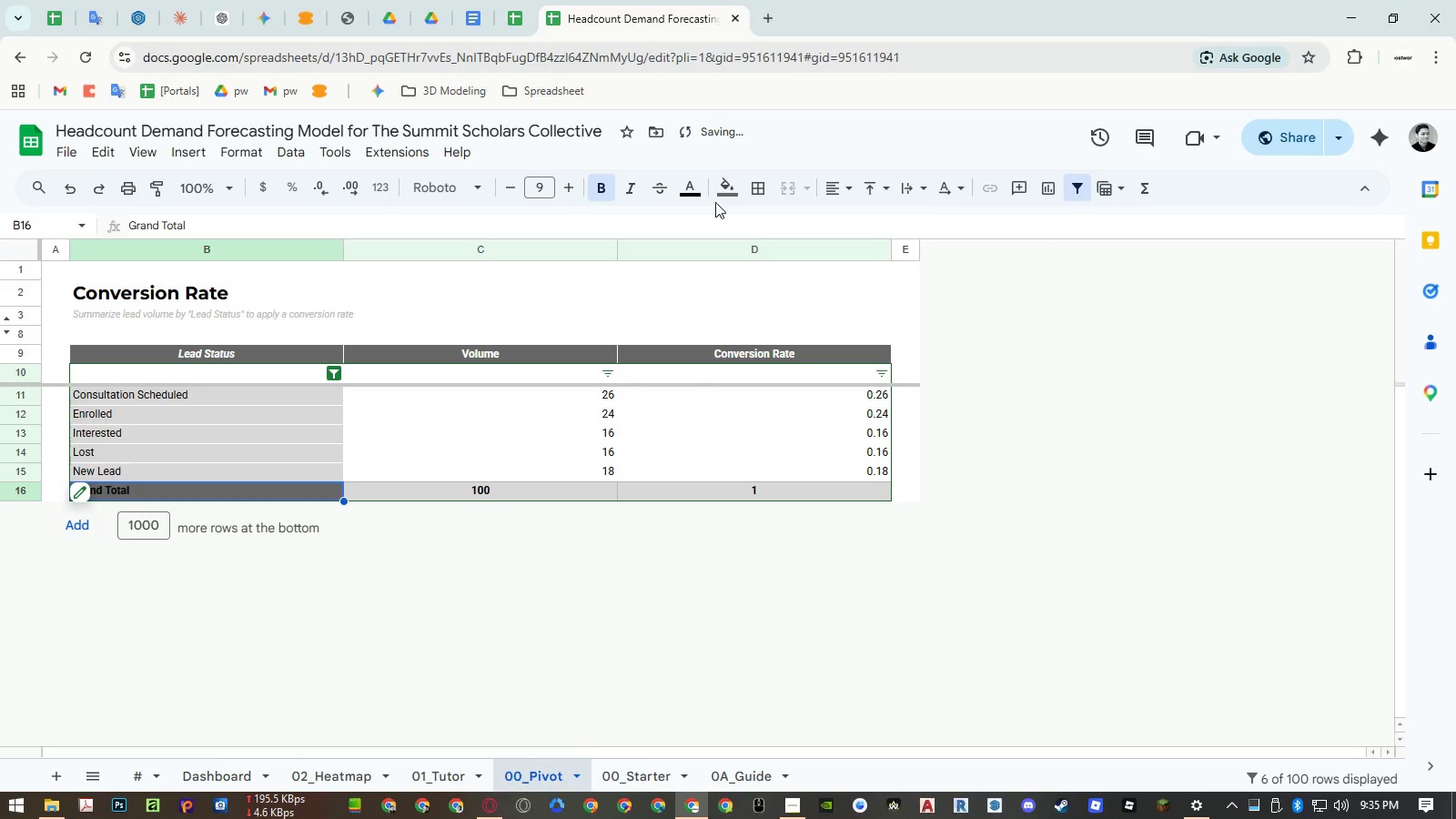 
left_click([688, 190])
 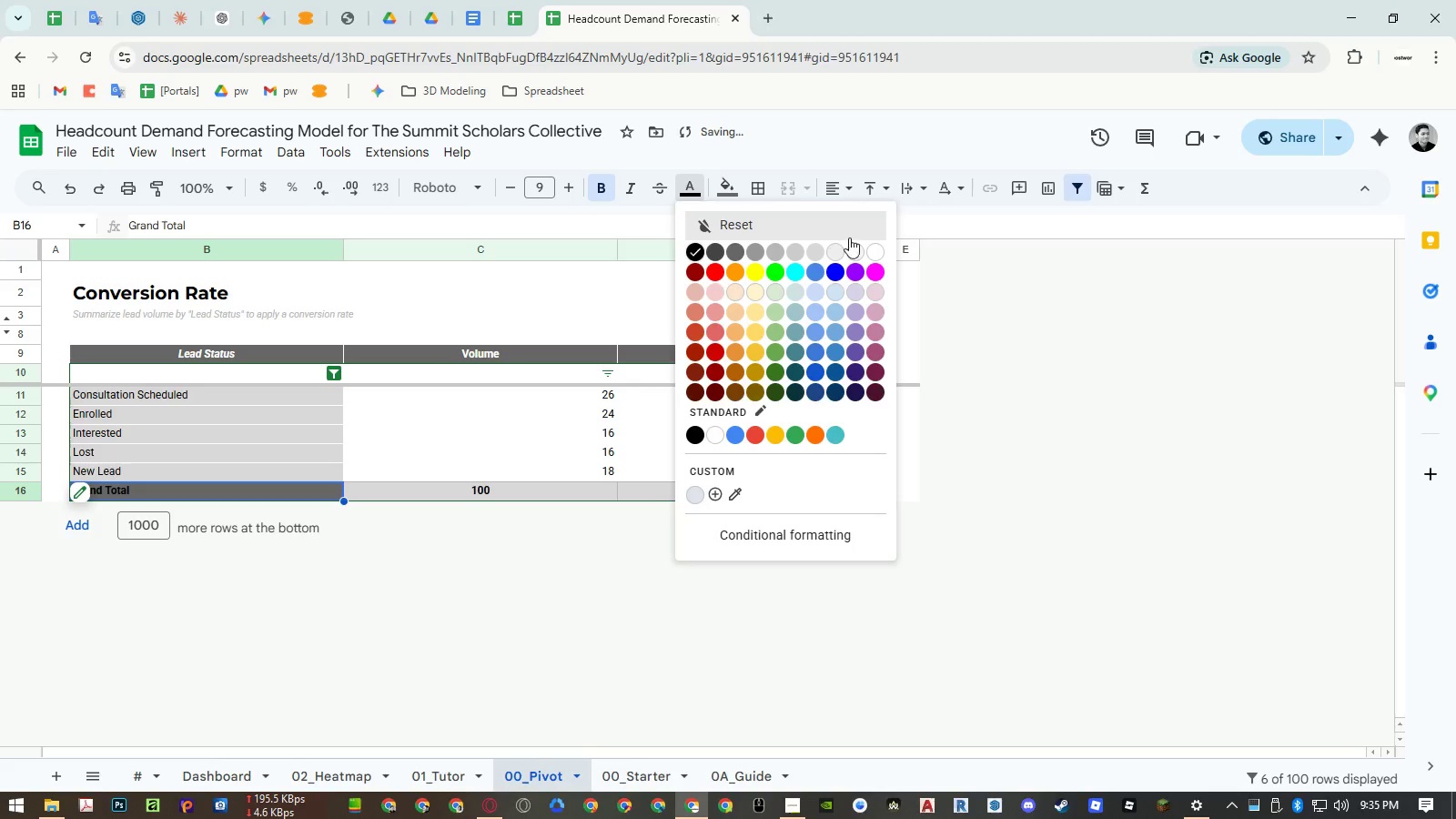 
left_click([876, 248])
 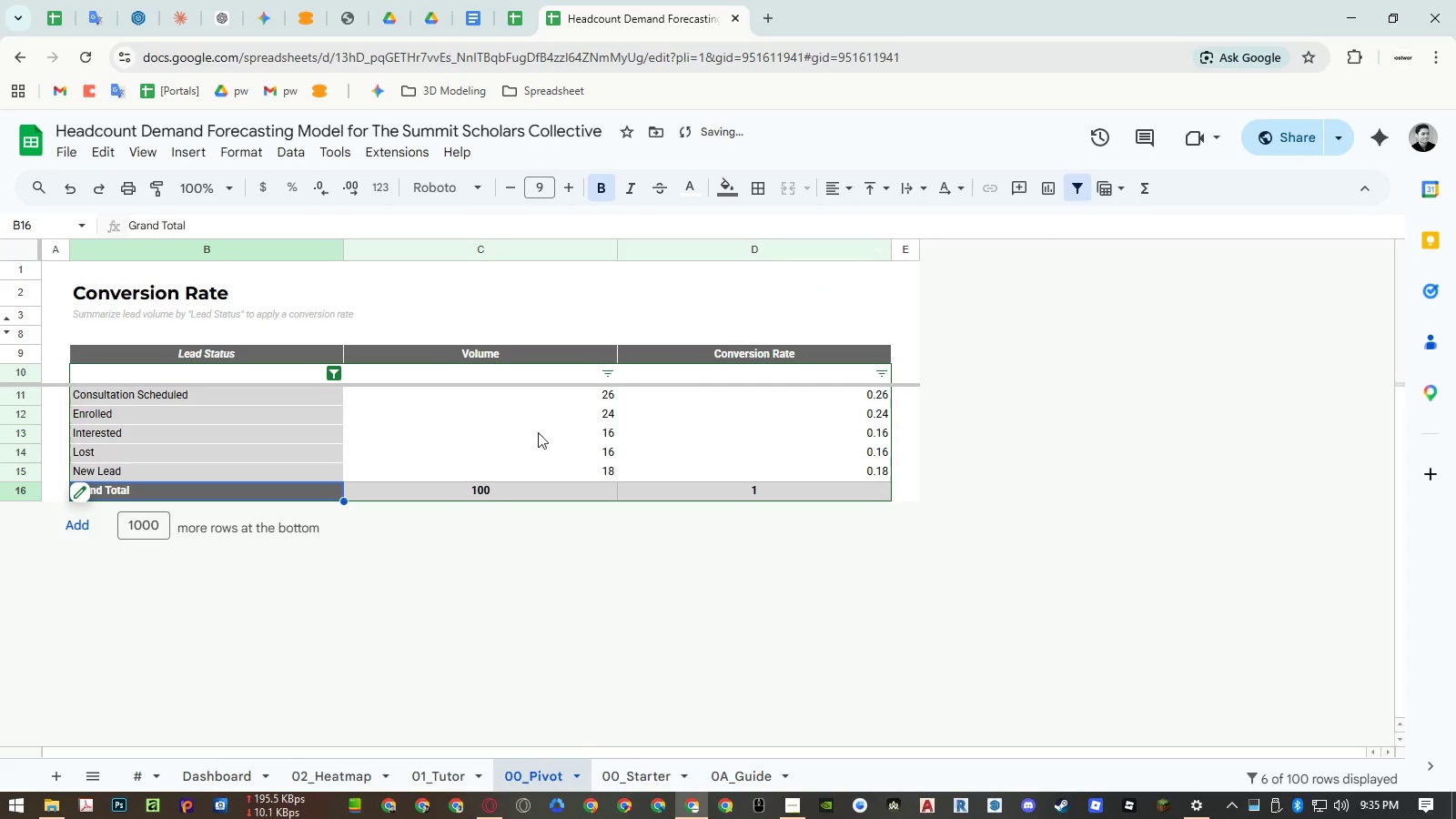 
left_click([531, 432])
 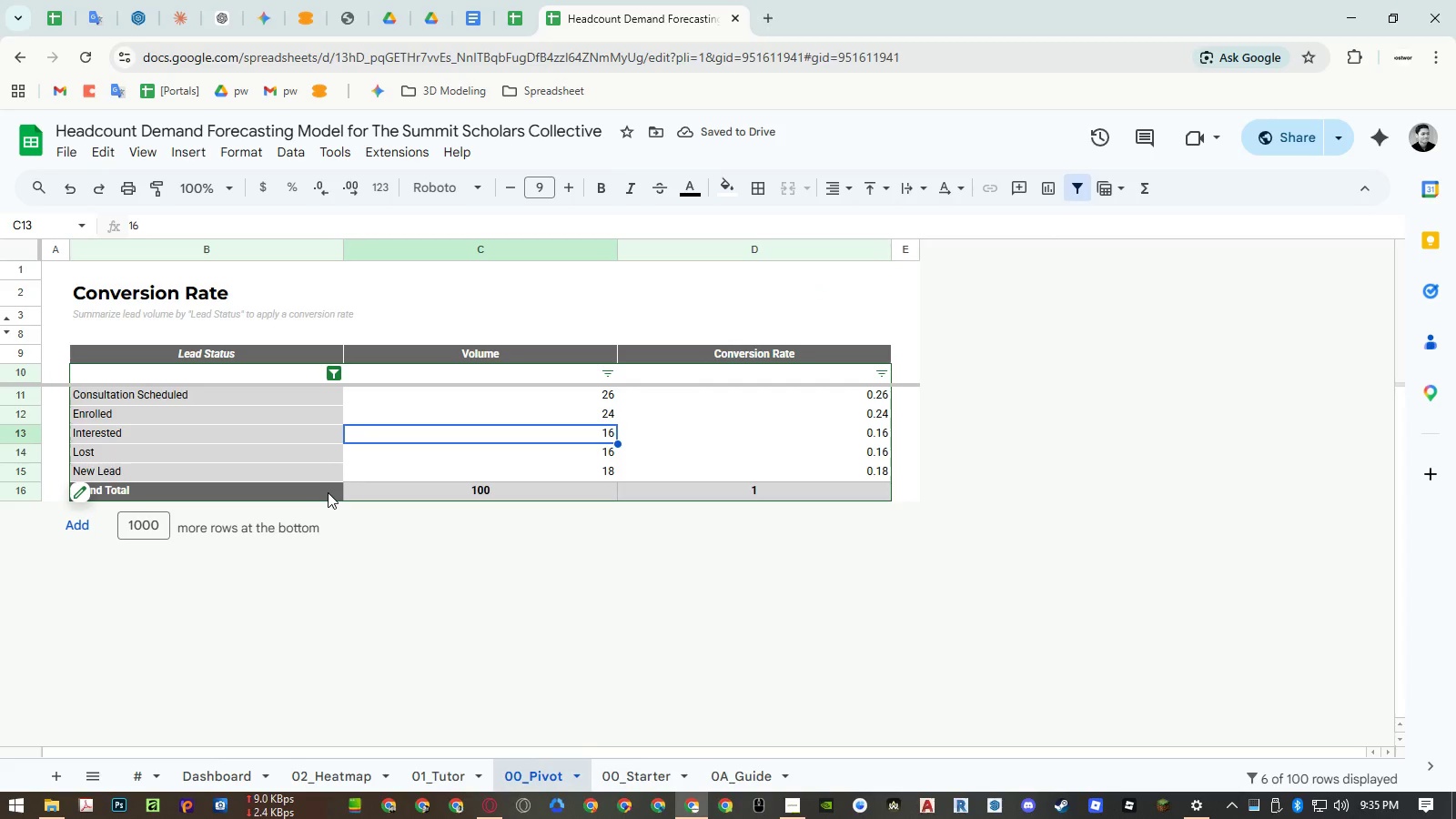 
wait(5.14)
 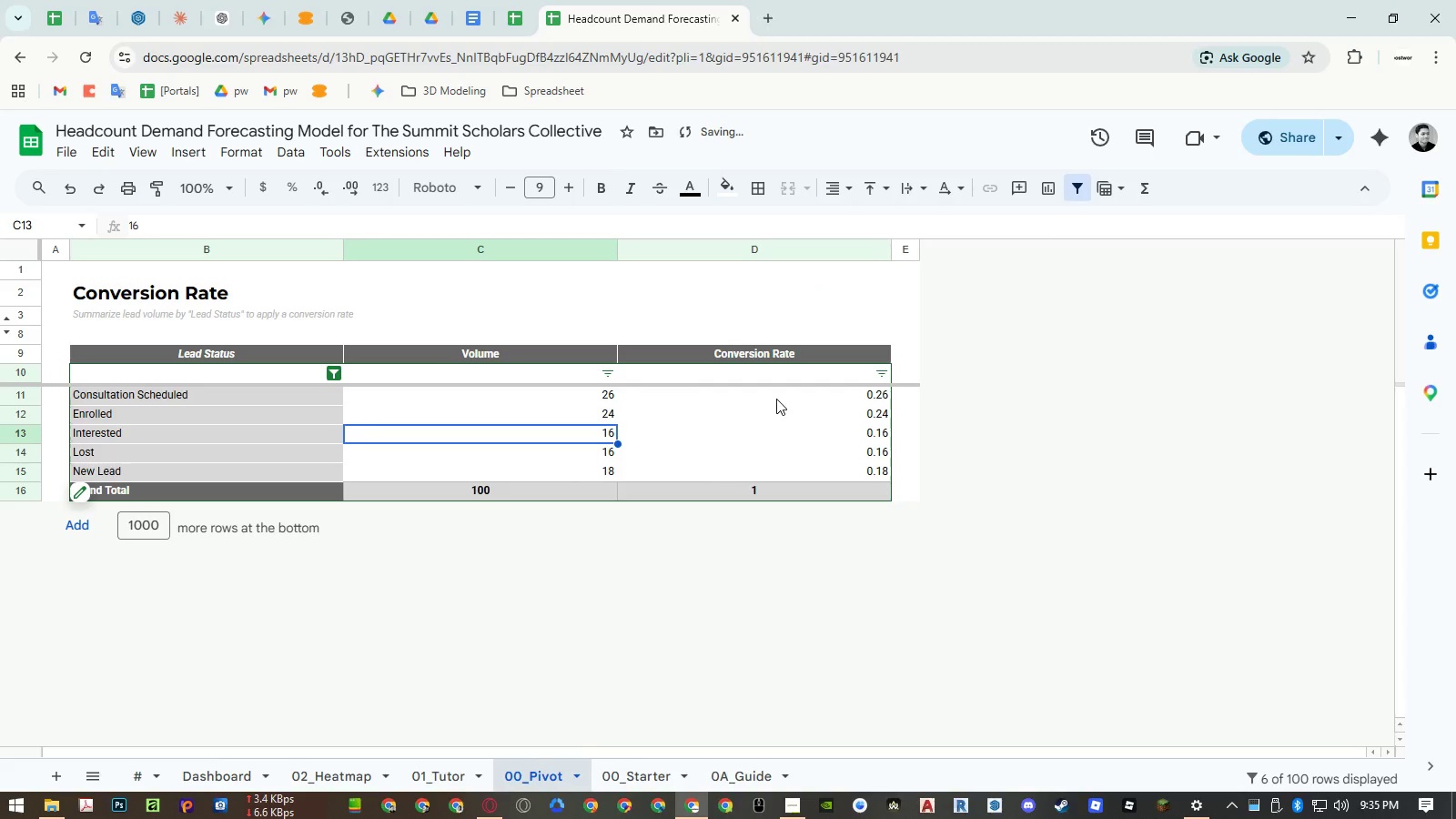 
key(Control+ControlRight)
 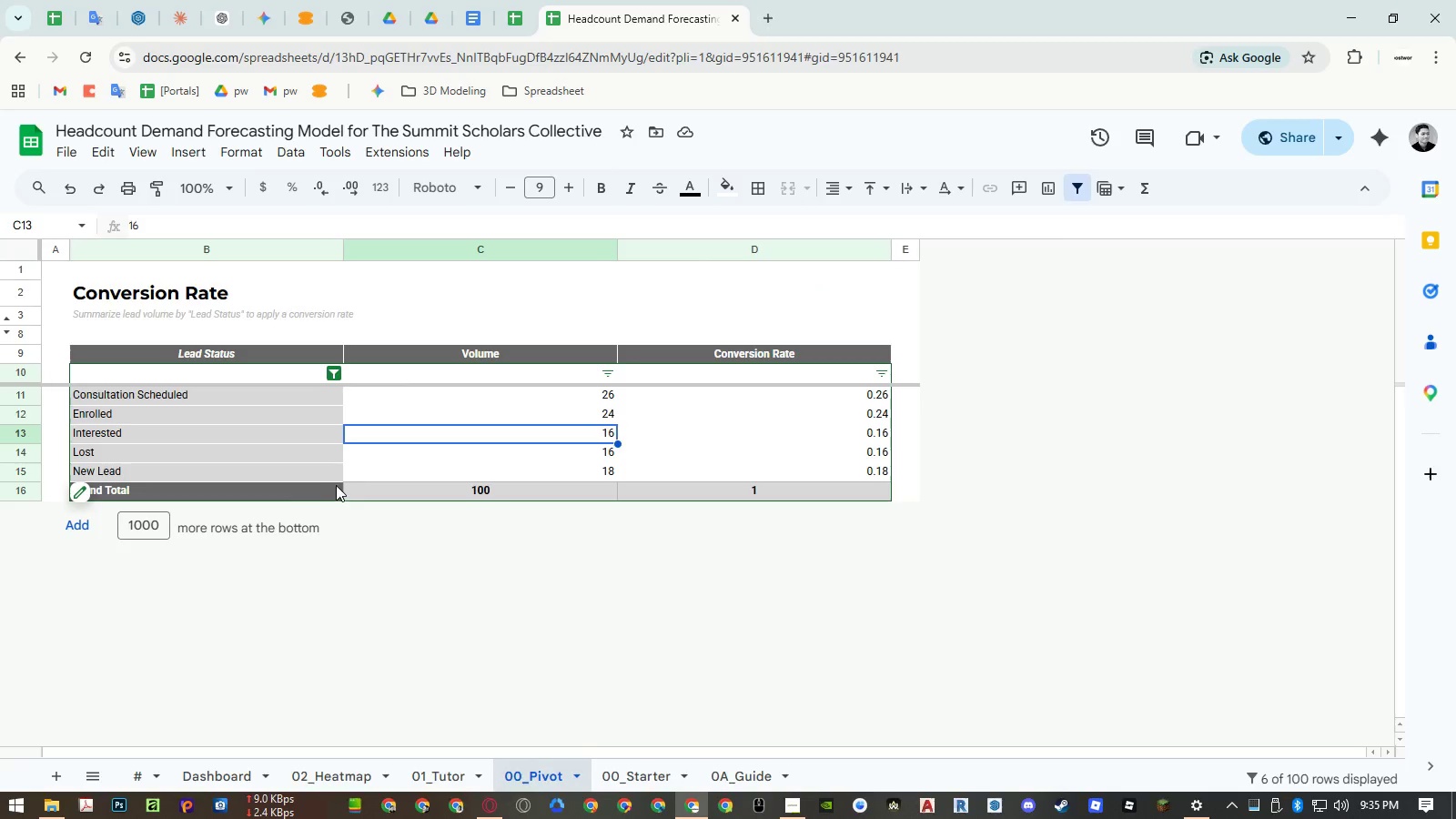 
key(Control+P)
 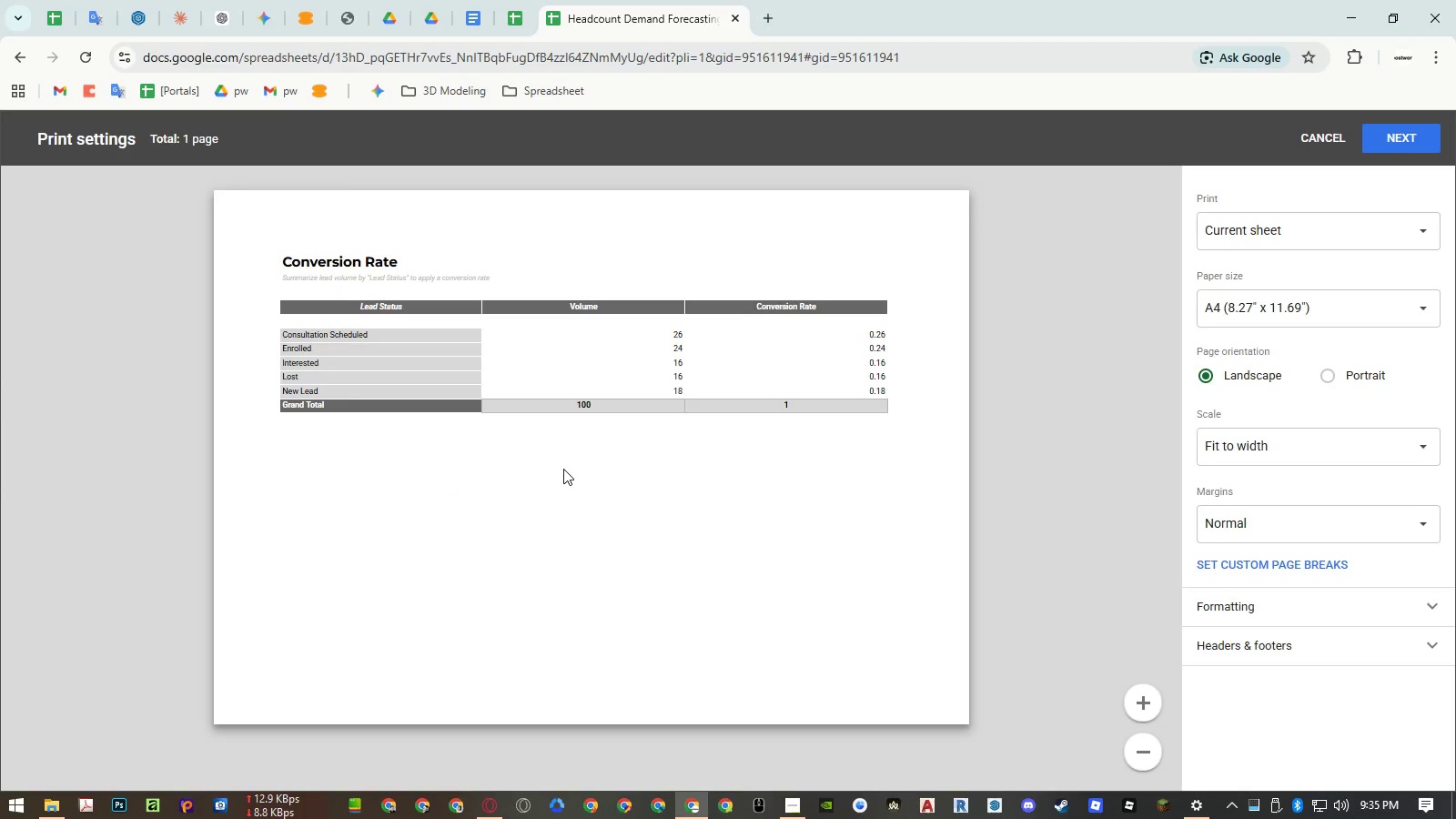 
key(Escape)
 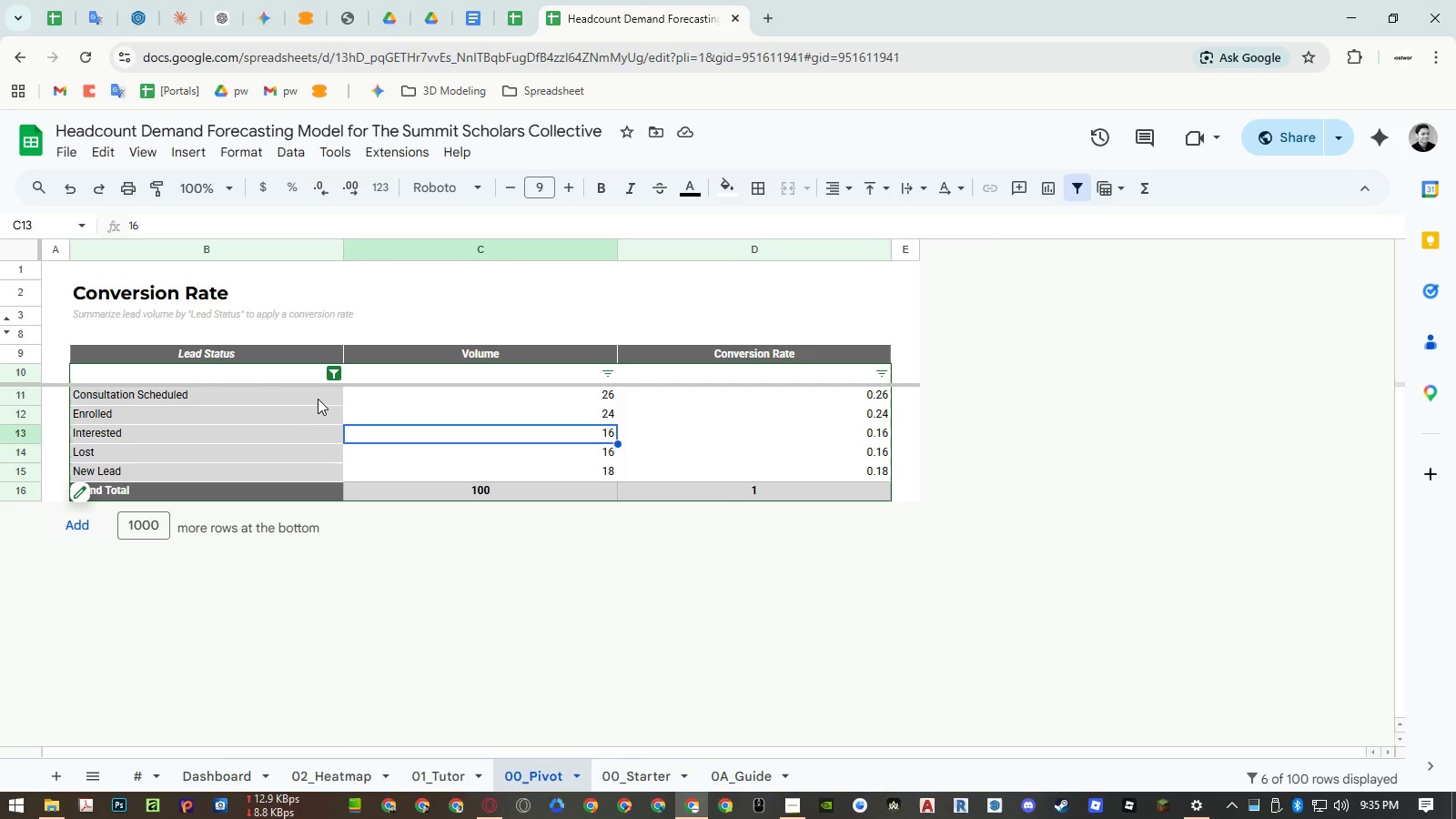 
left_click_drag(start_coordinate=[316, 397], to_coordinate=[759, 485])
 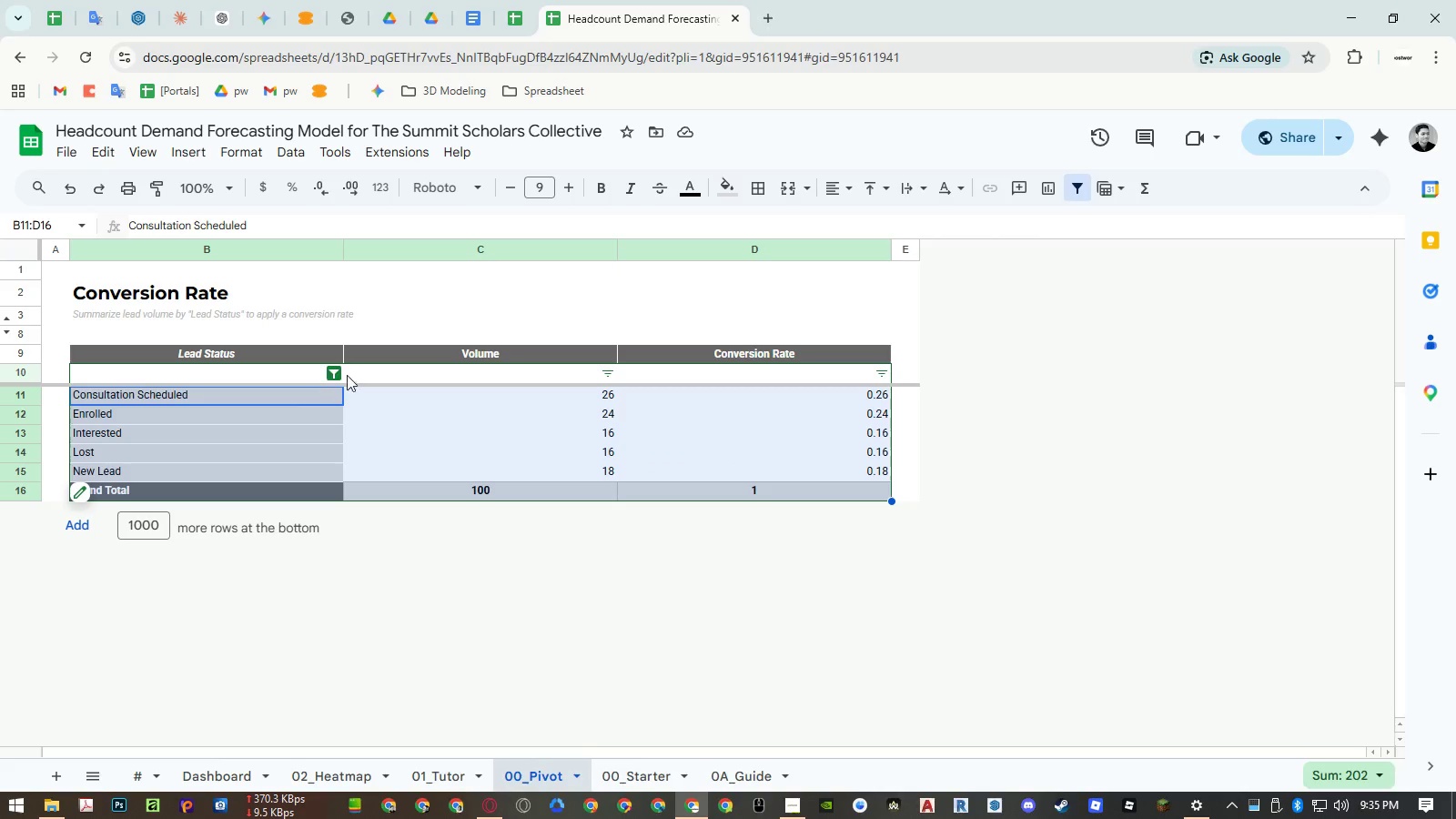 
left_click([337, 371])
 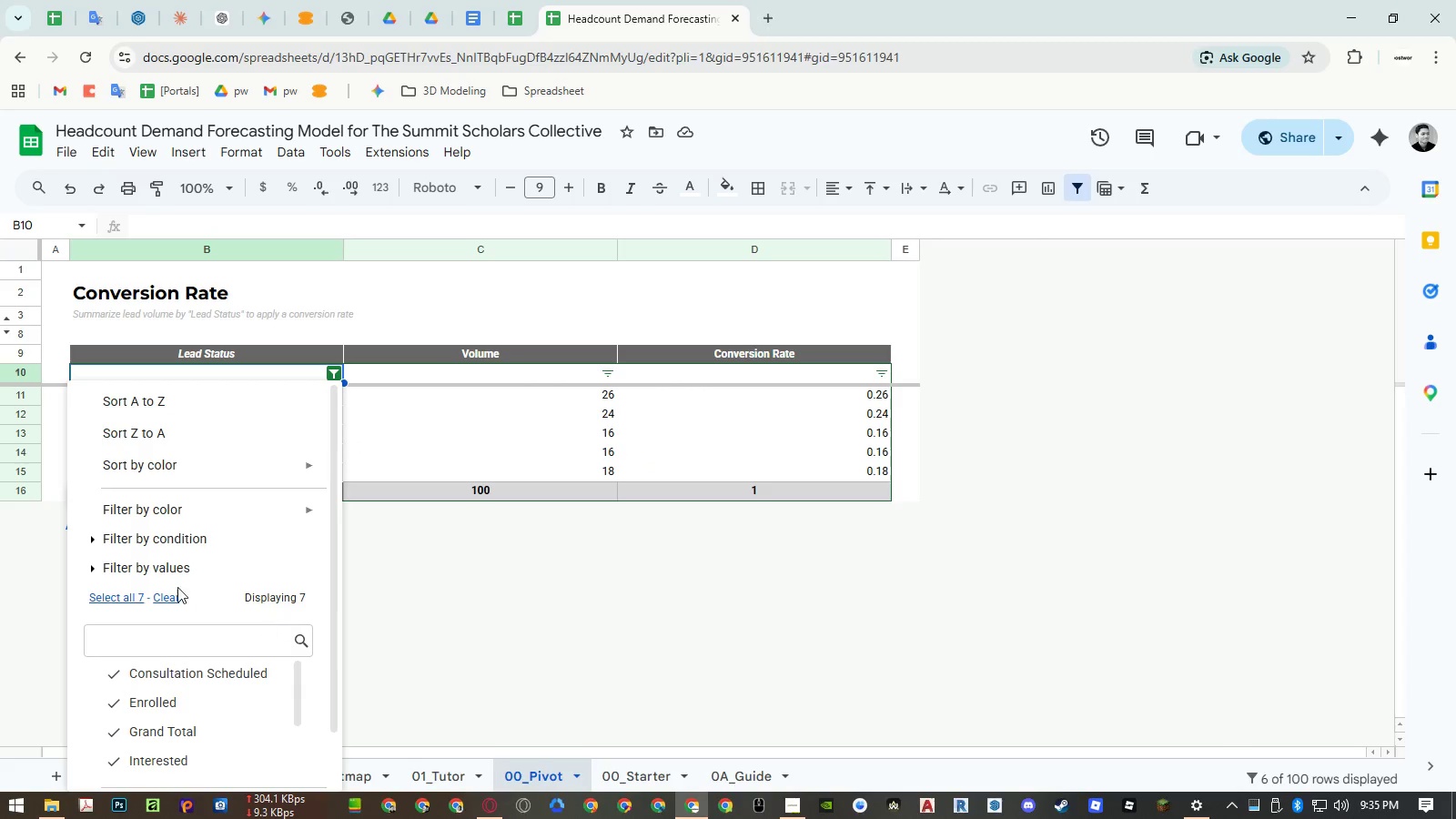 
left_click([108, 589])
 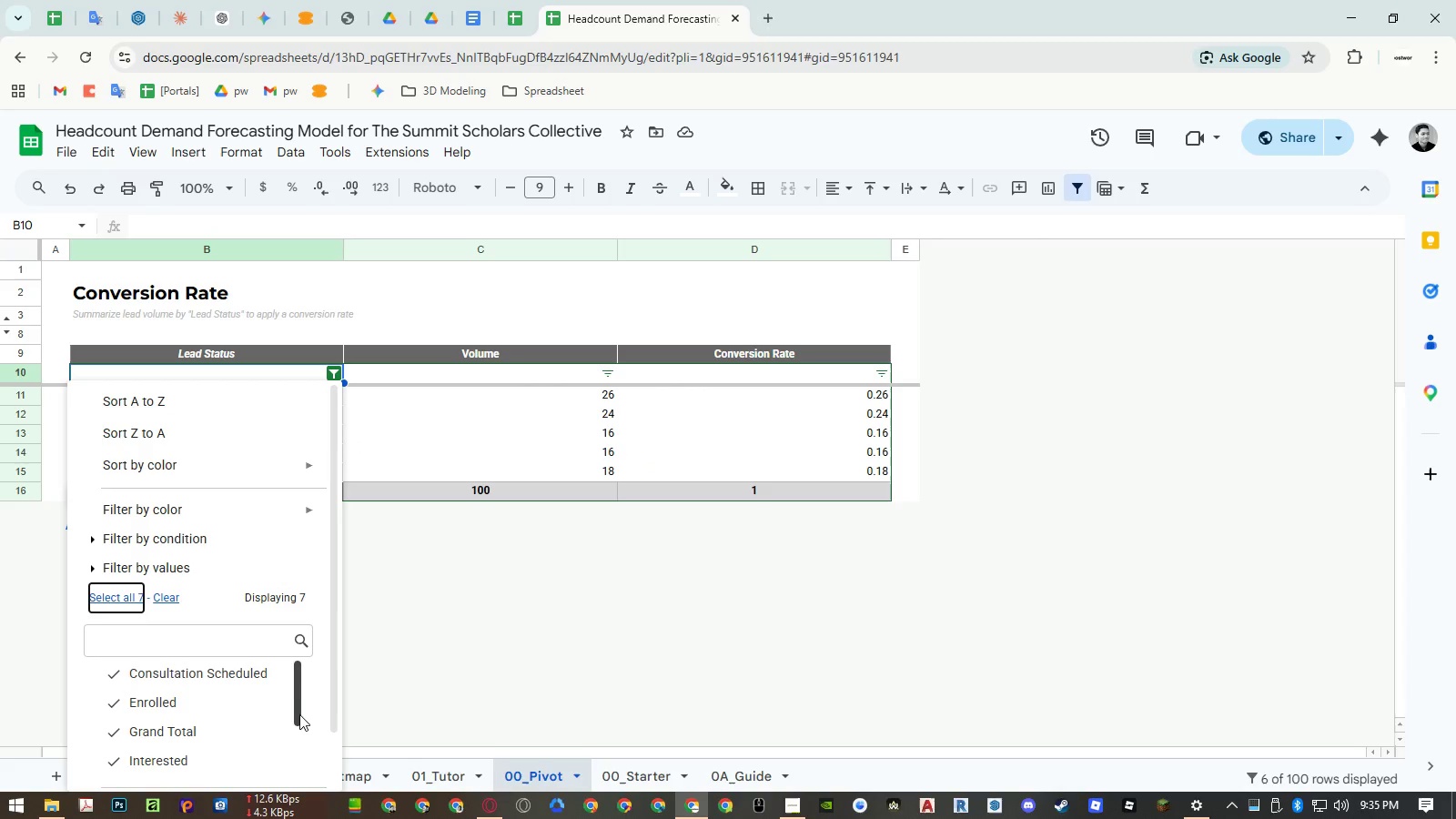 
left_click([305, 759])
 